 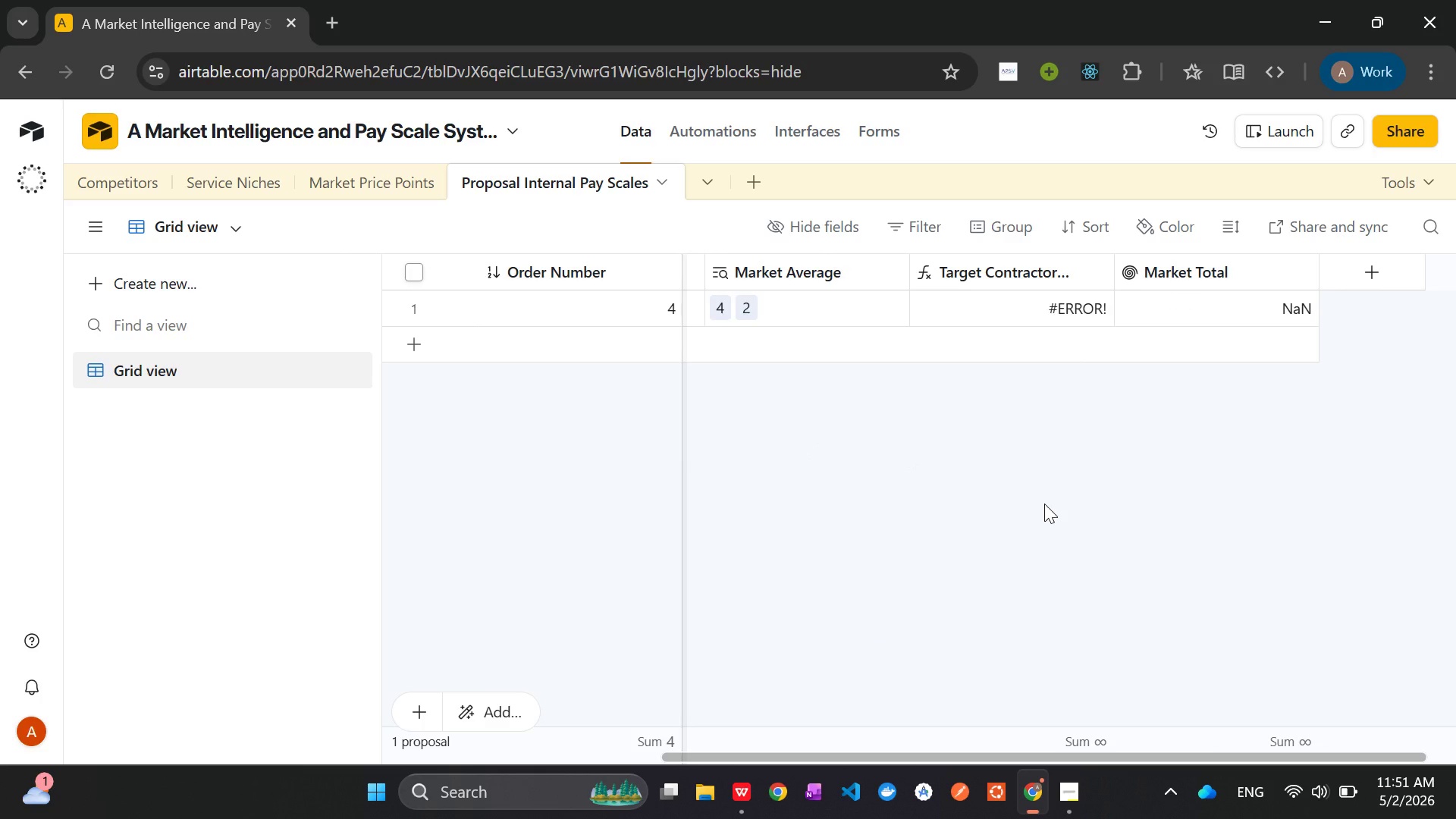 
left_click([1106, 307])
 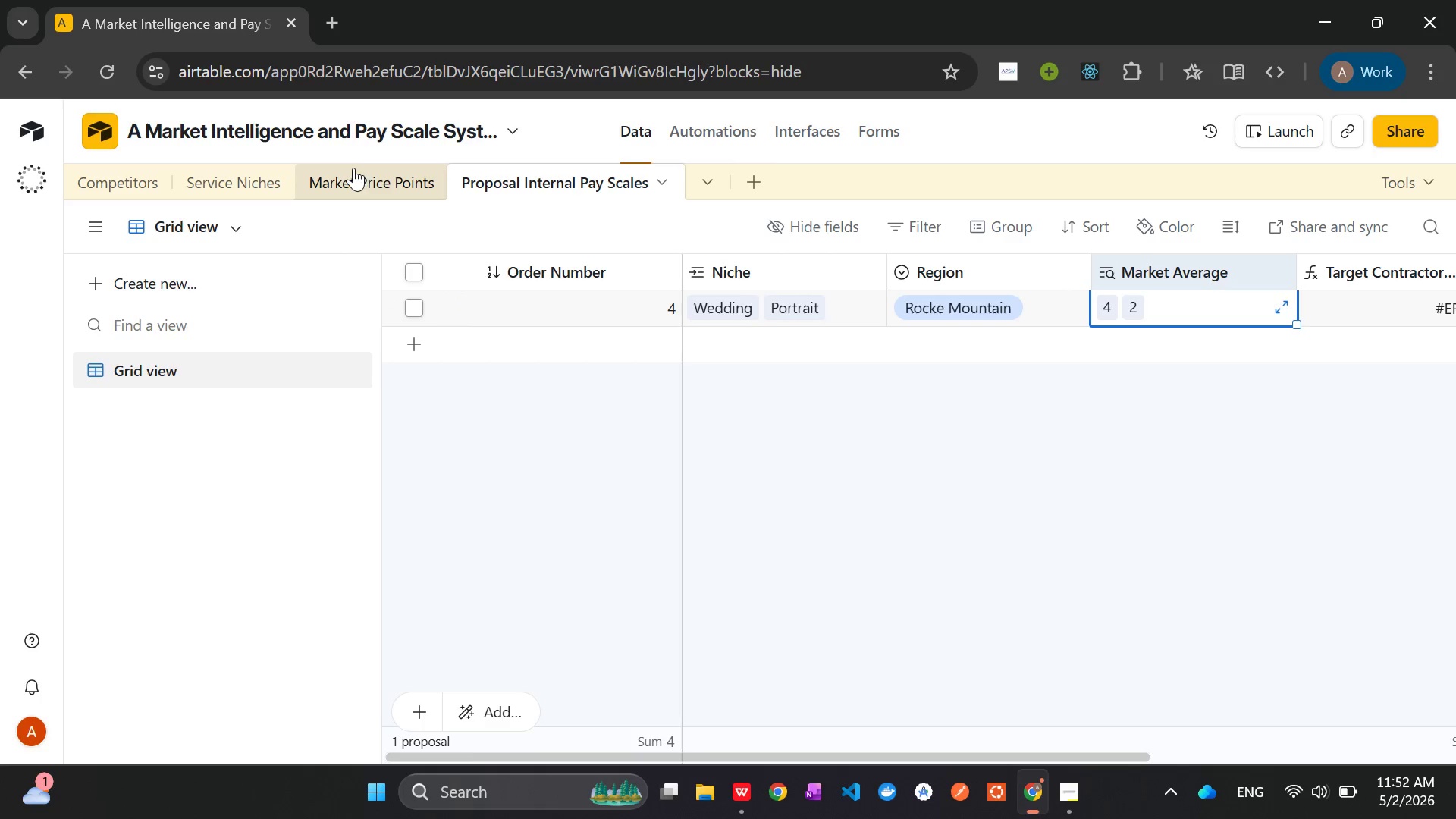 
wait(5.33)
 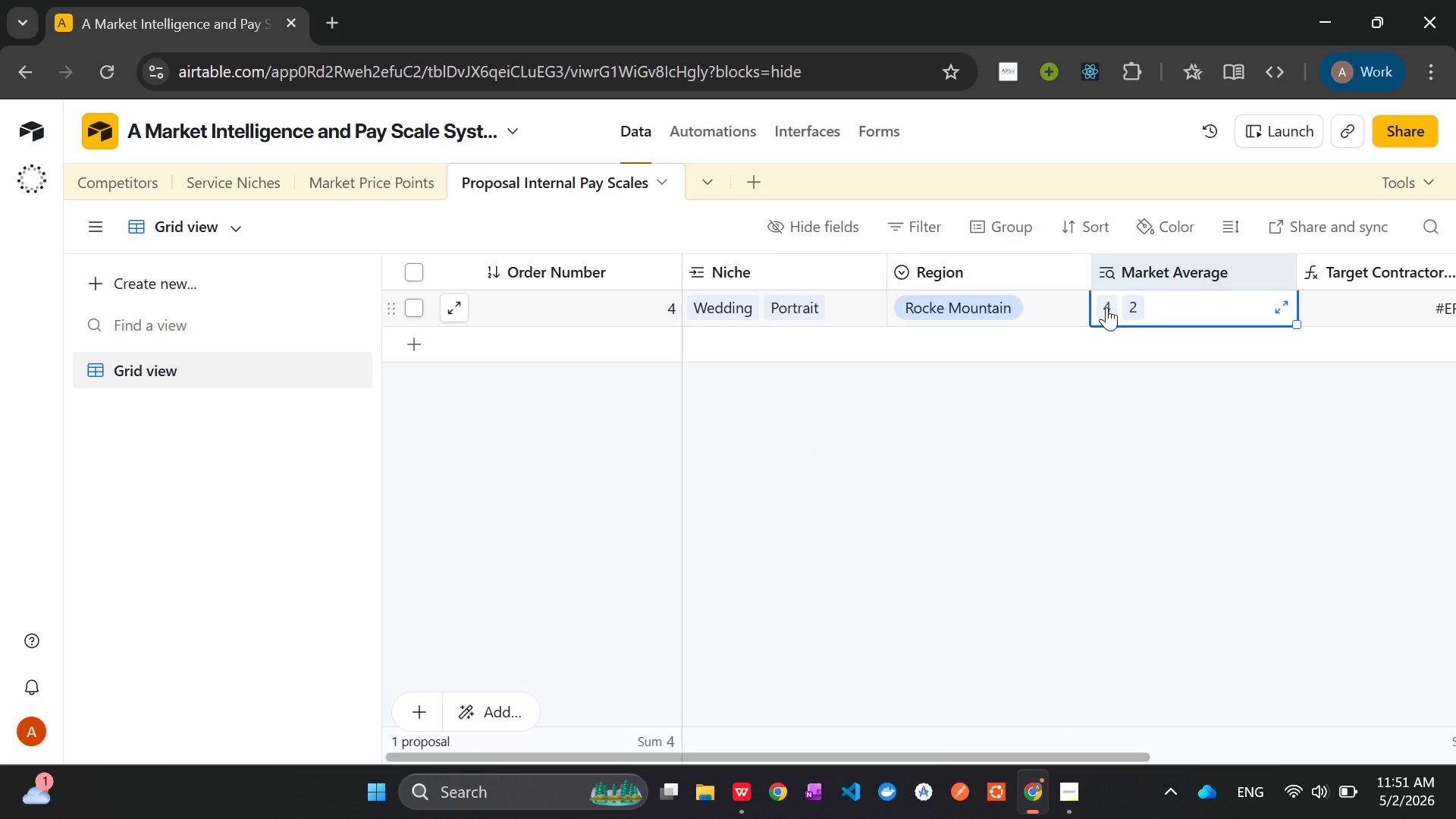 
left_click([353, 168])
 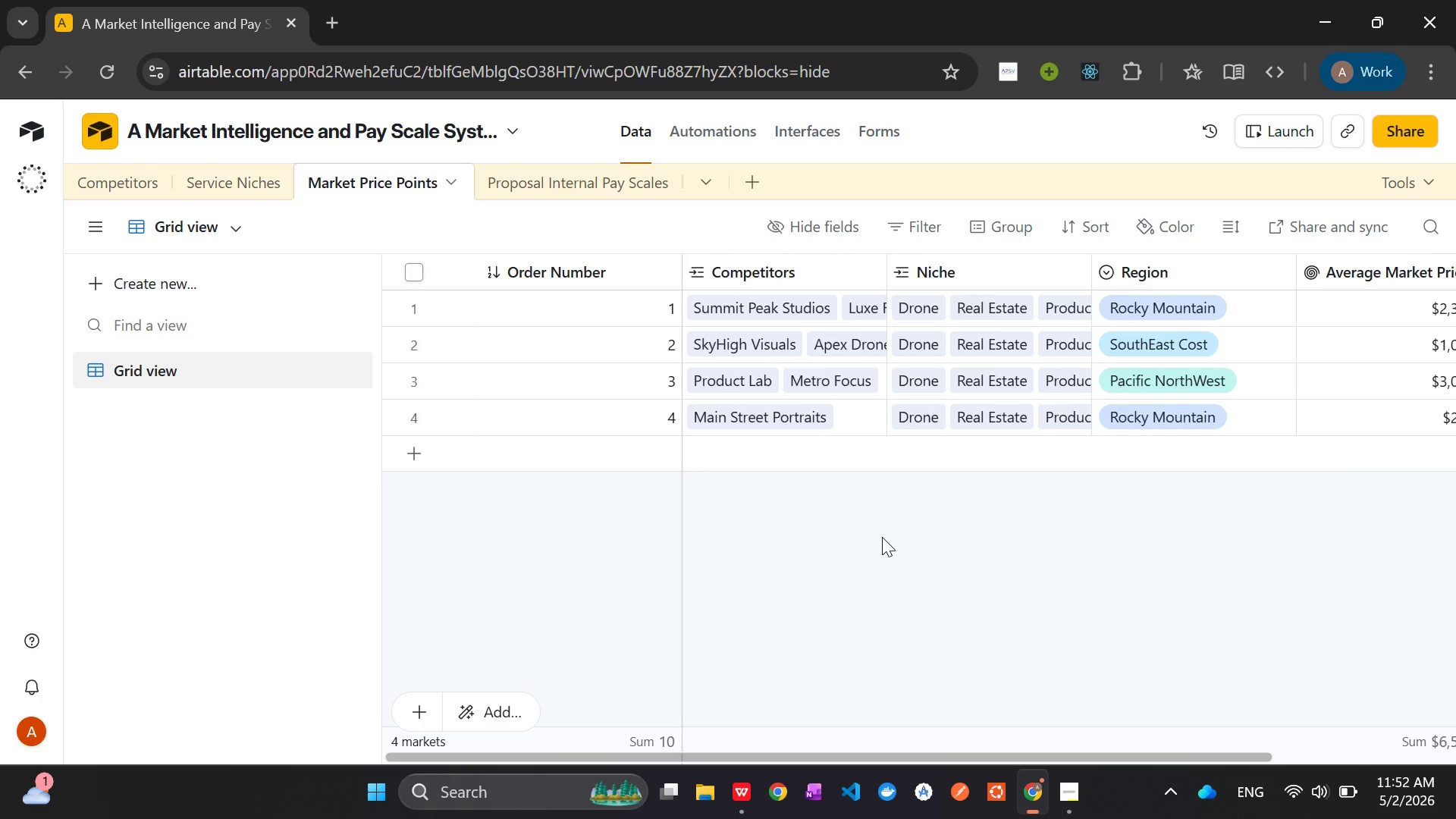 
wait(21.2)
 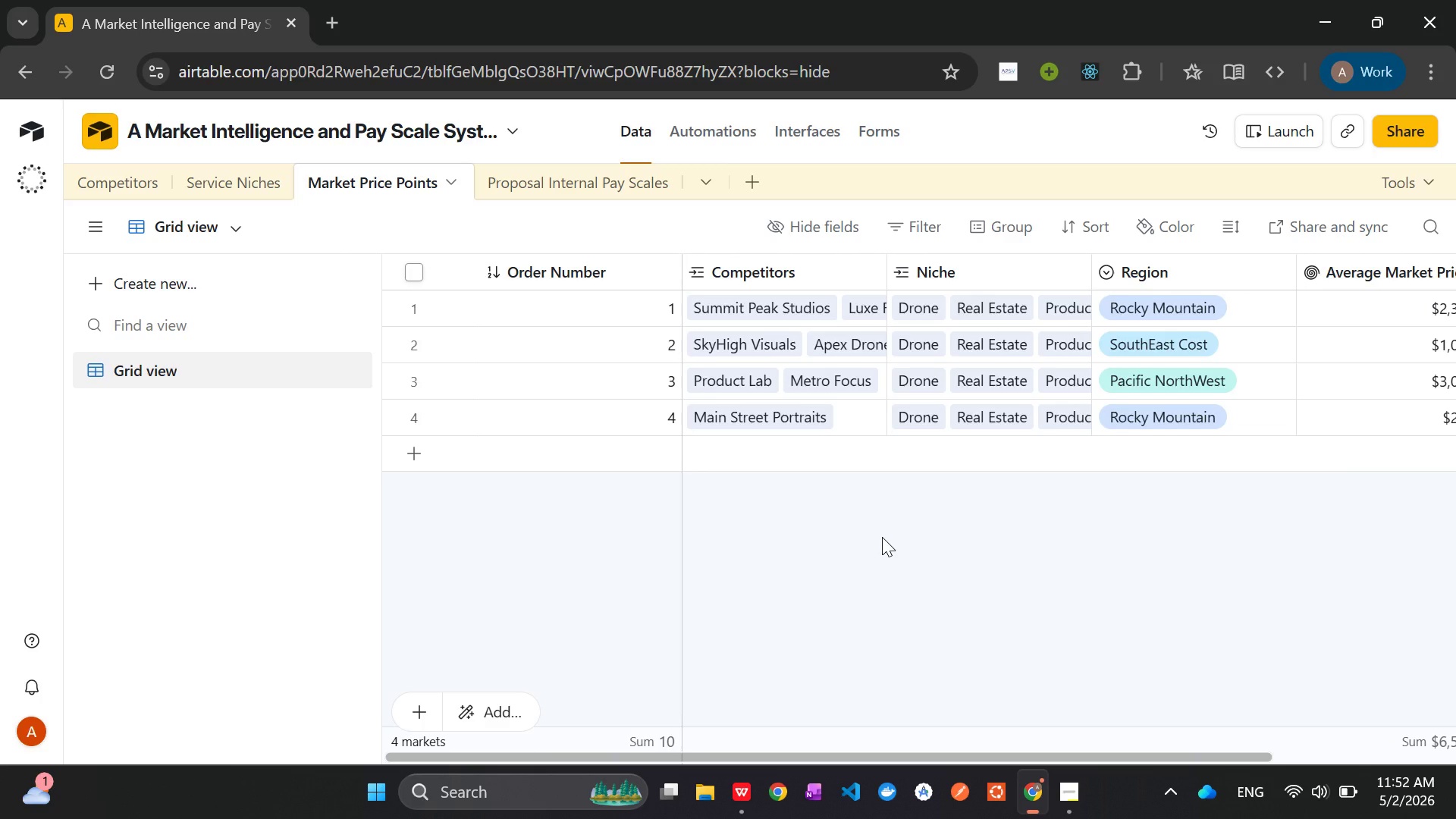 
mouse_move([965, 344])
 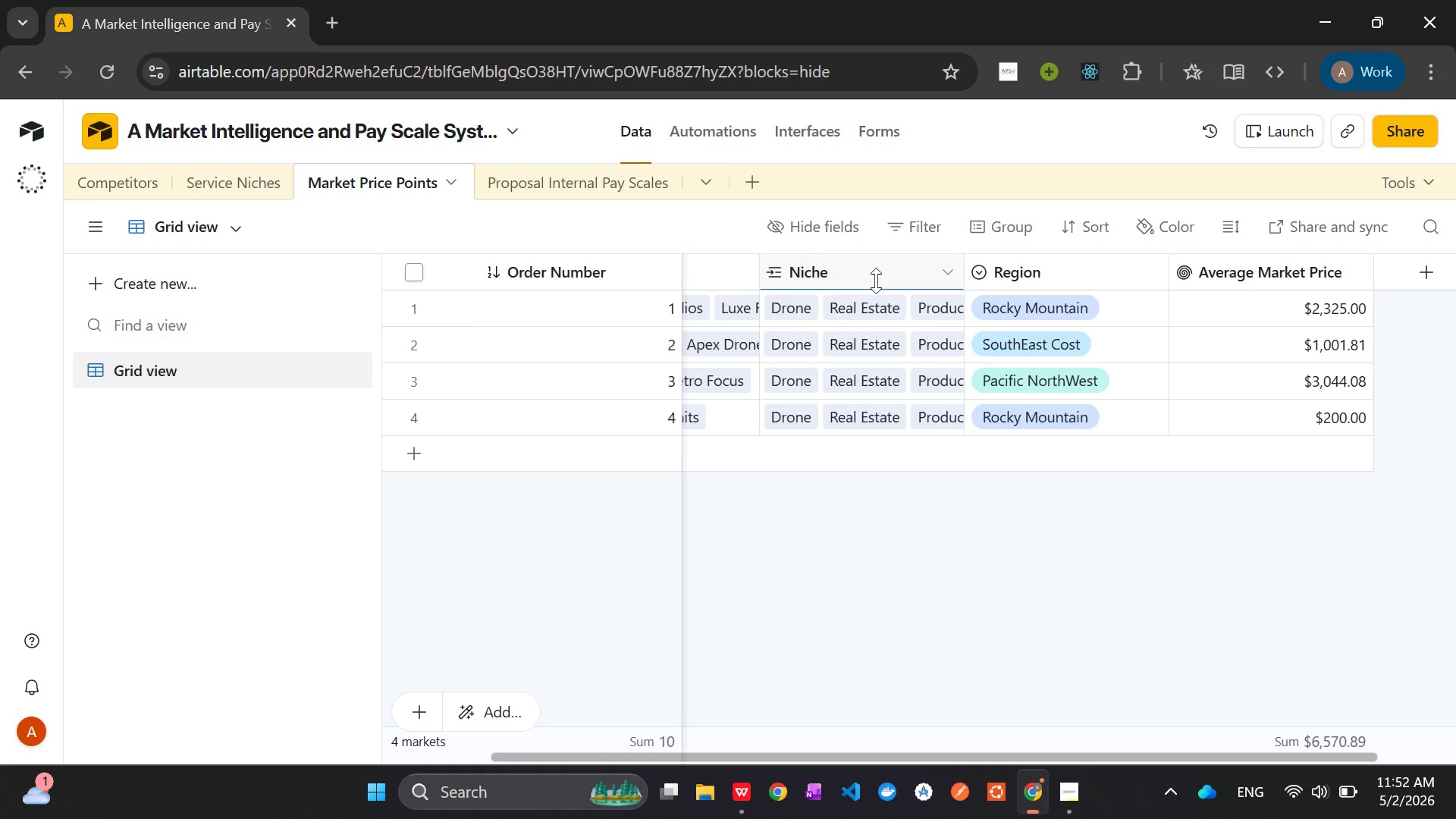 
left_click([876, 281])
 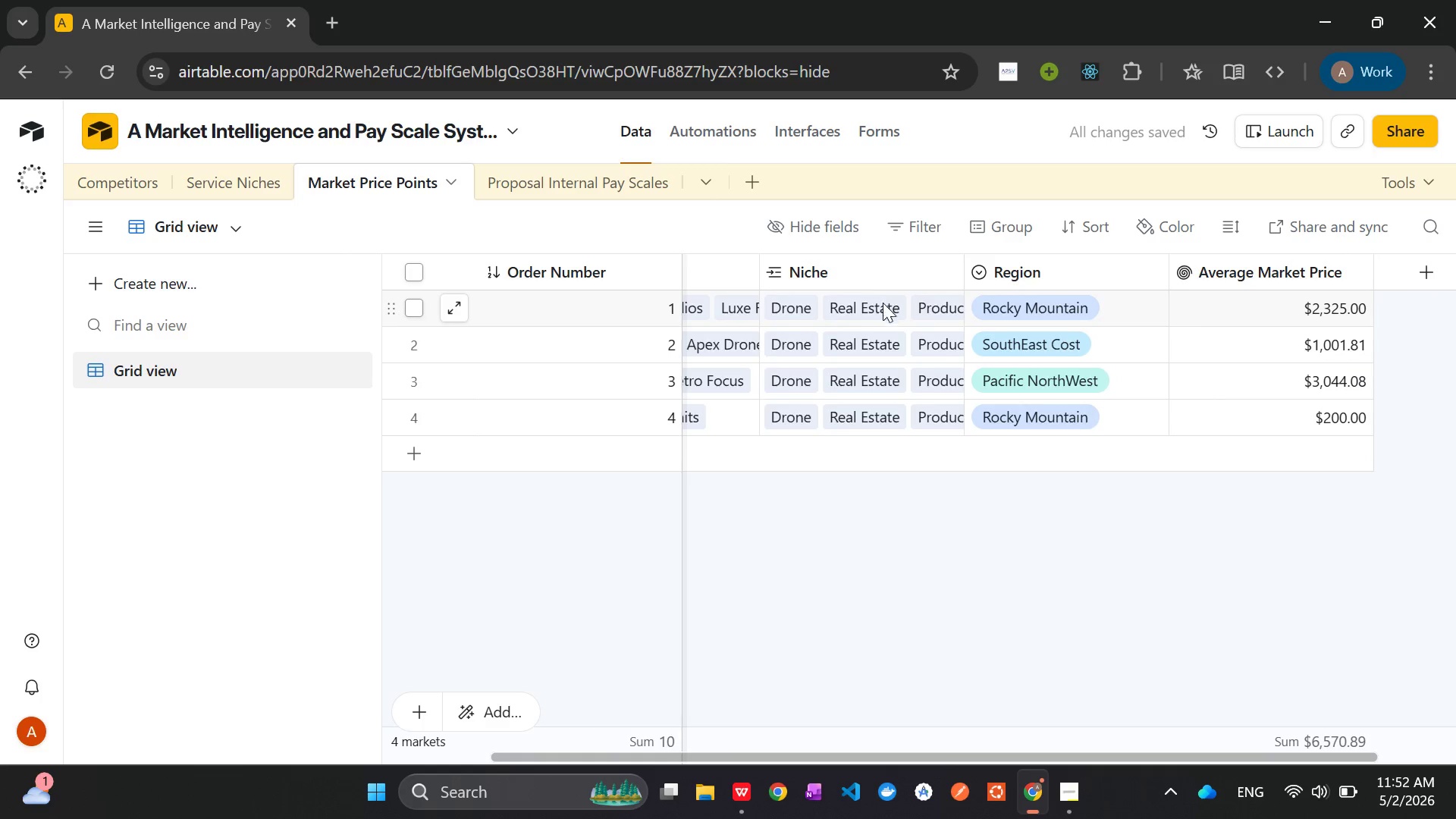 
left_click([883, 307])
 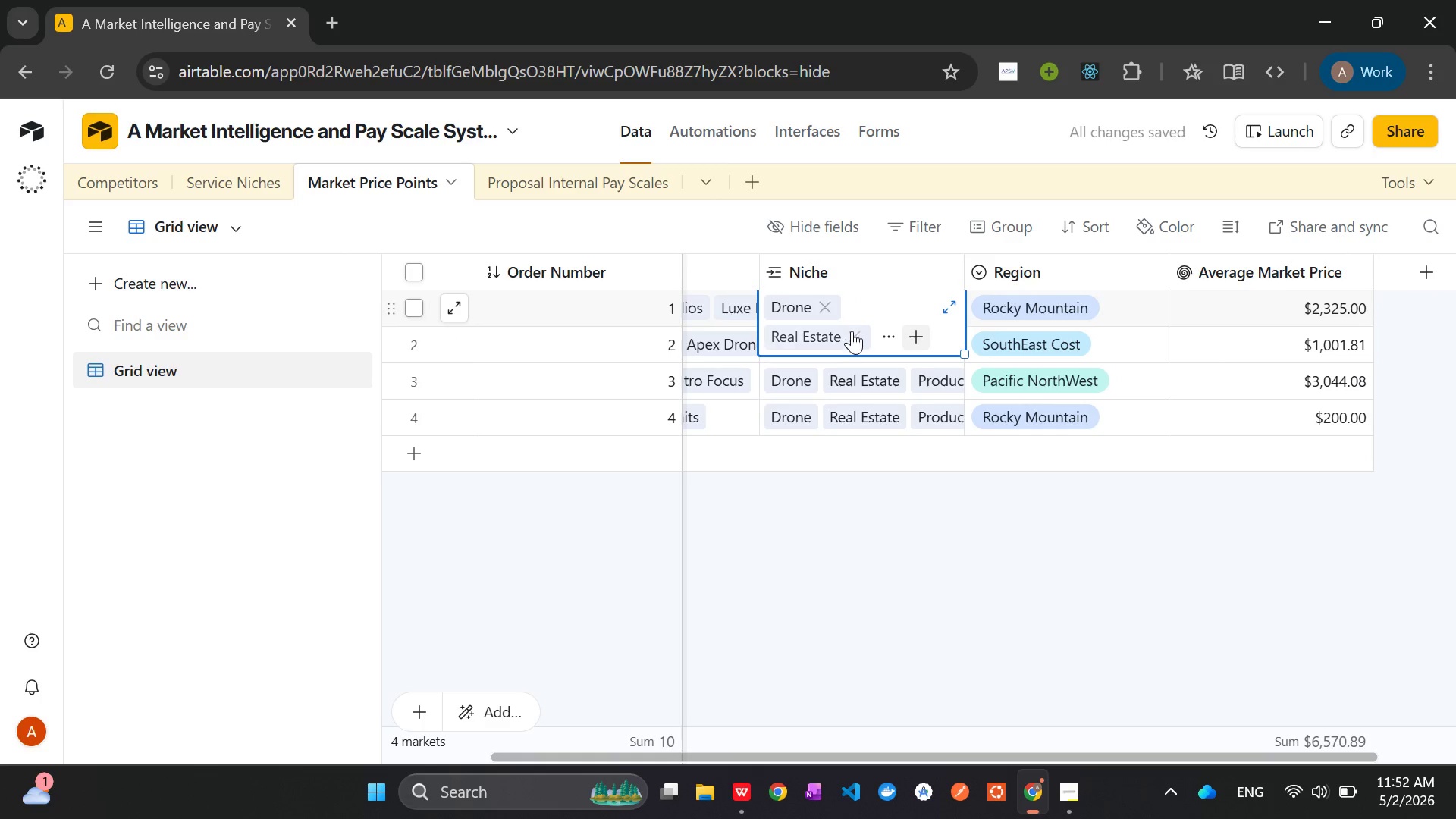 
left_click([852, 334])
 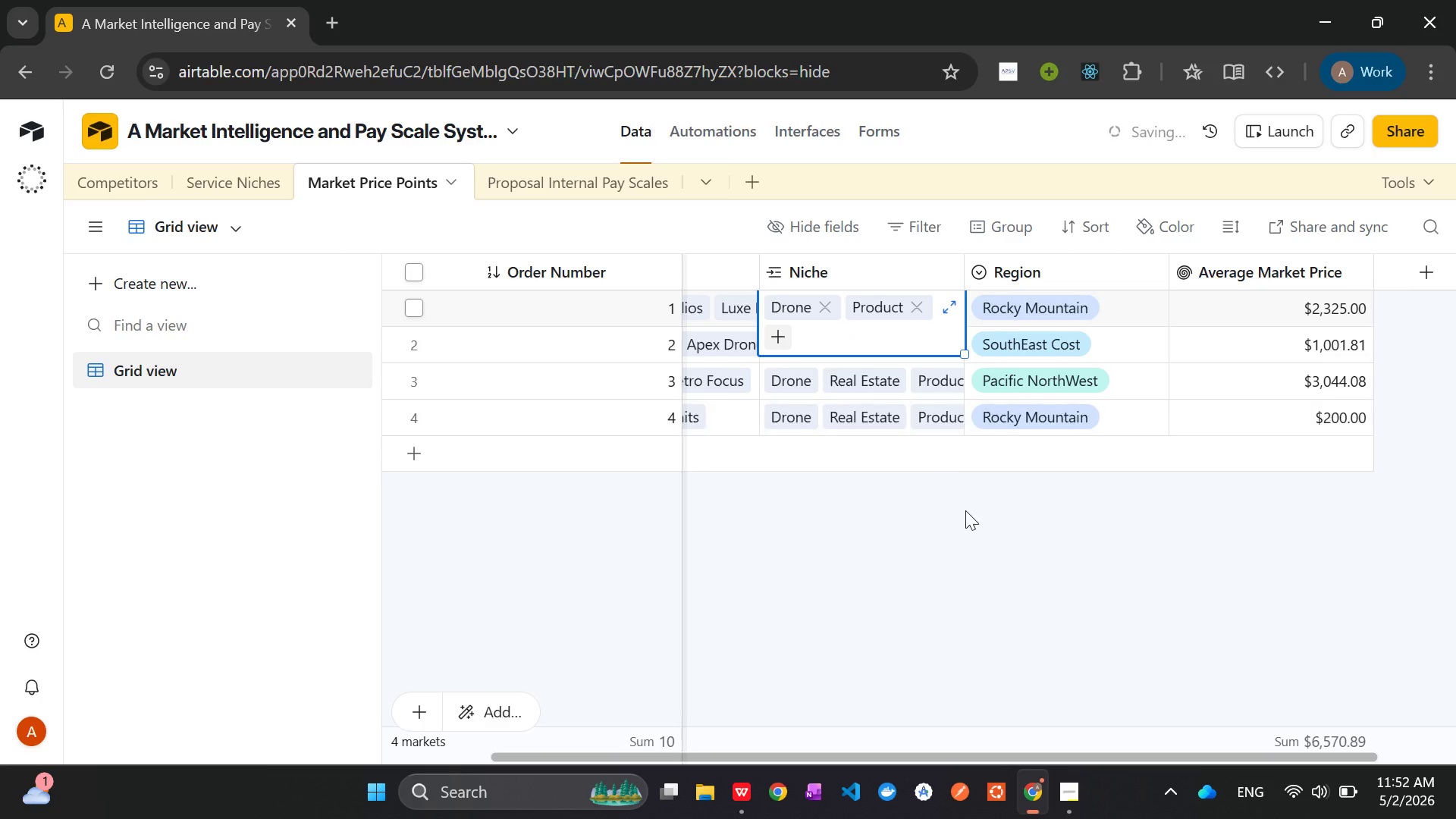 
left_click([966, 513])
 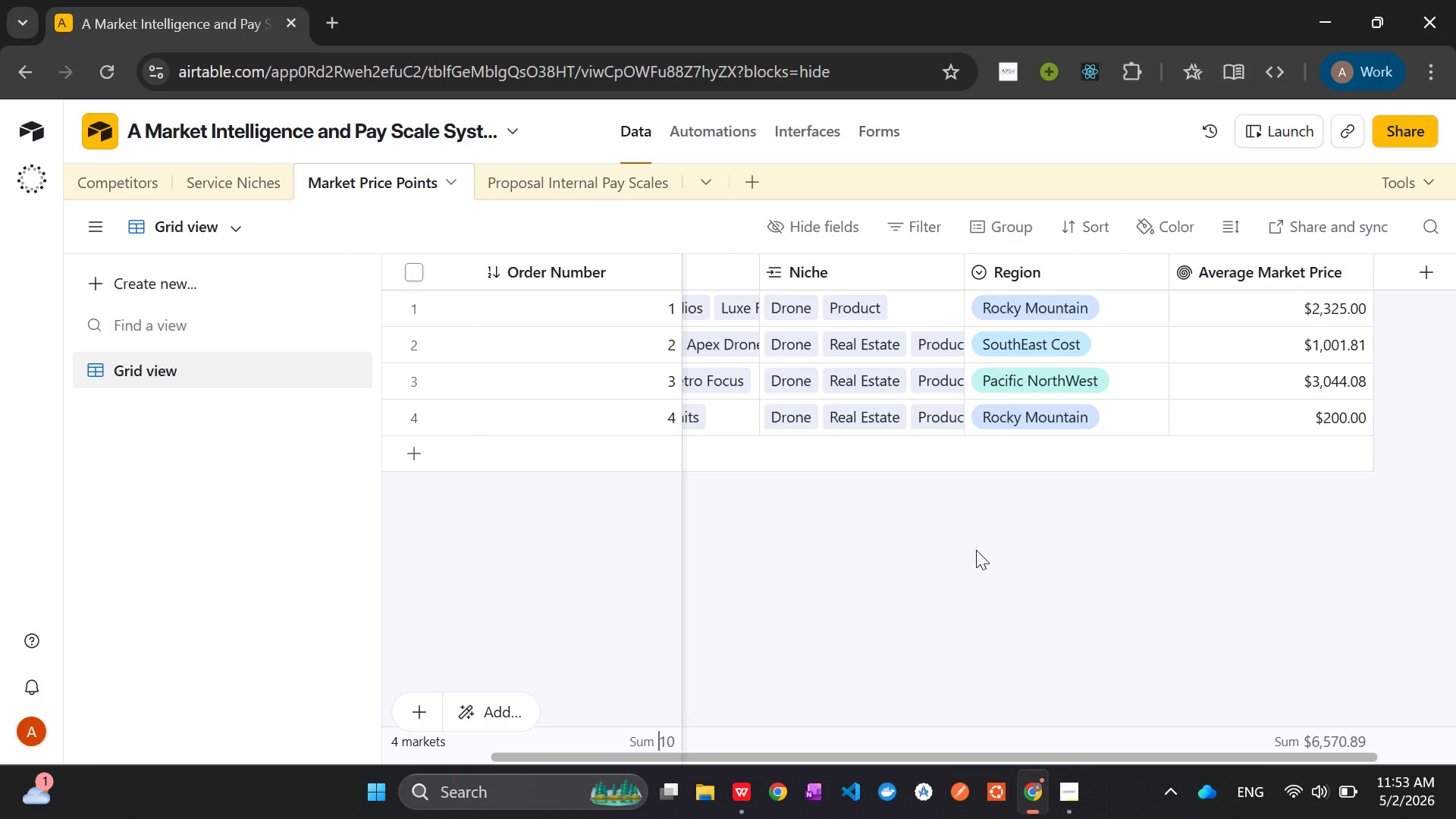 
wait(47.45)
 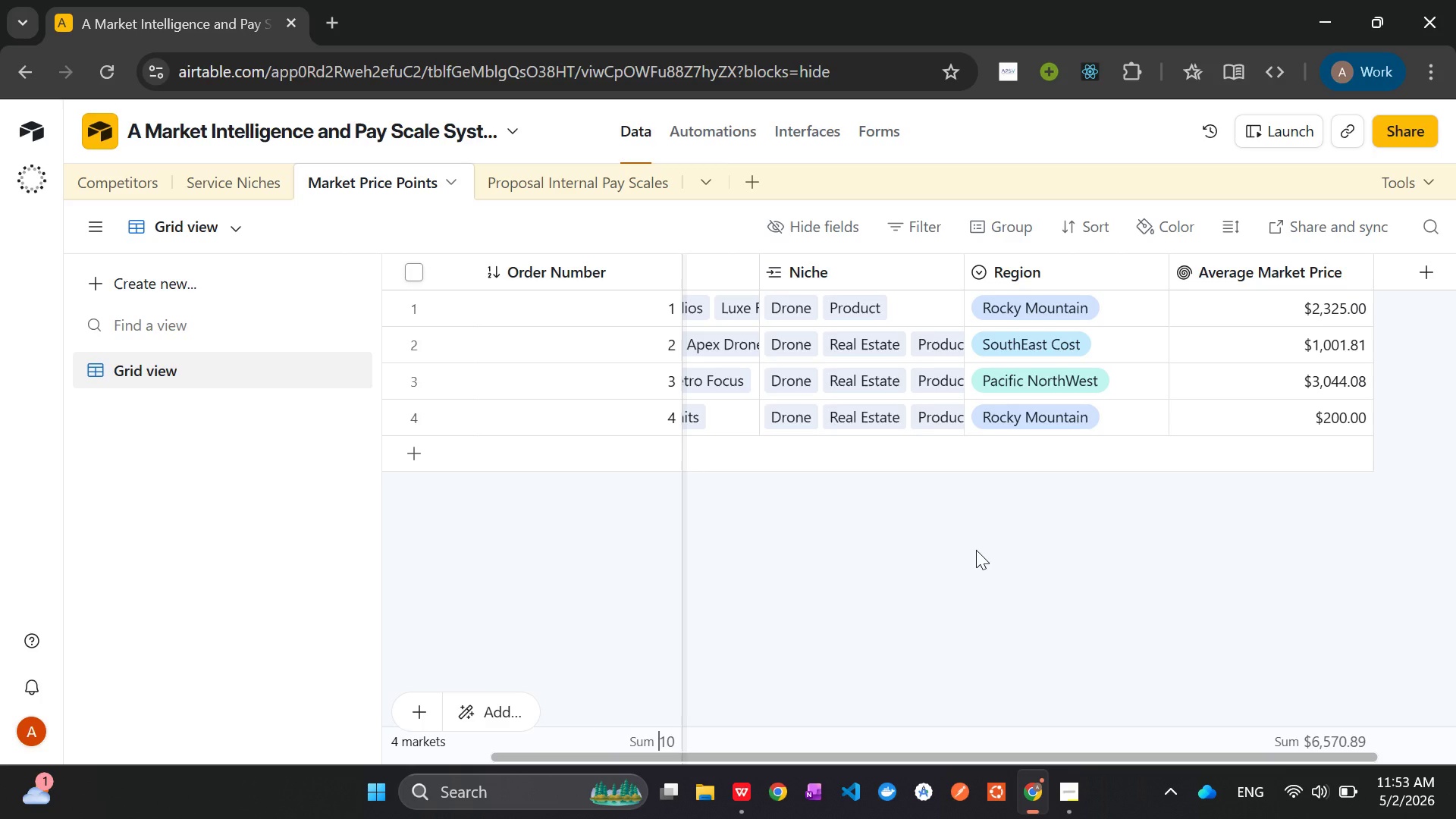 
left_click([201, 180])
 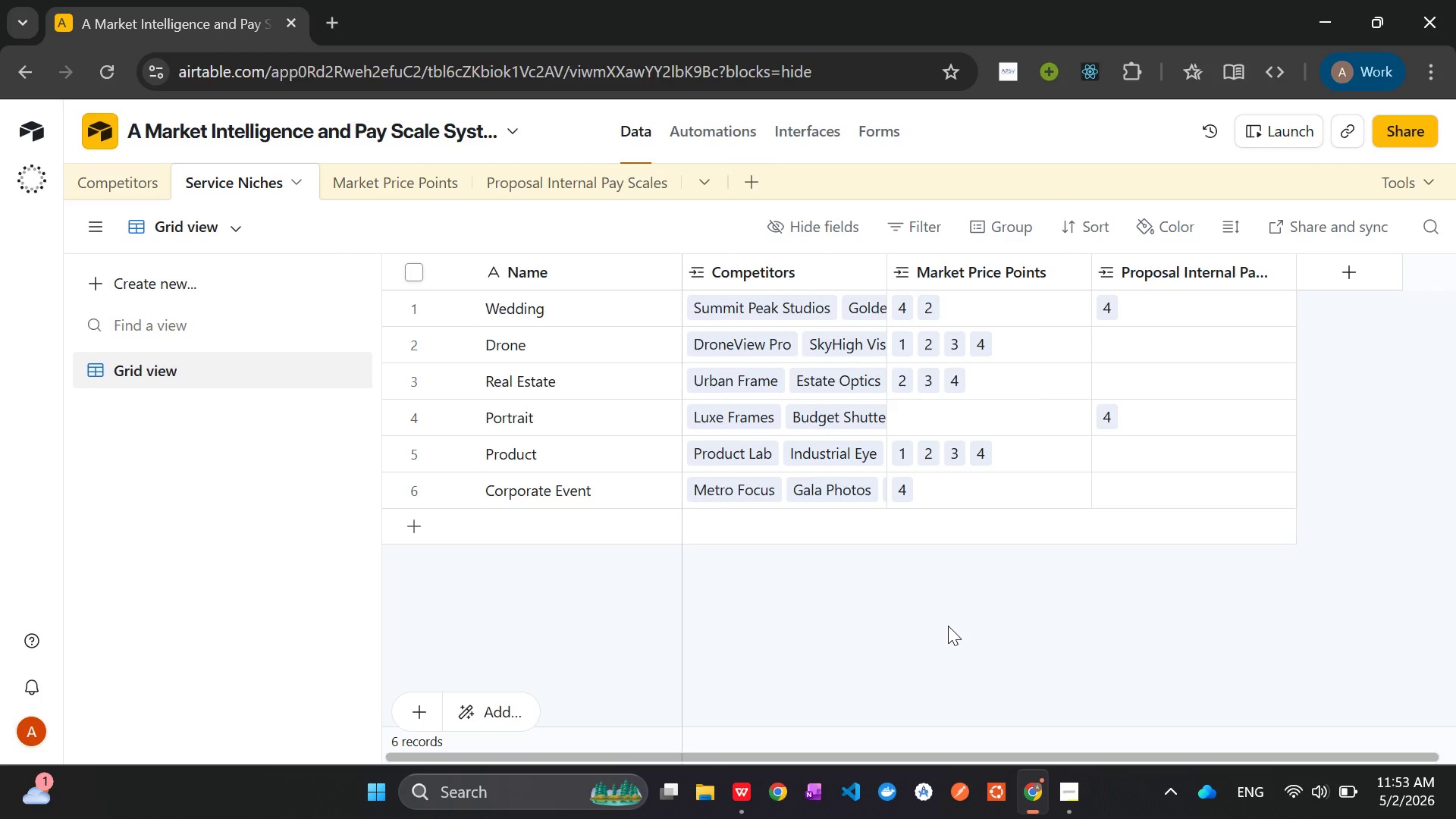 
wait(18.55)
 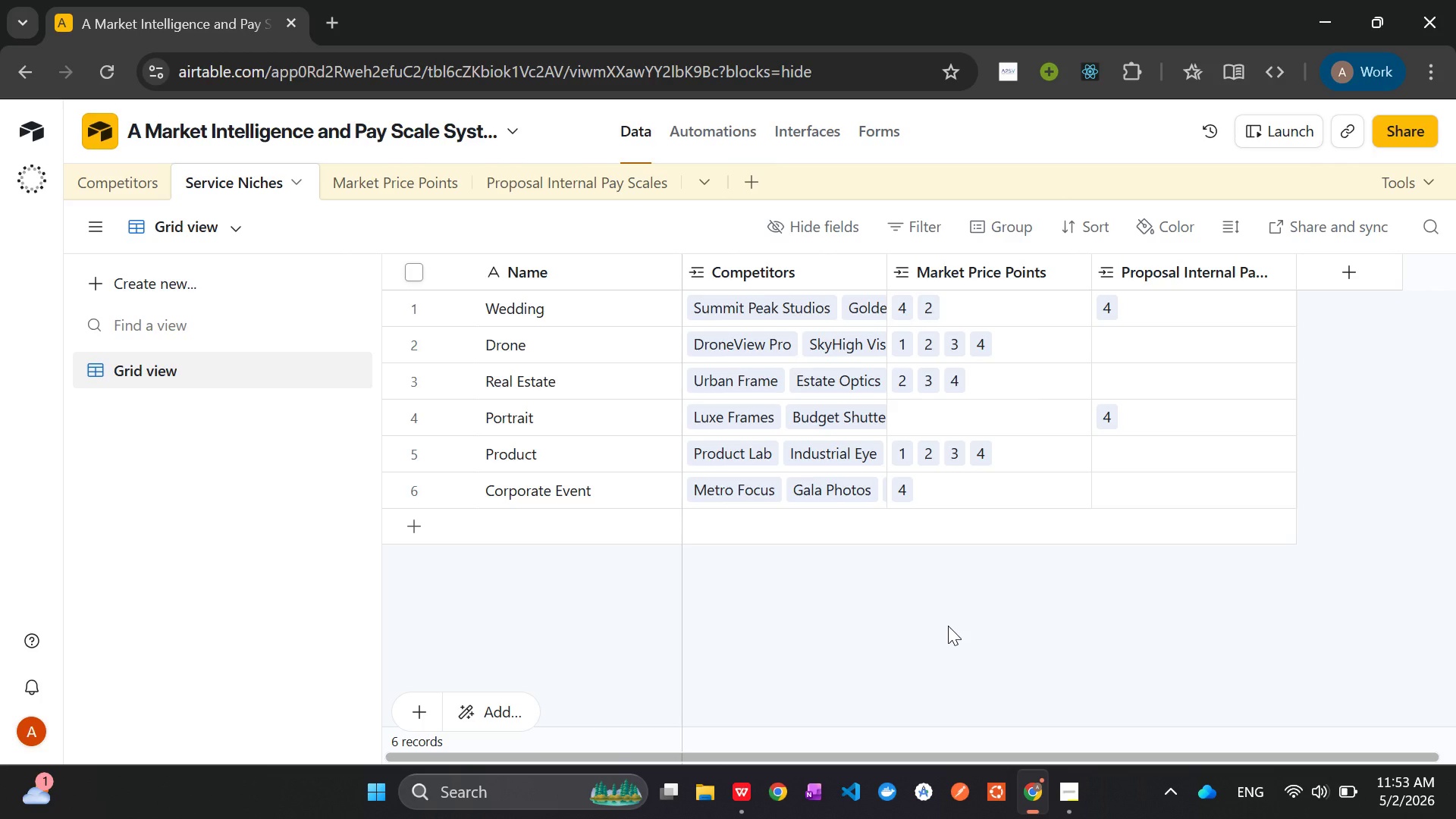 
left_click([393, 184])
 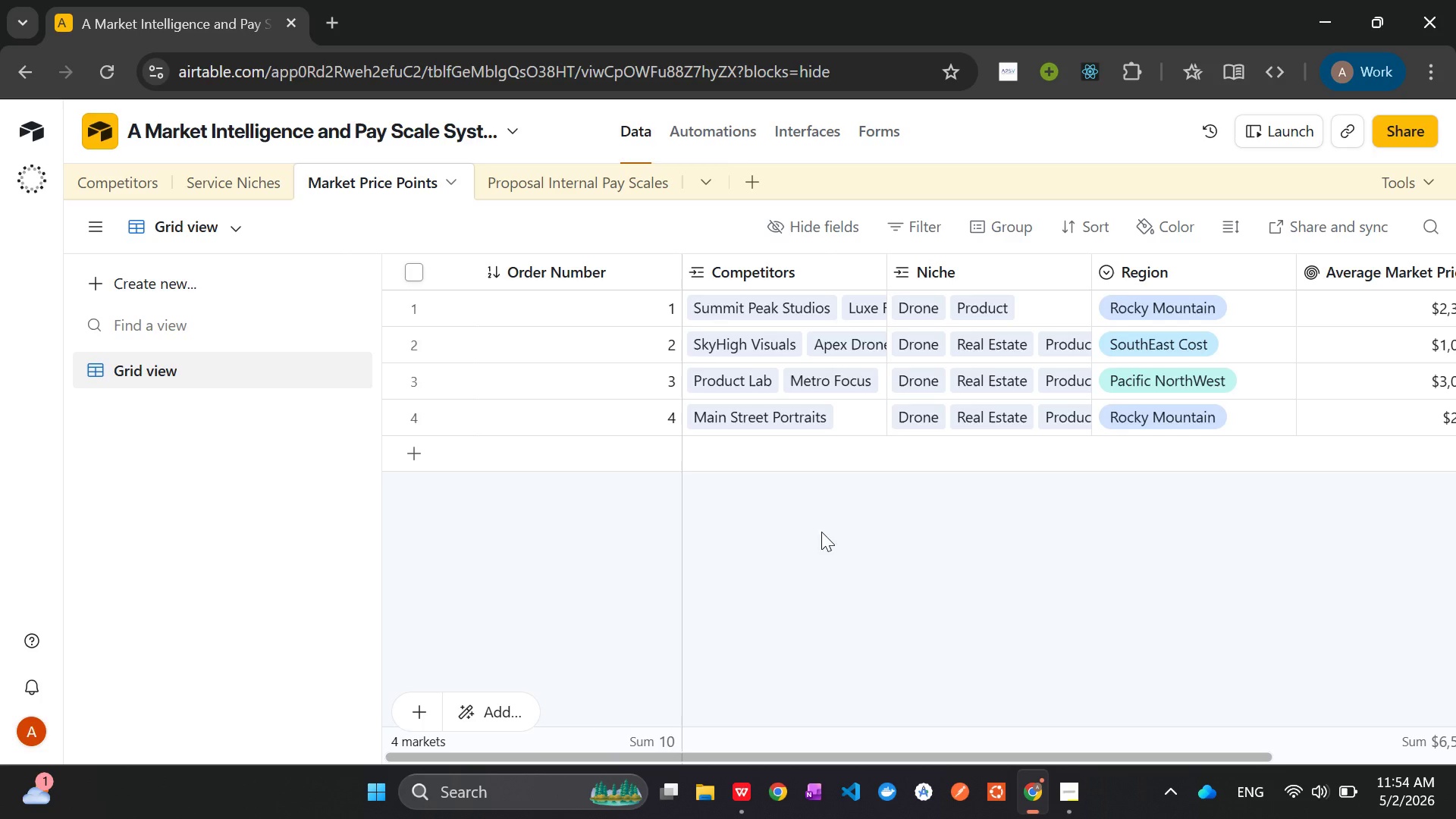 
wait(75.23)
 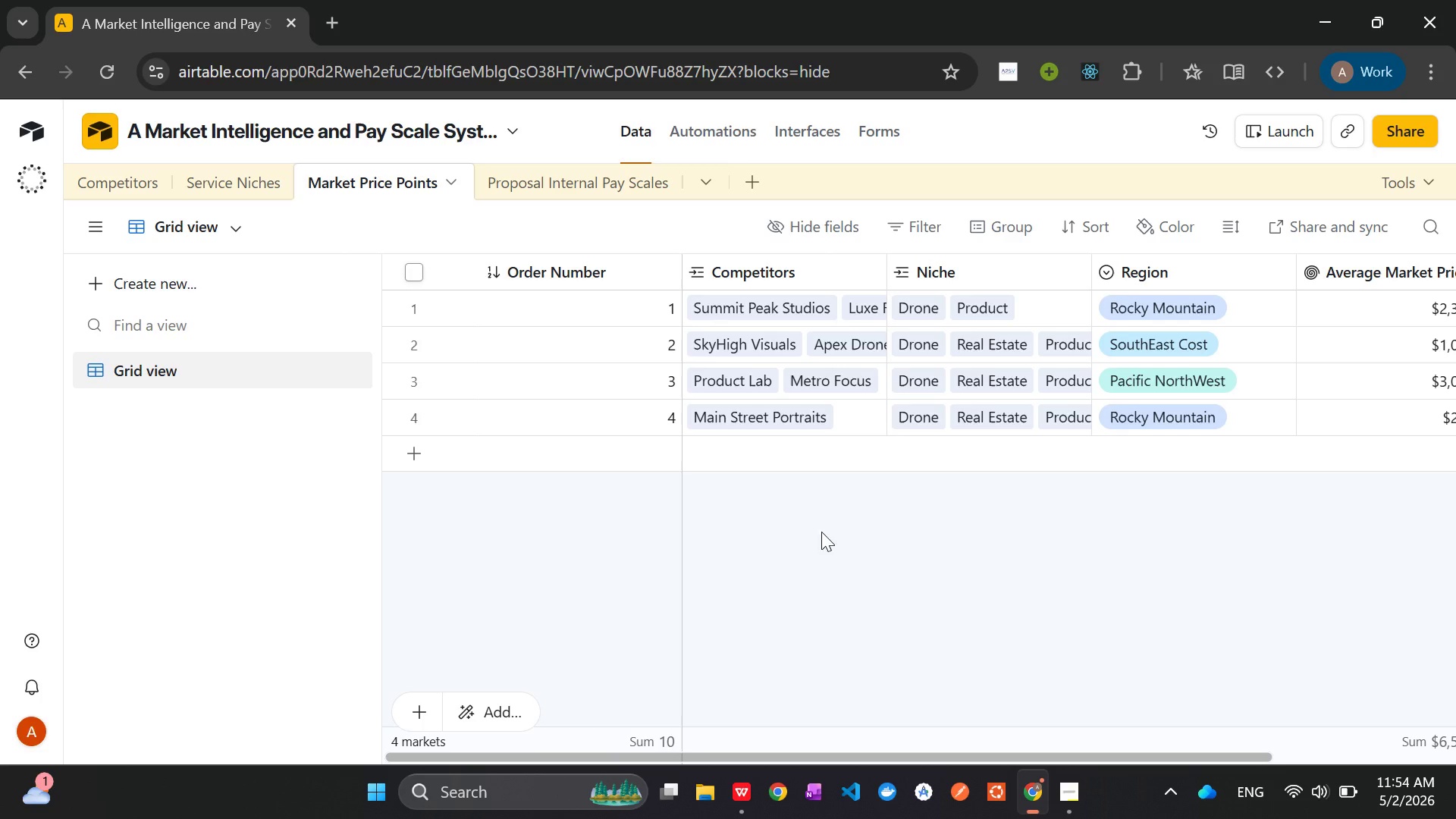 
left_click([956, 278])
 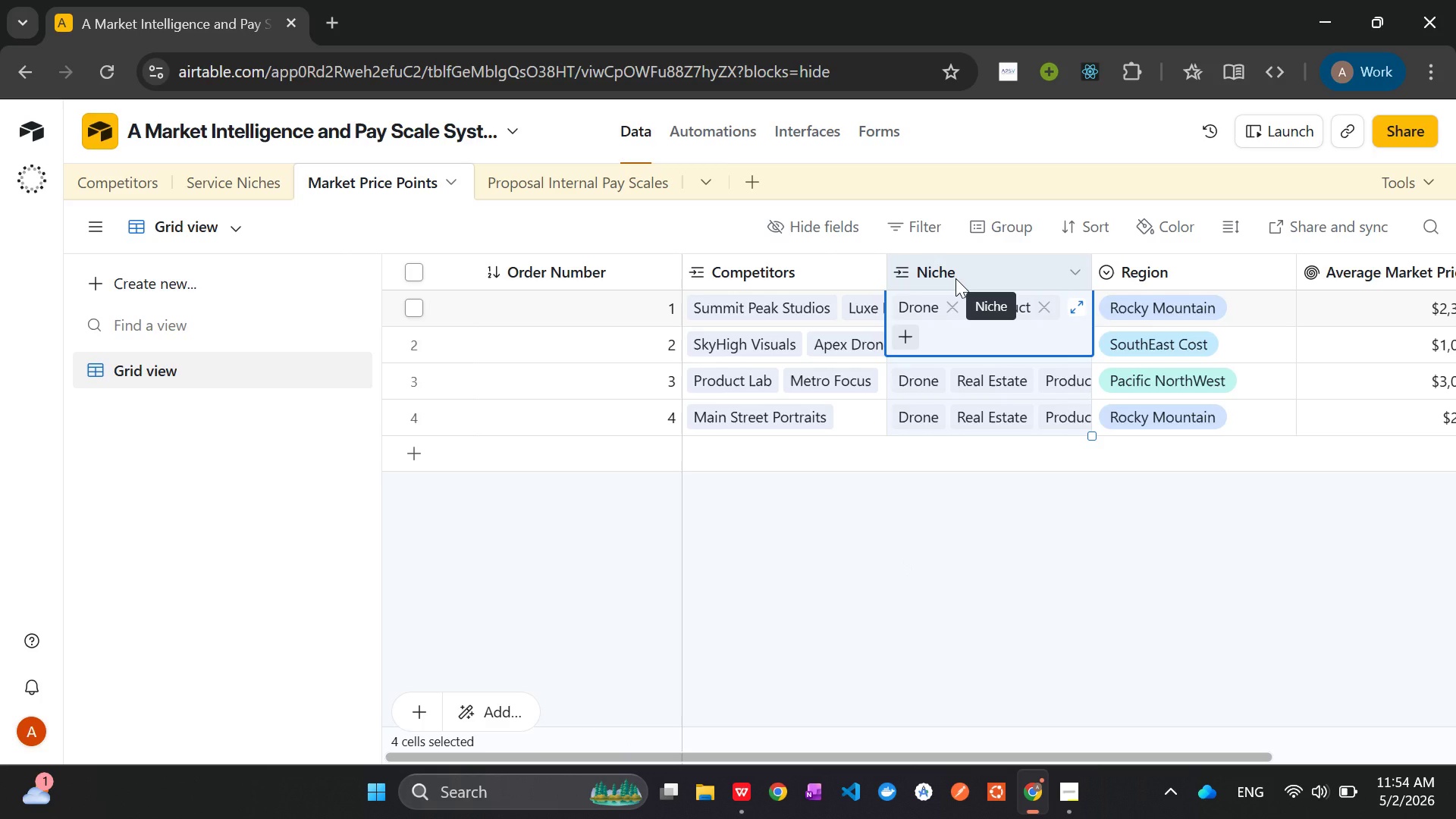 
right_click([956, 278])
 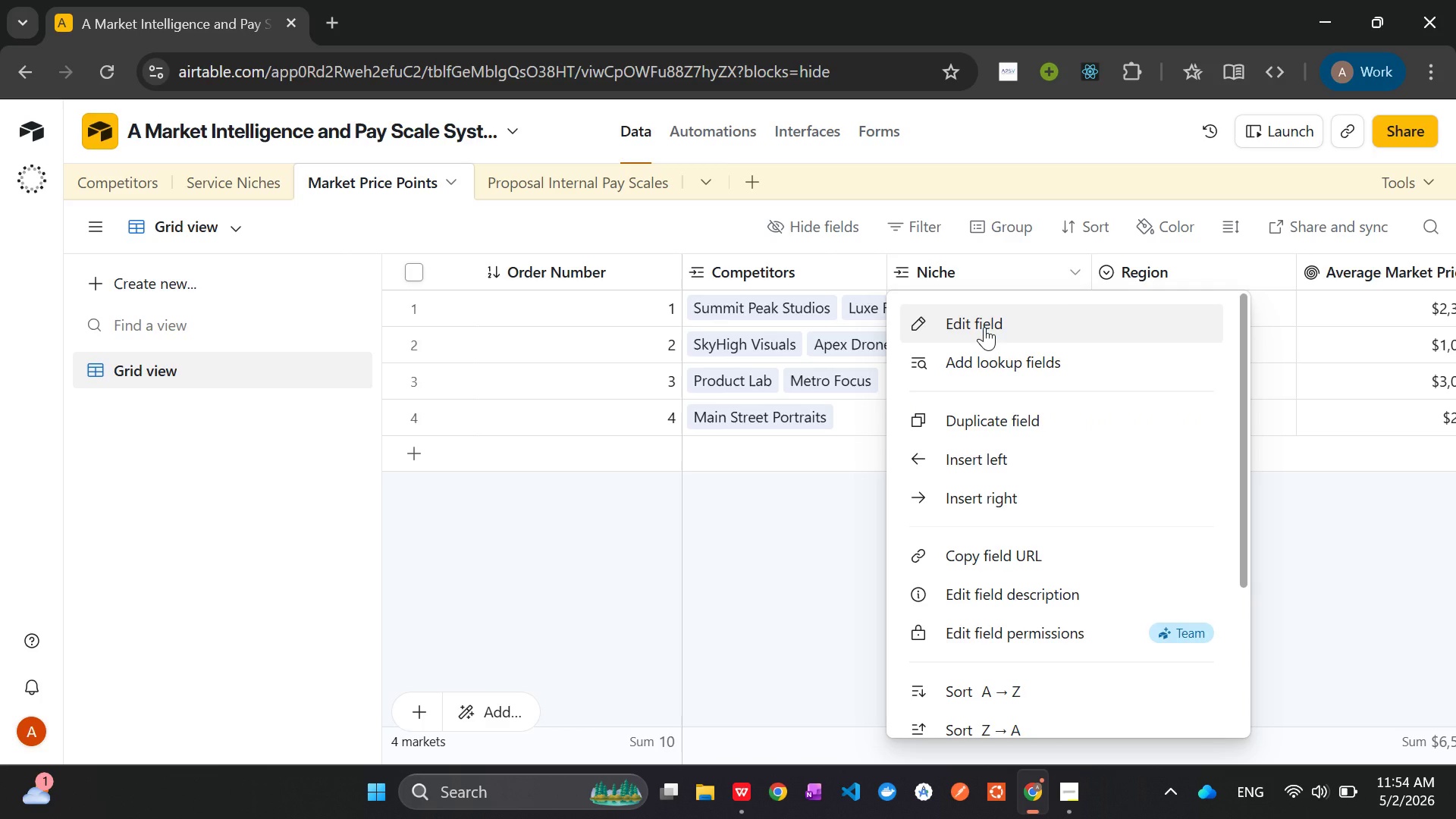 
left_click([984, 327])
 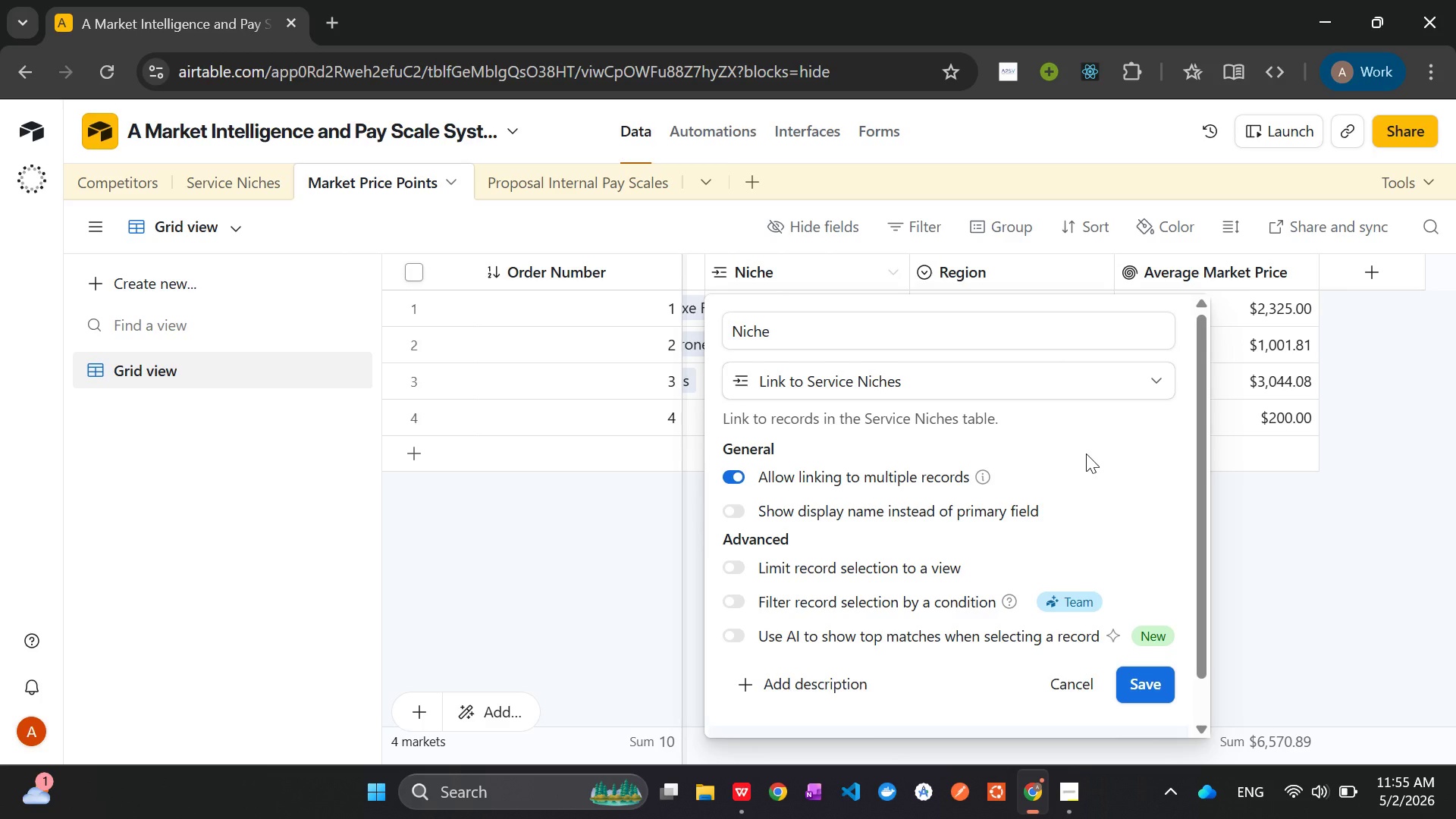 
wait(7.39)
 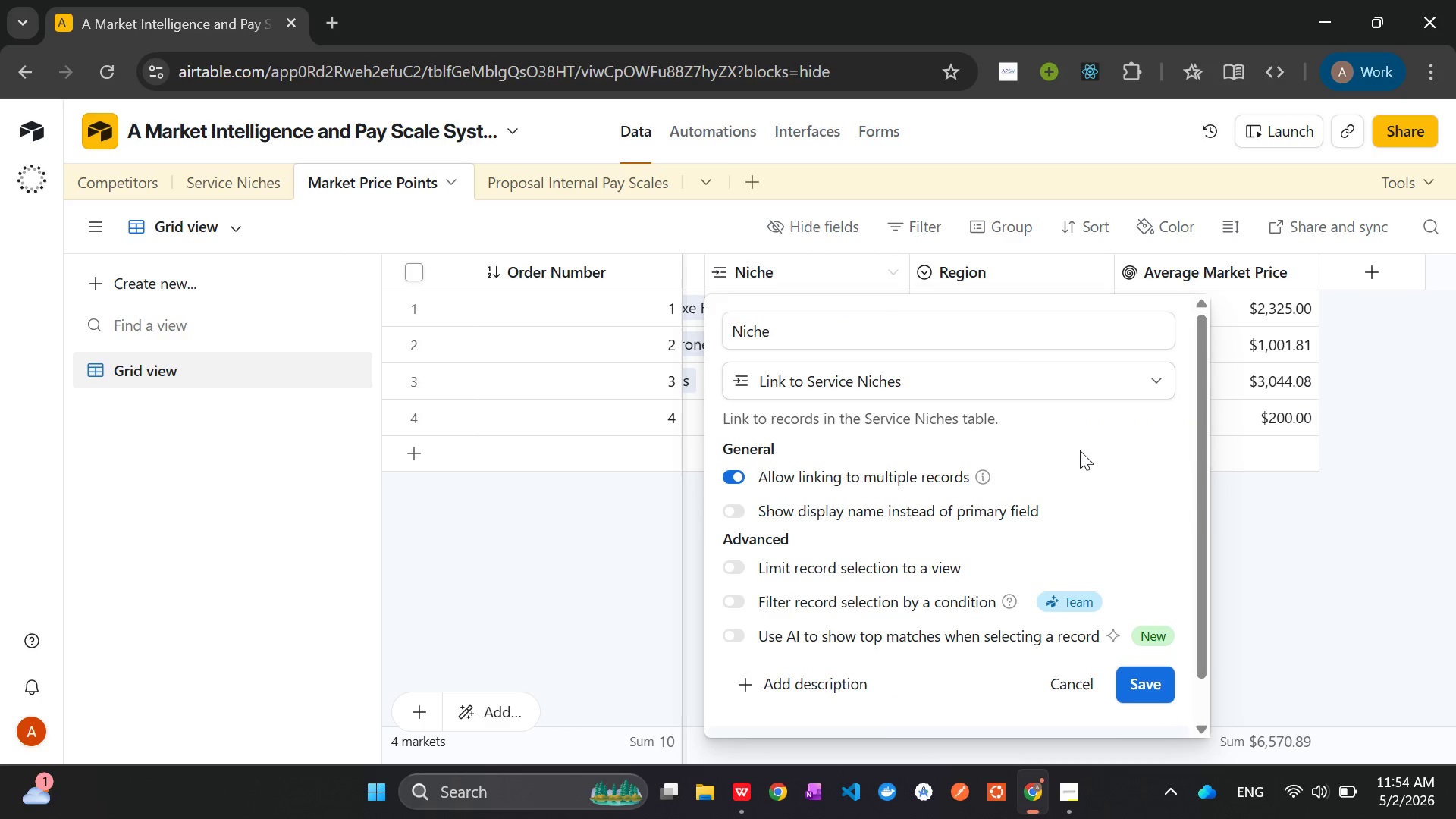 
left_click([1332, 514])
 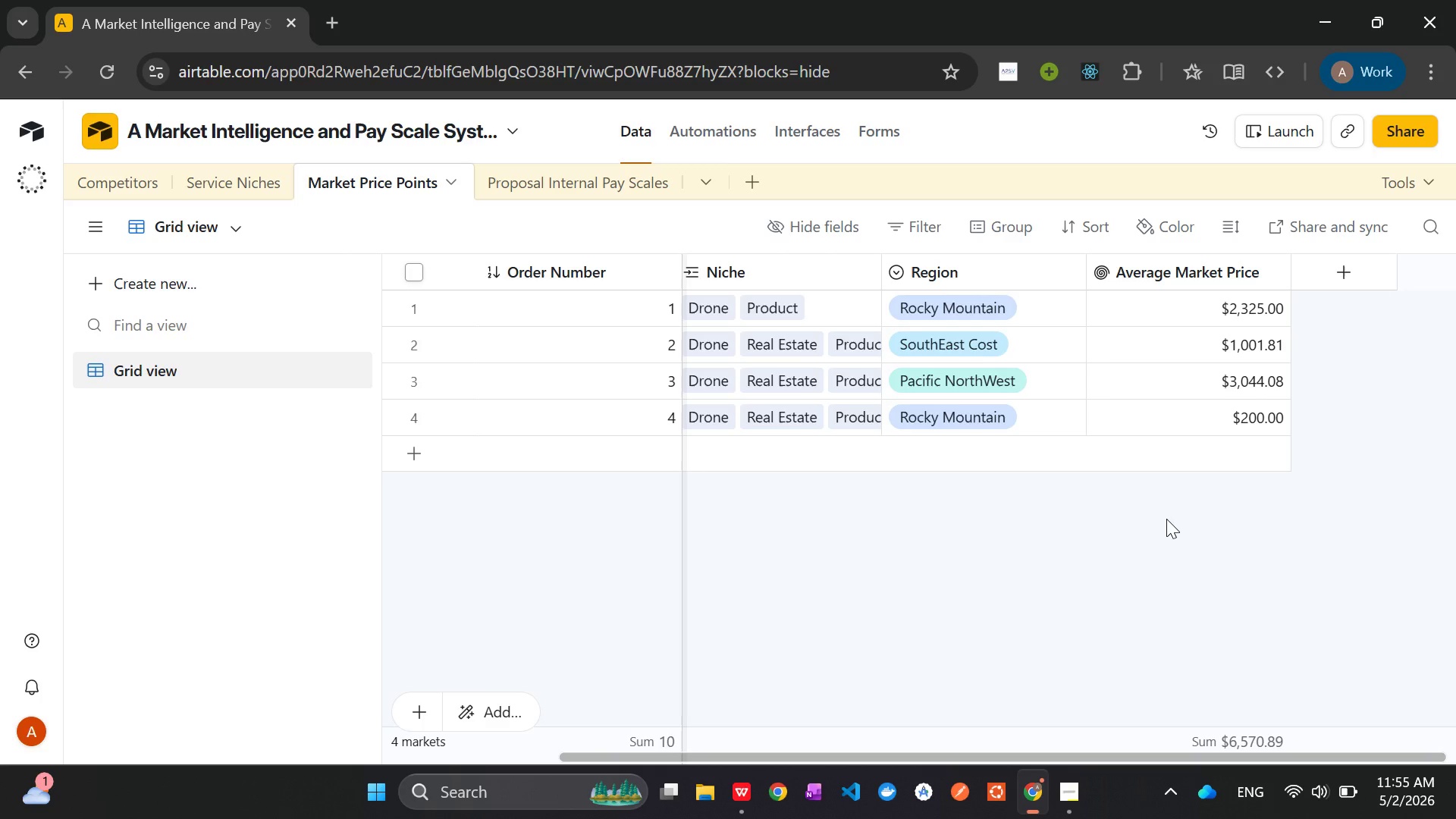 
wait(12.36)
 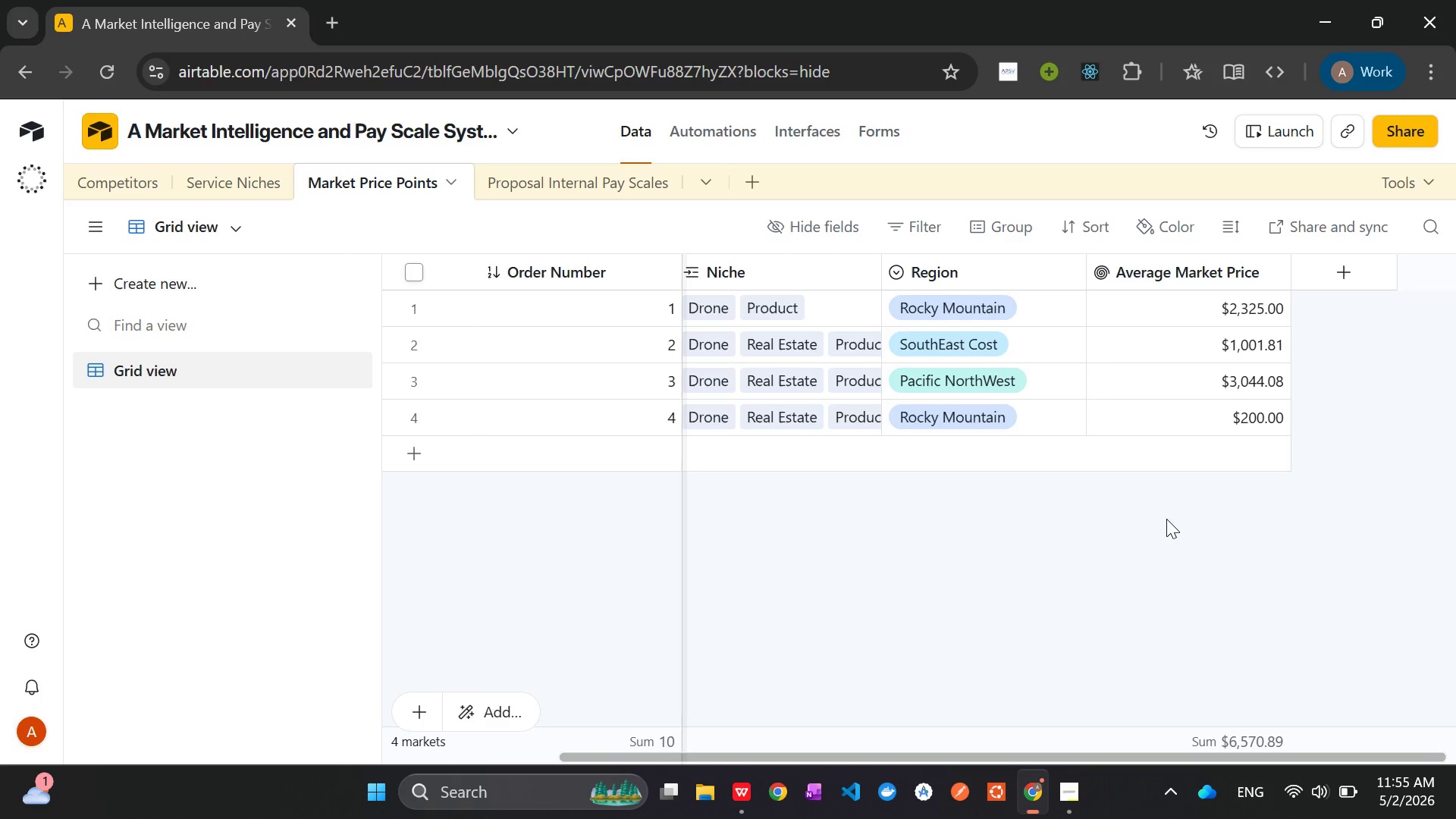 
left_click([949, 277])
 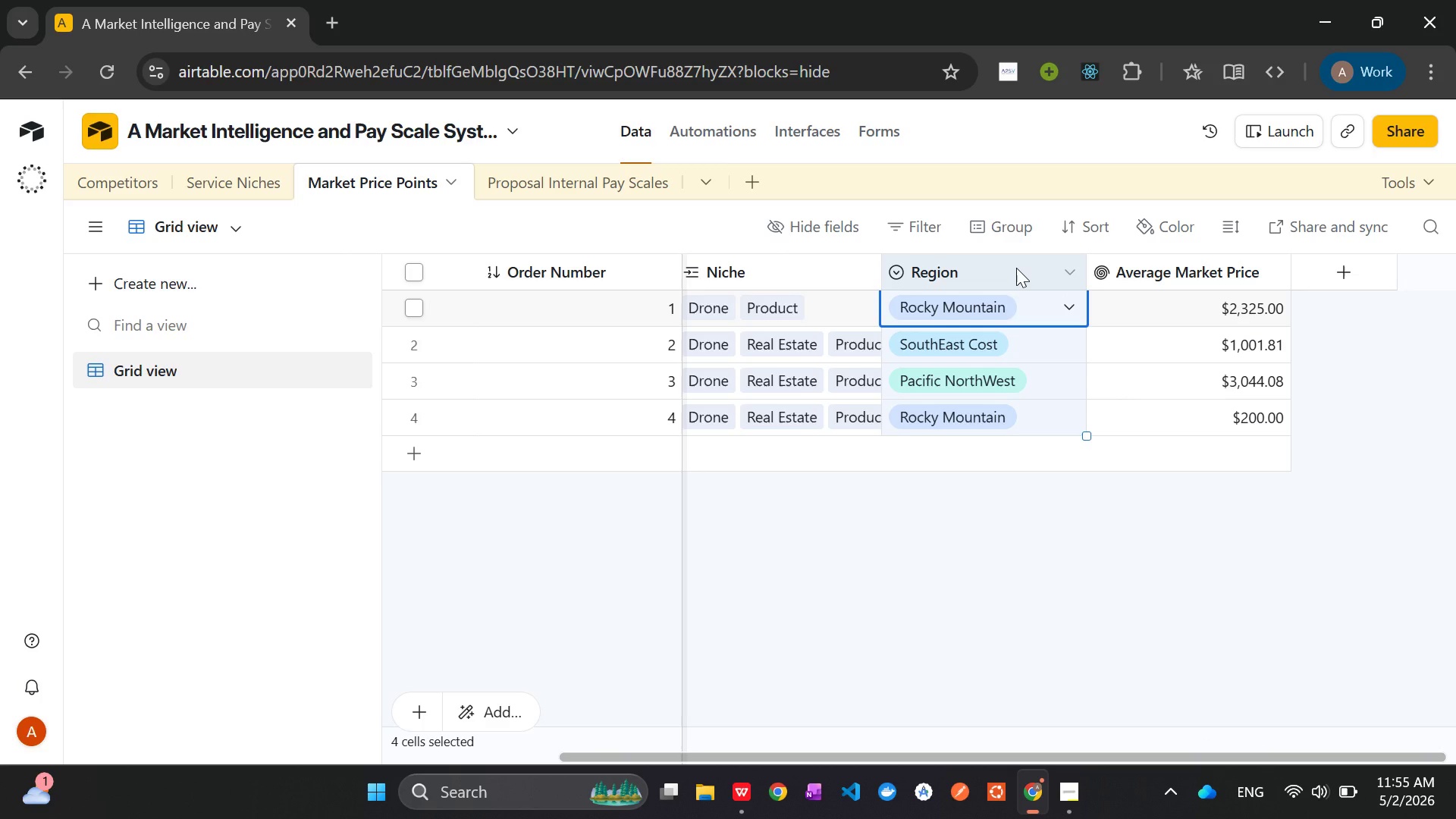 
right_click([1016, 268])
 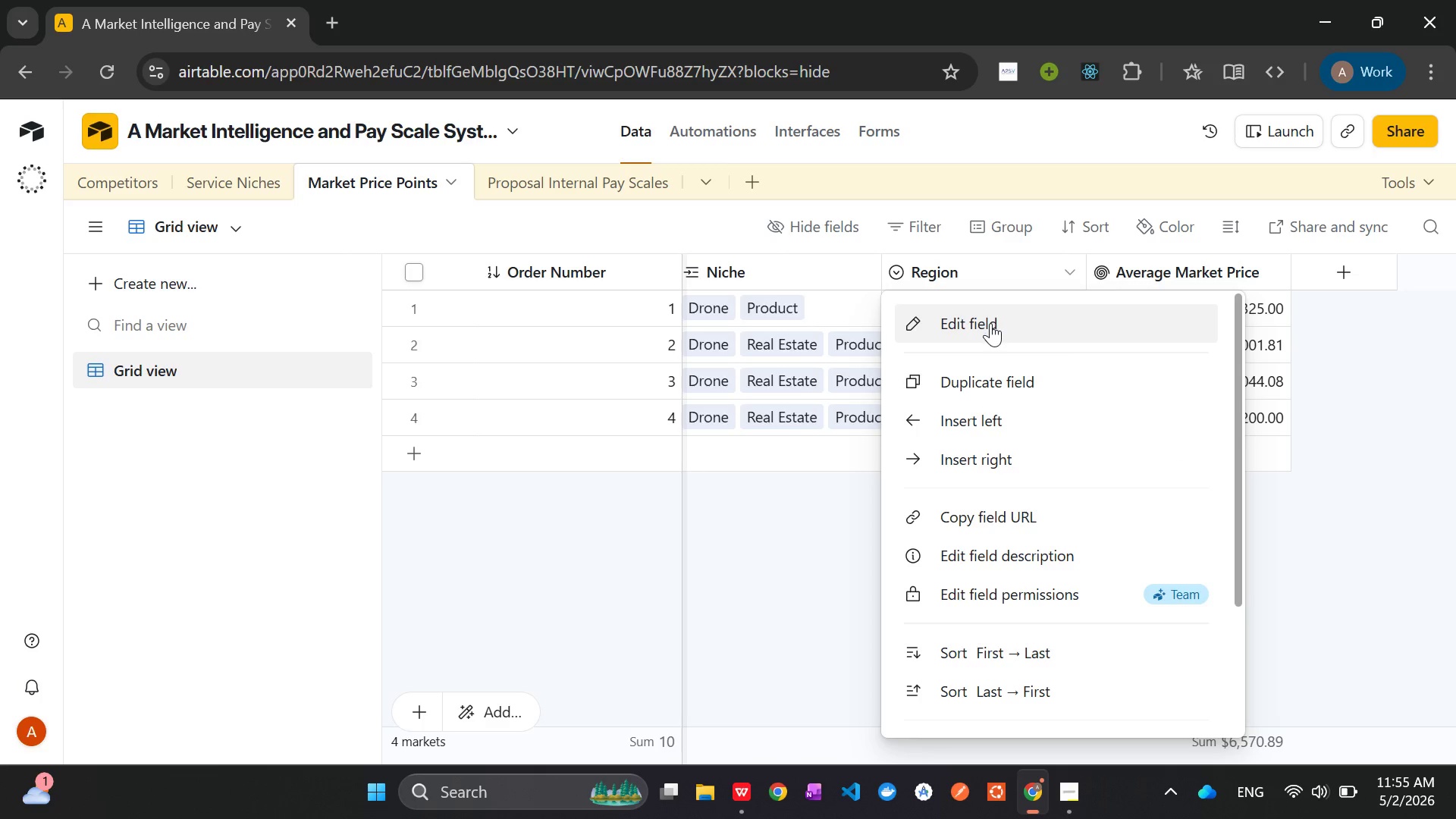 
left_click([990, 324])
 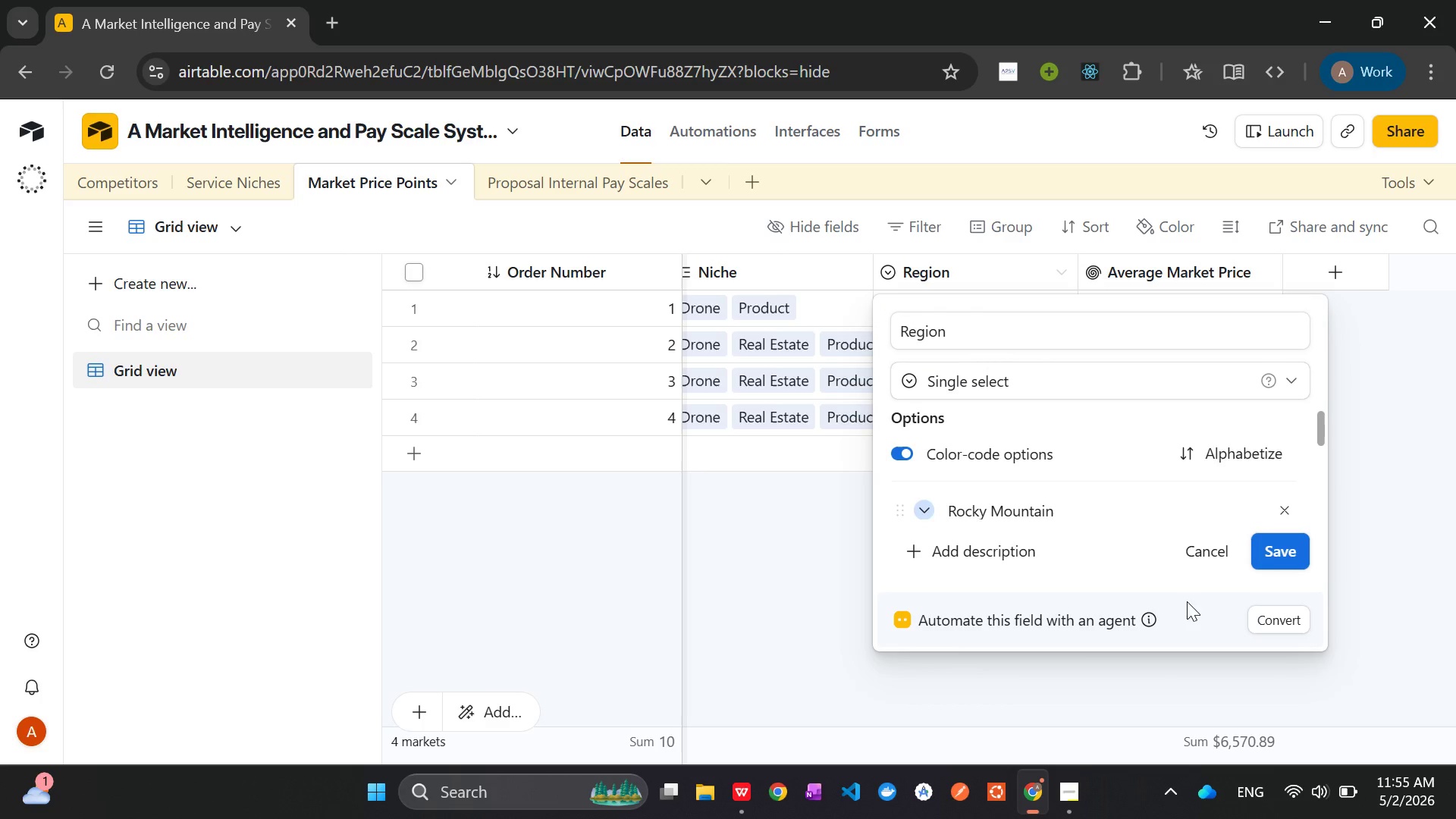 
left_click([1075, 689])
 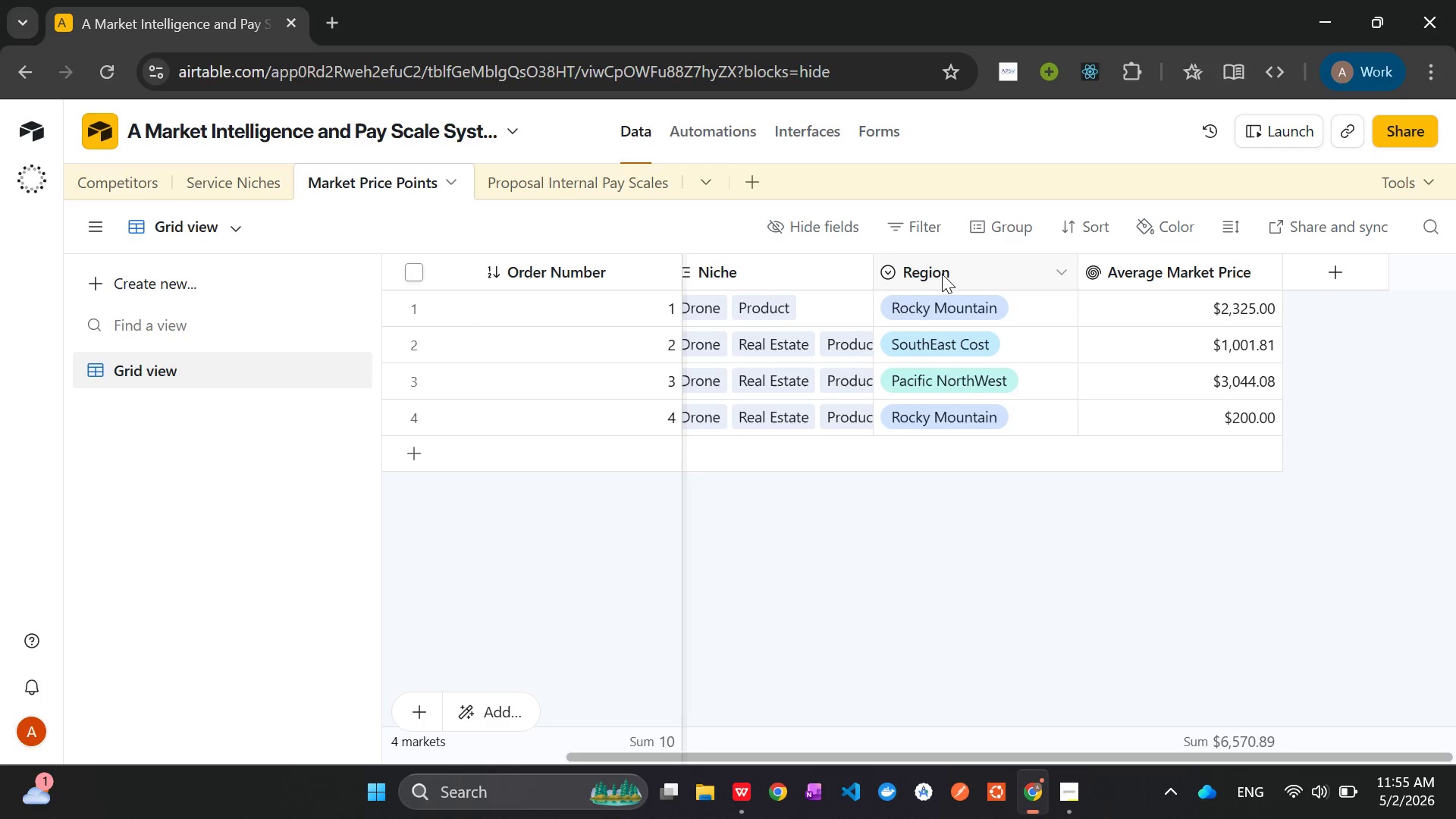 
right_click([942, 274])
 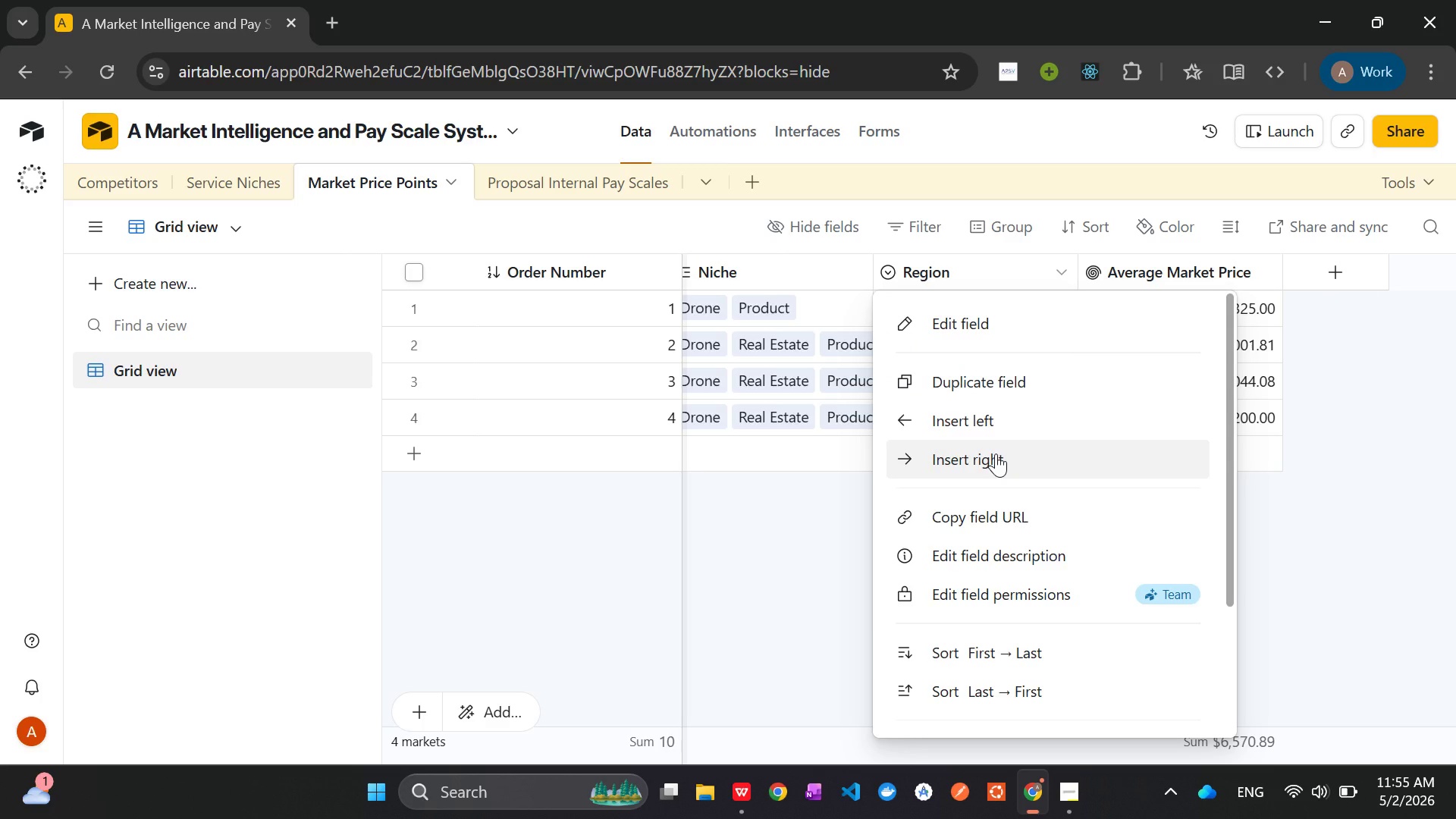 
left_click([996, 453])
 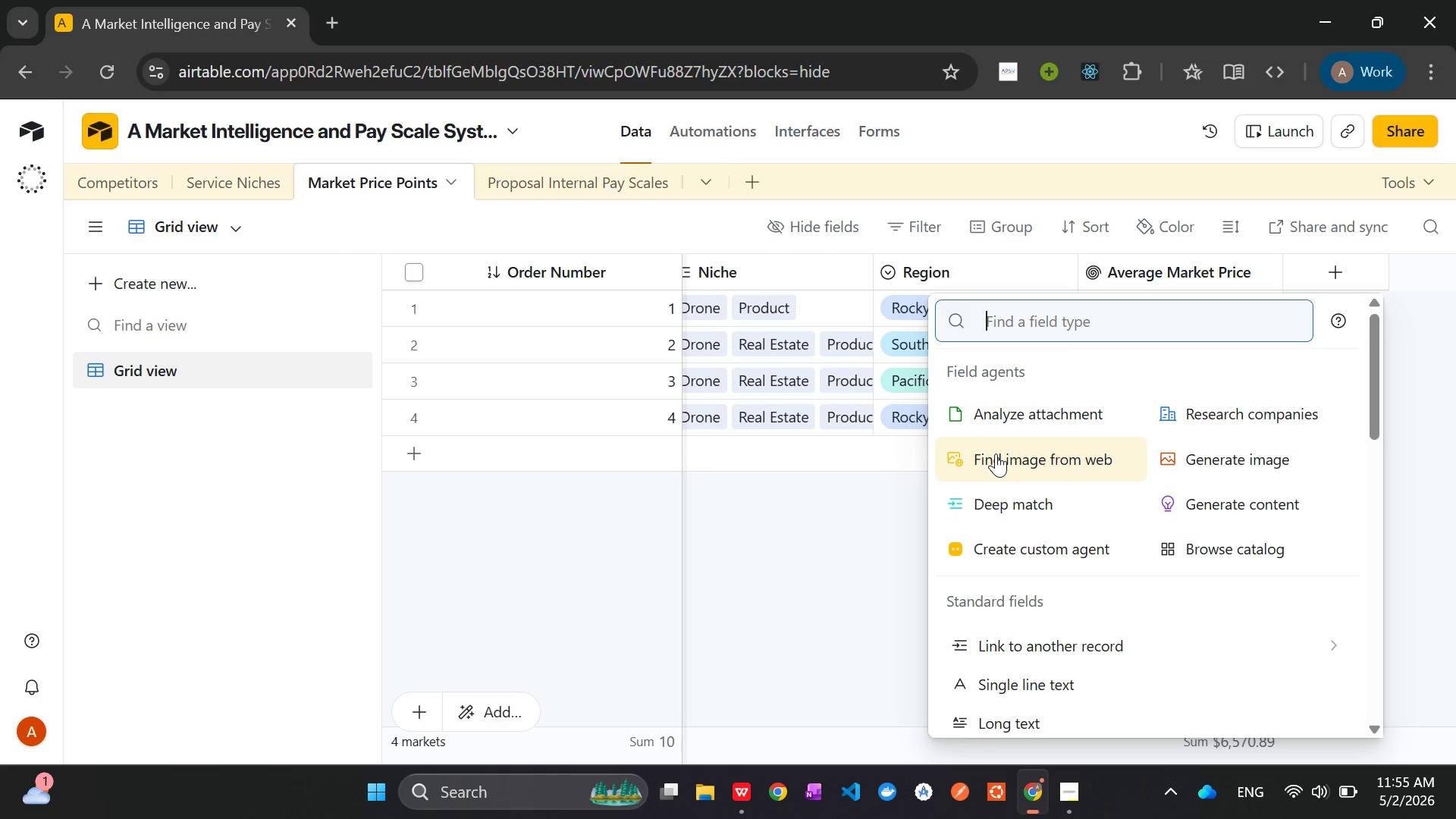 
wait(17.7)
 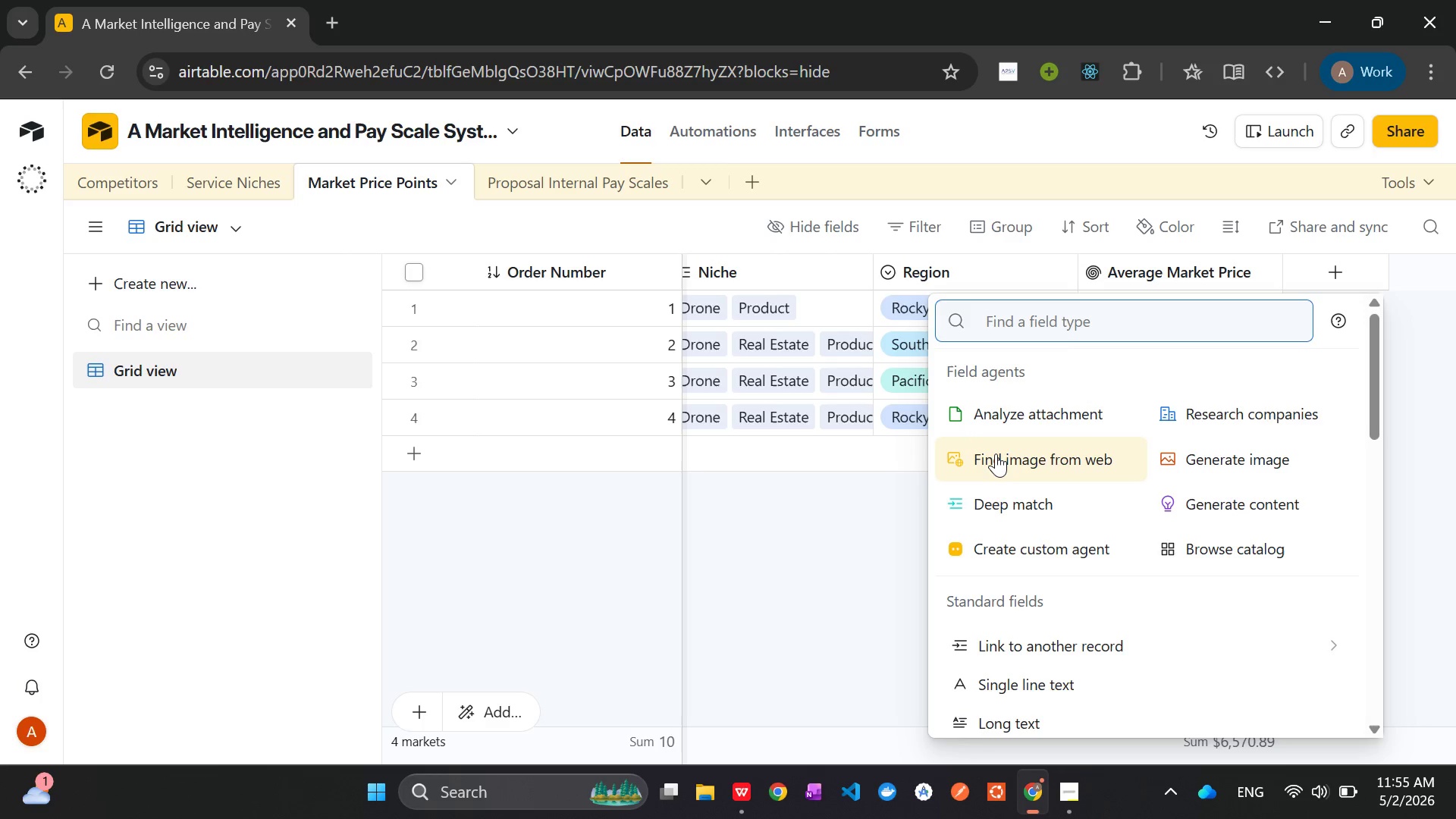 
type(Compe)
 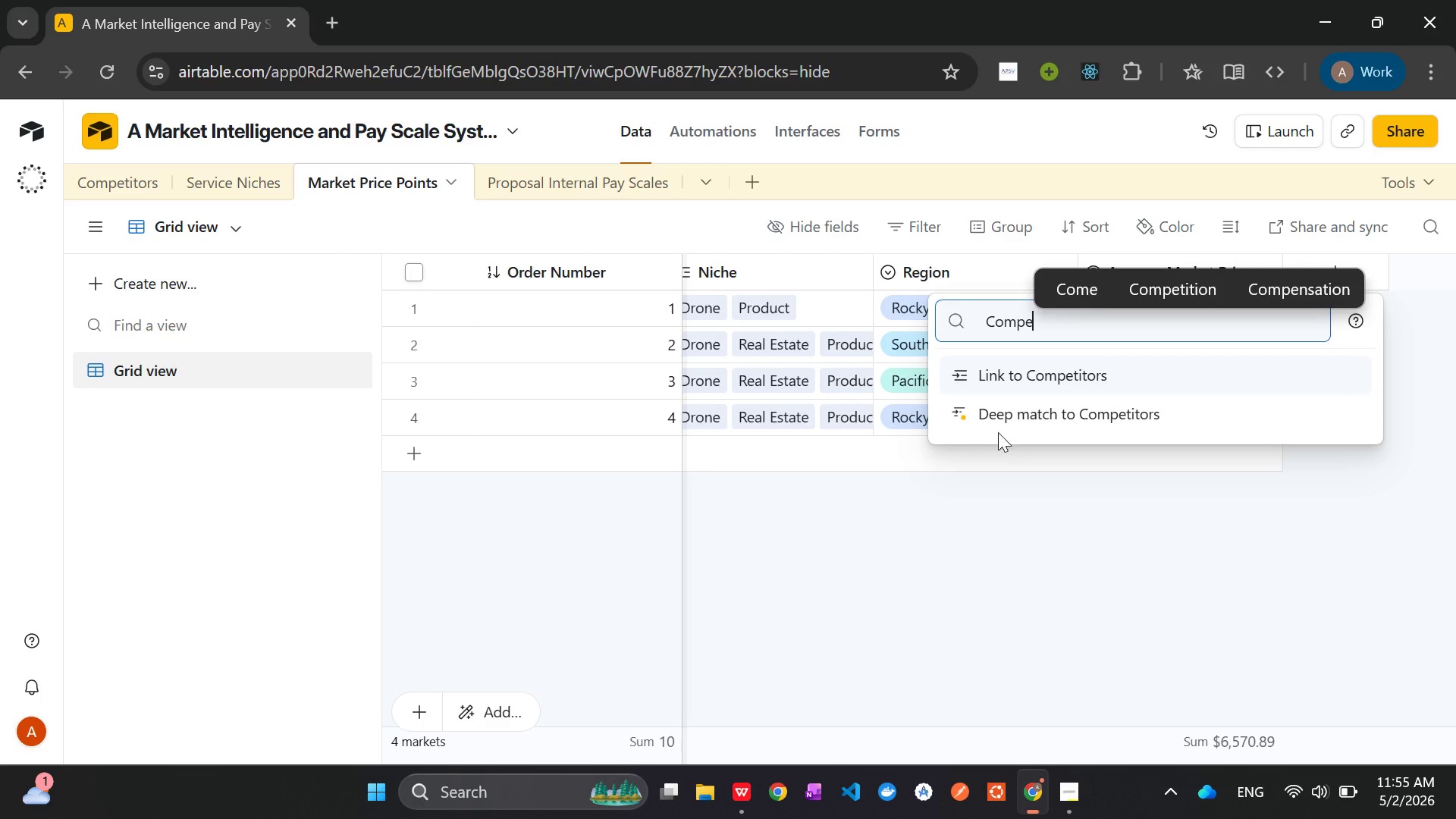 
left_click([1032, 380])
 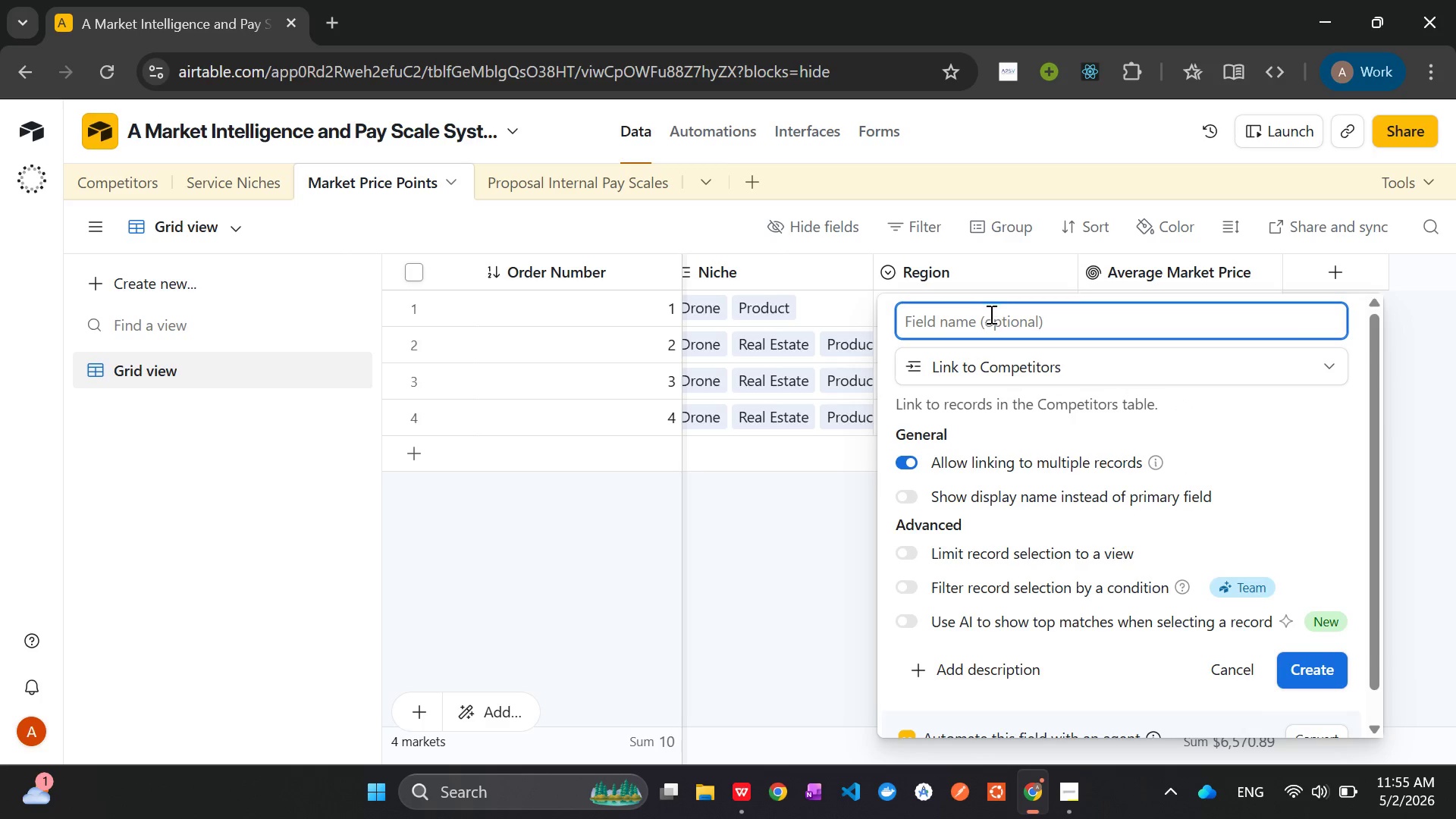 
left_click([989, 318])
 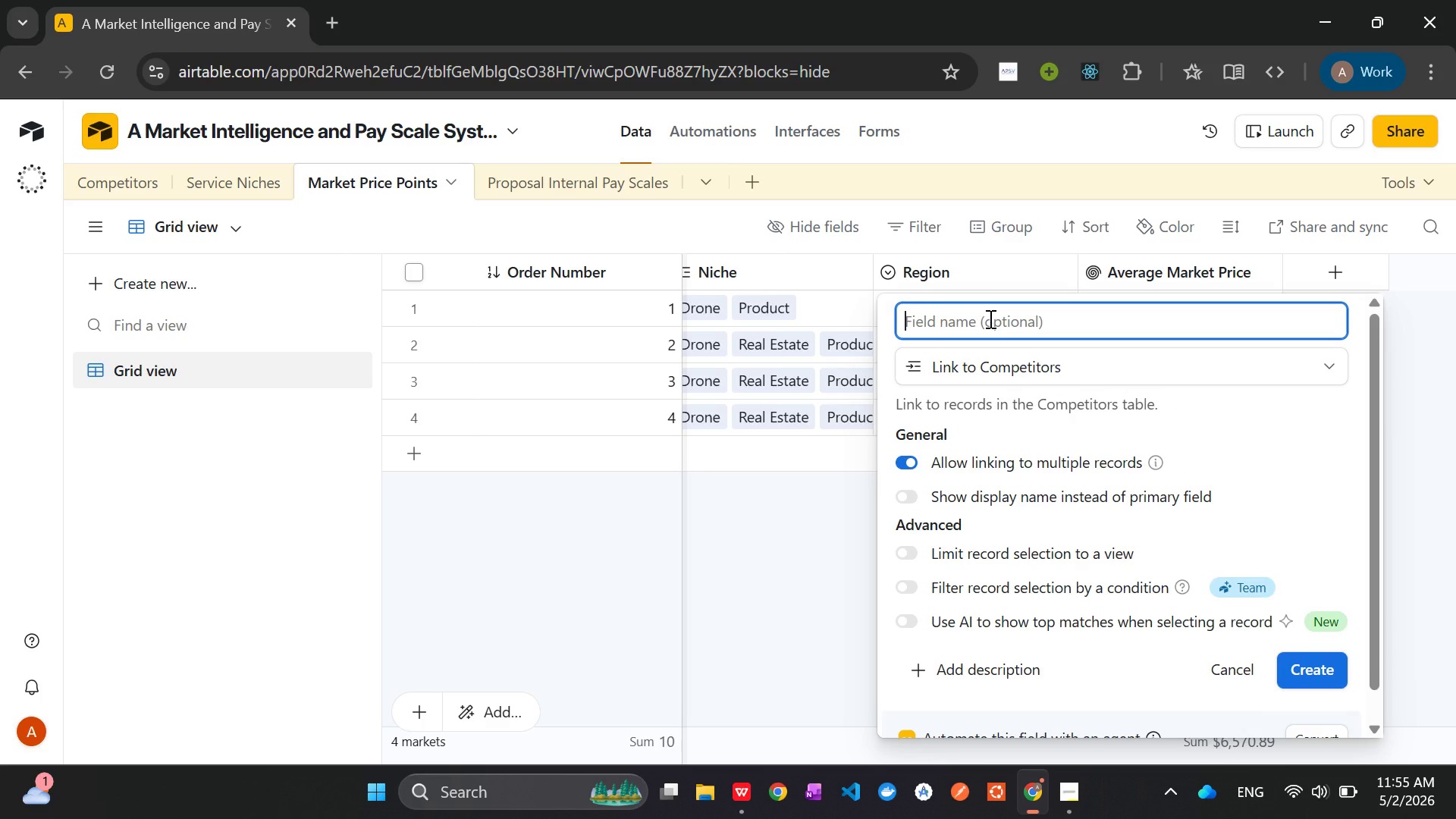 
type(Compete)
key(Backspace)
type(itord)
key(Backspace)
type(s)
 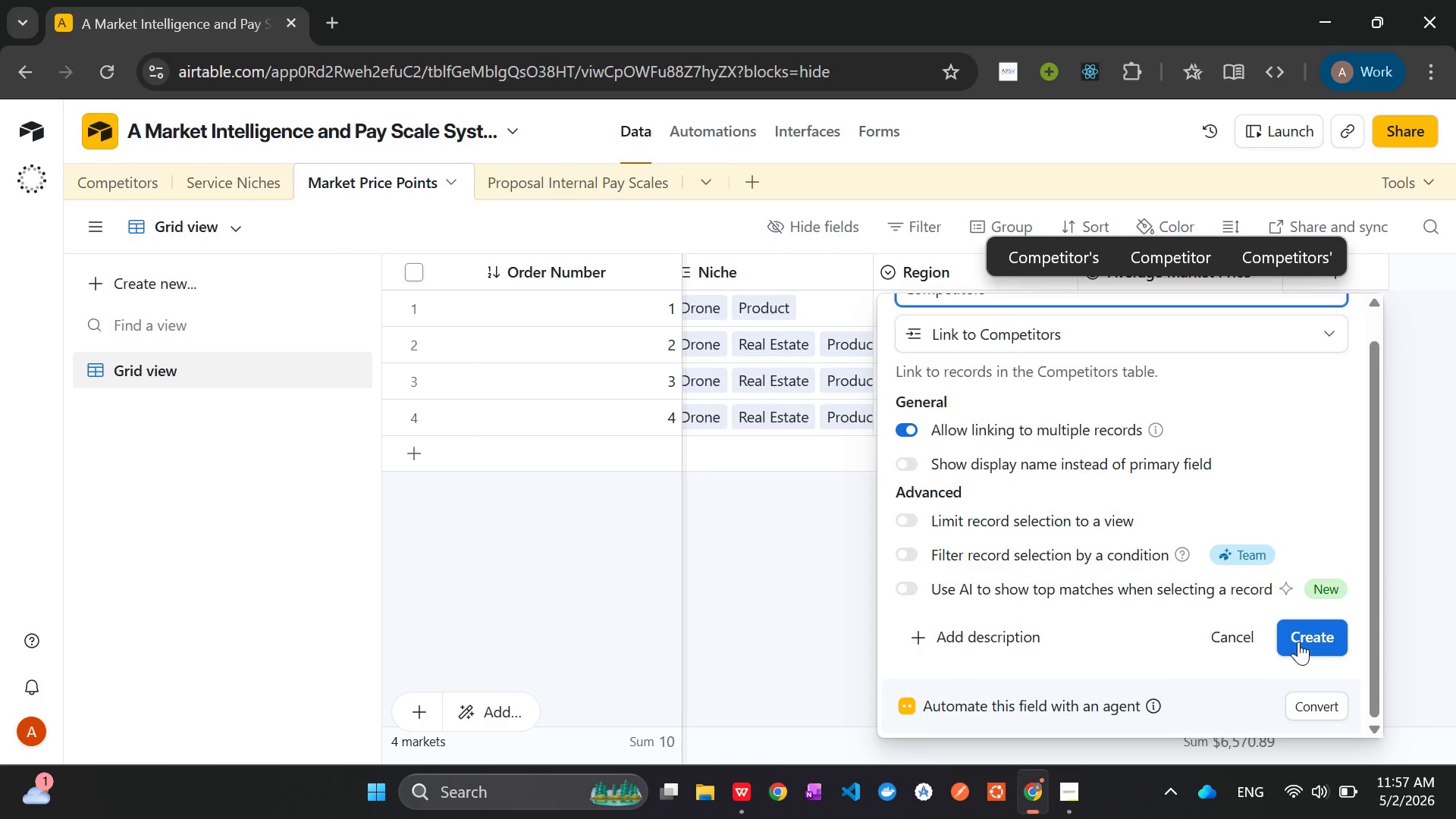 
wait(123.3)
 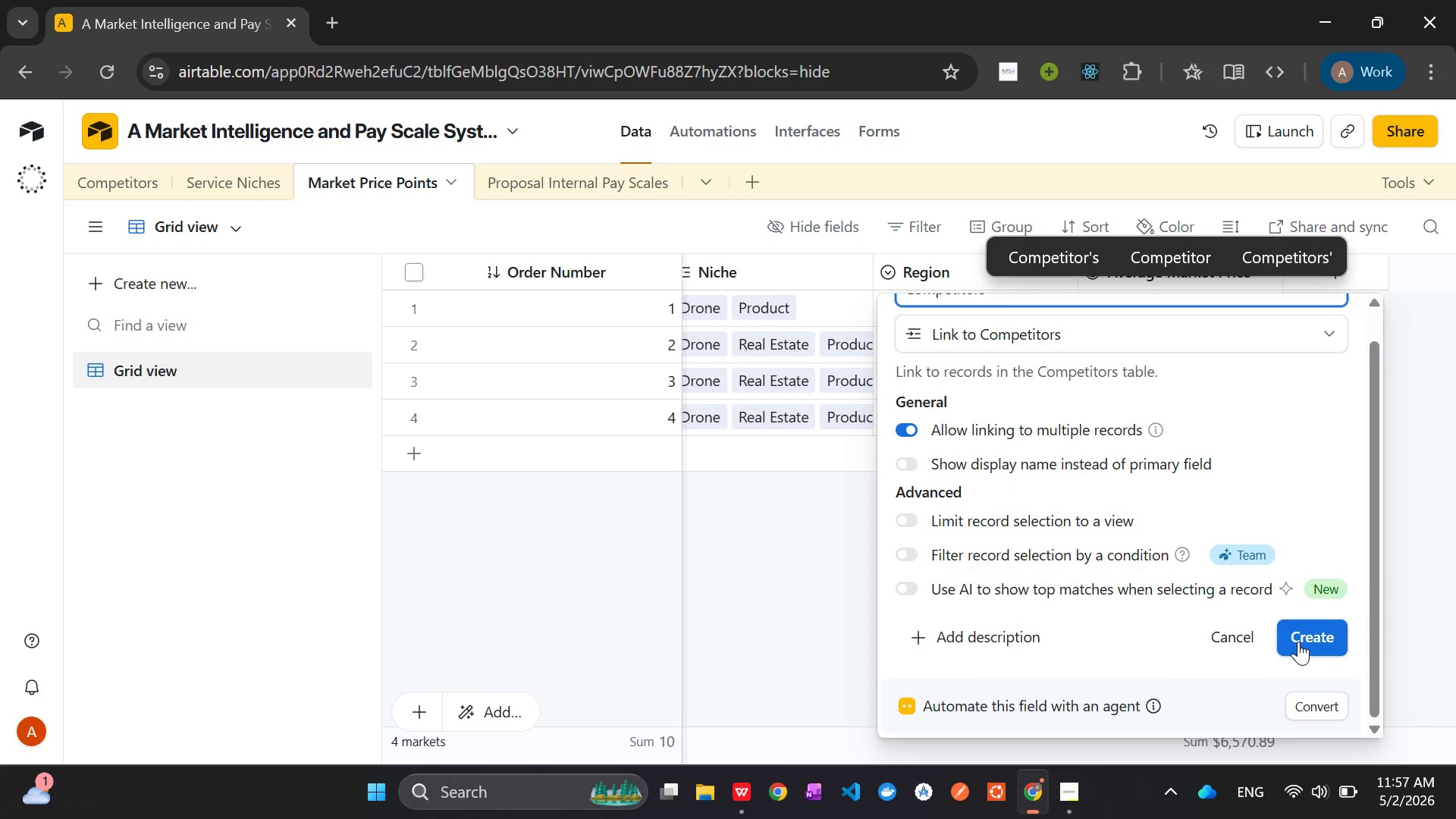 
left_click([1315, 670])
 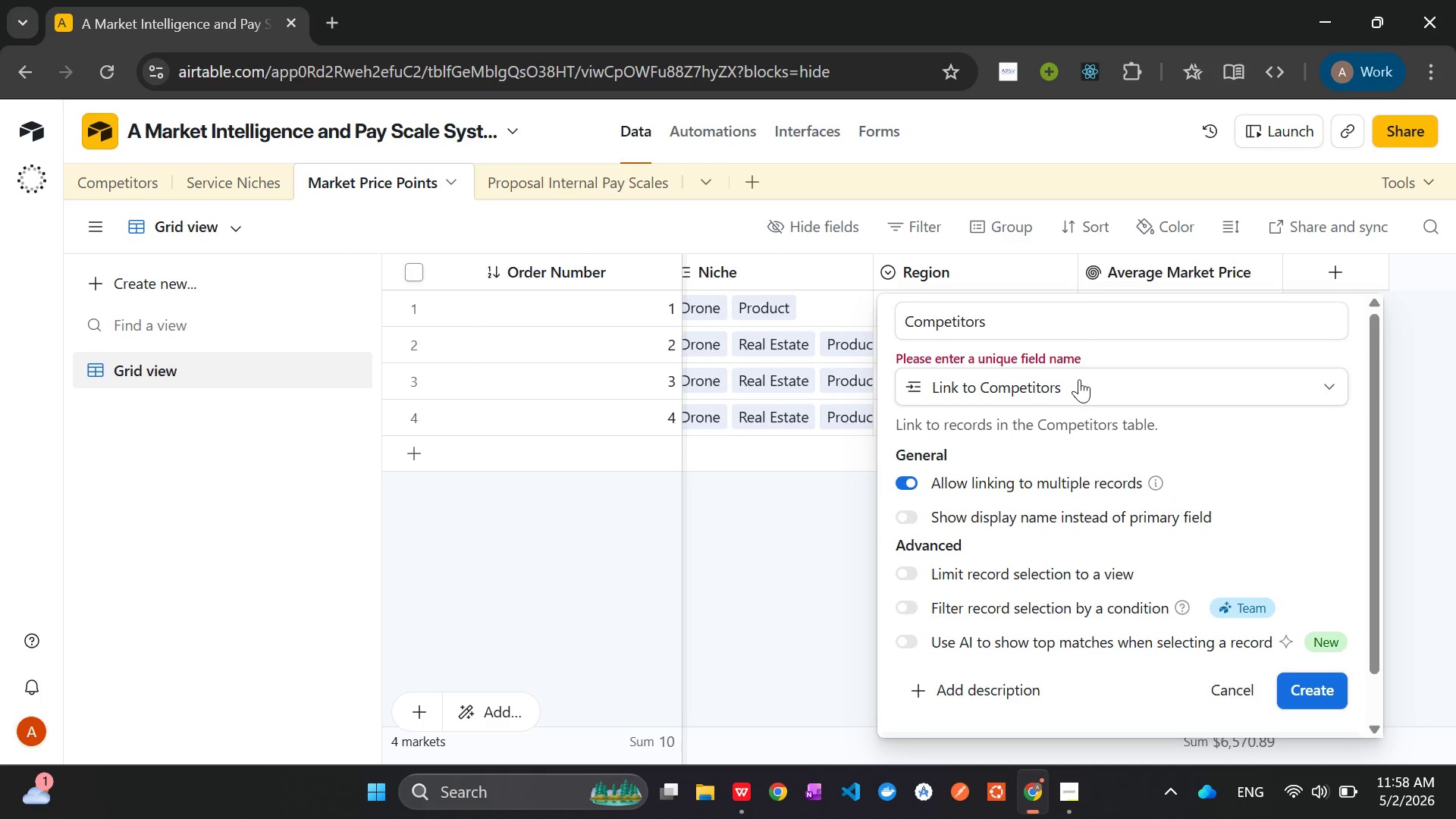 
left_click([1097, 388])
 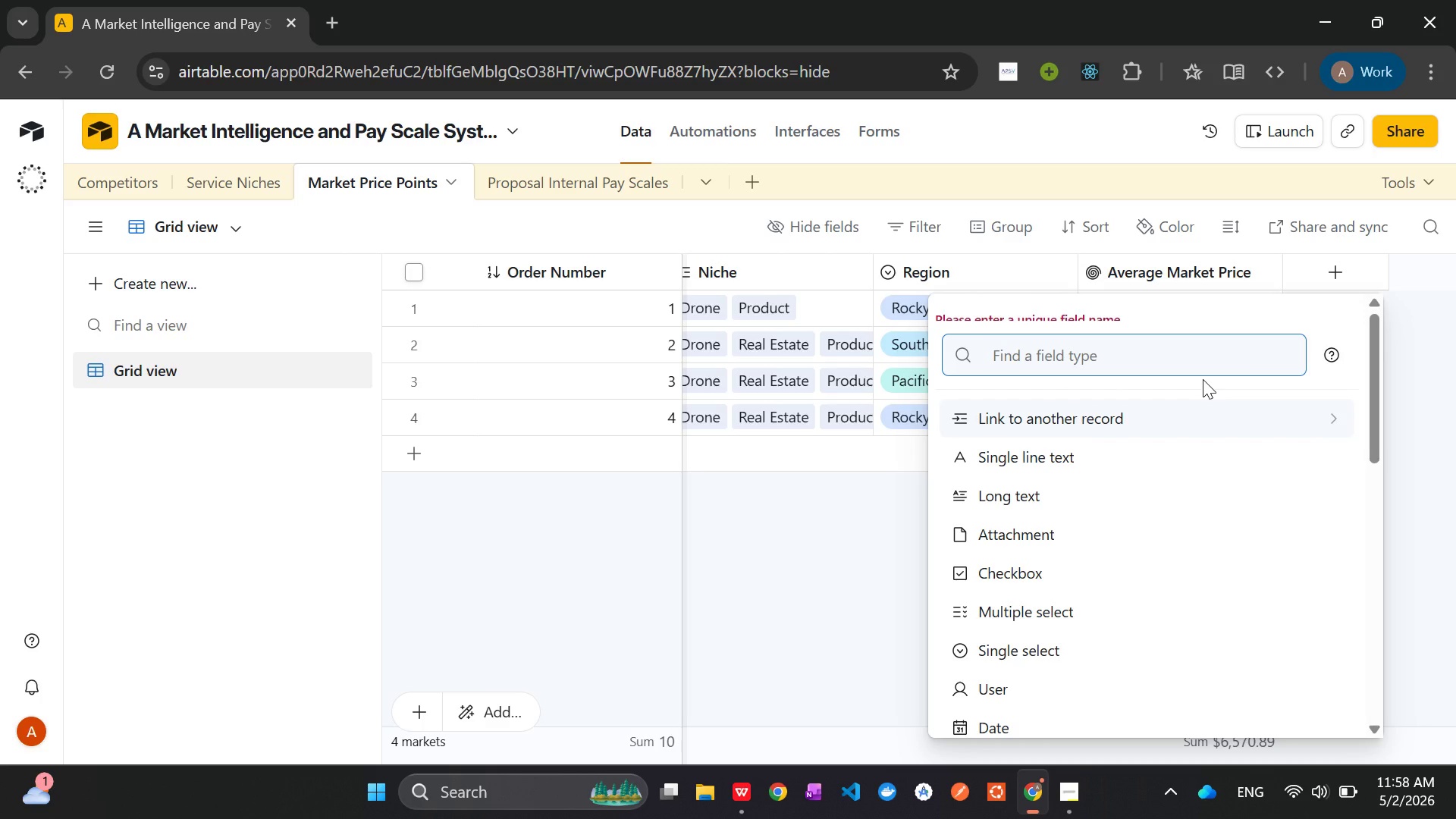 
left_click([1348, 353])
 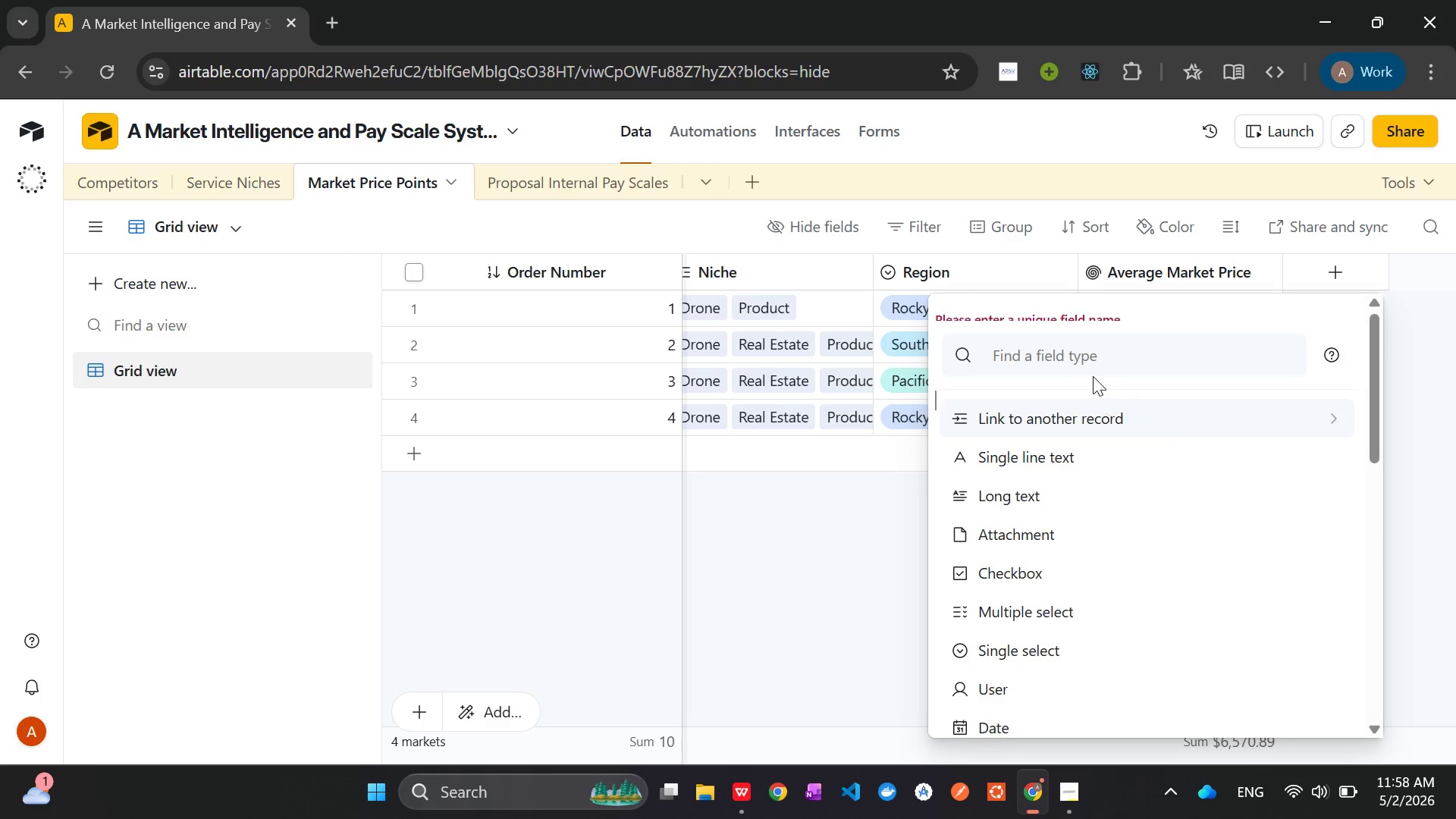 
wait(7.17)
 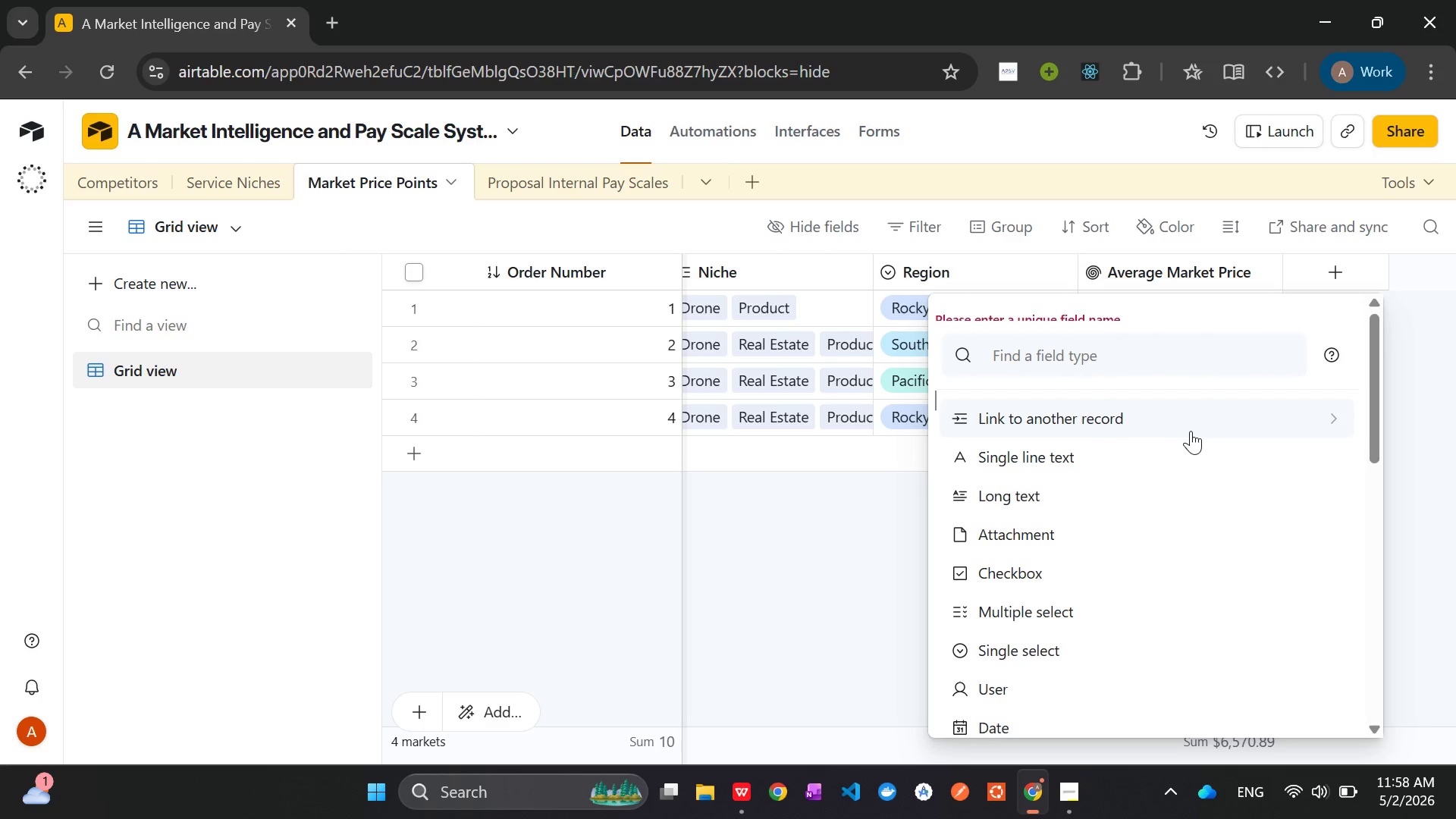 
left_click([1016, 357])
 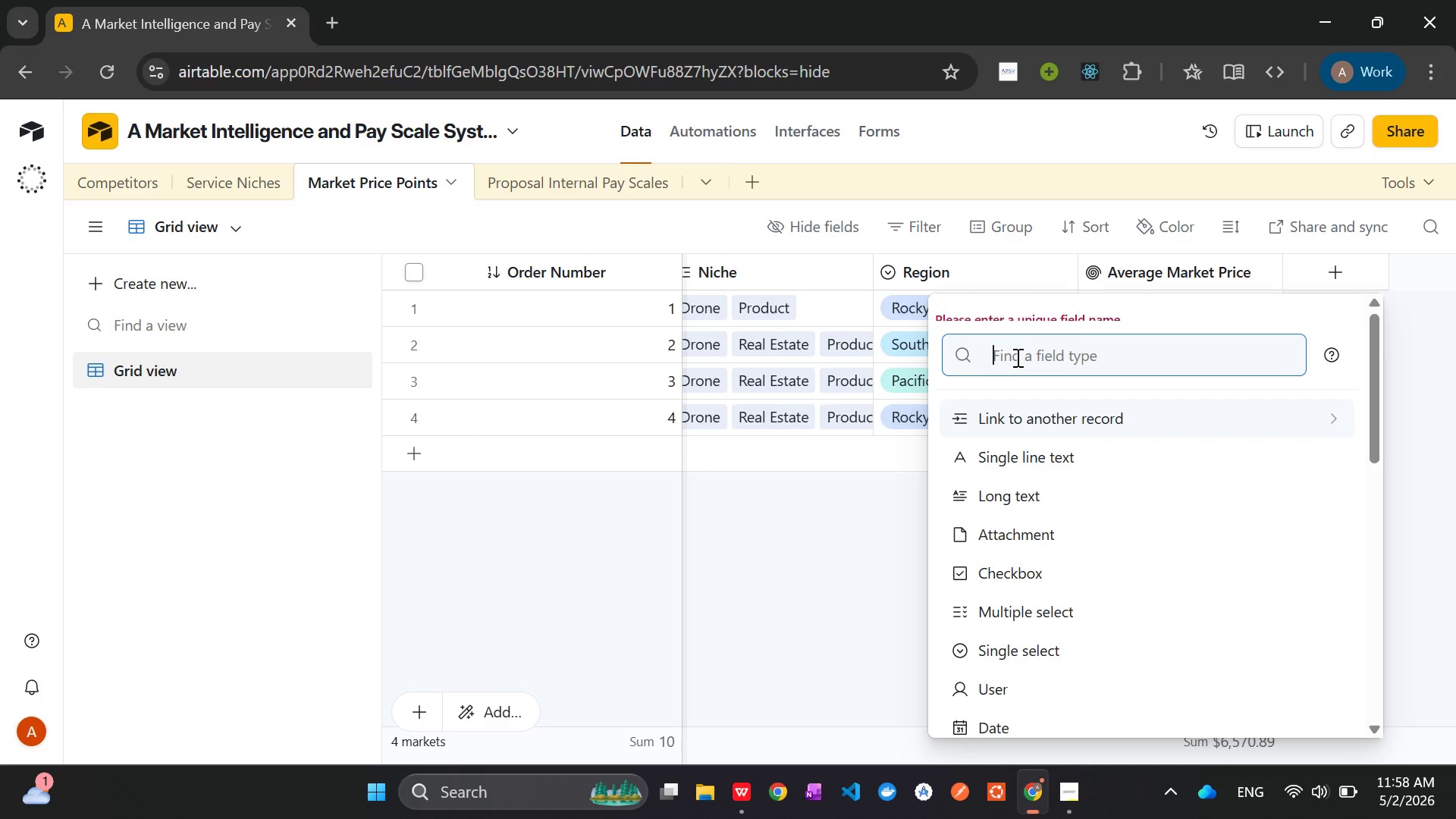 
type(link)
 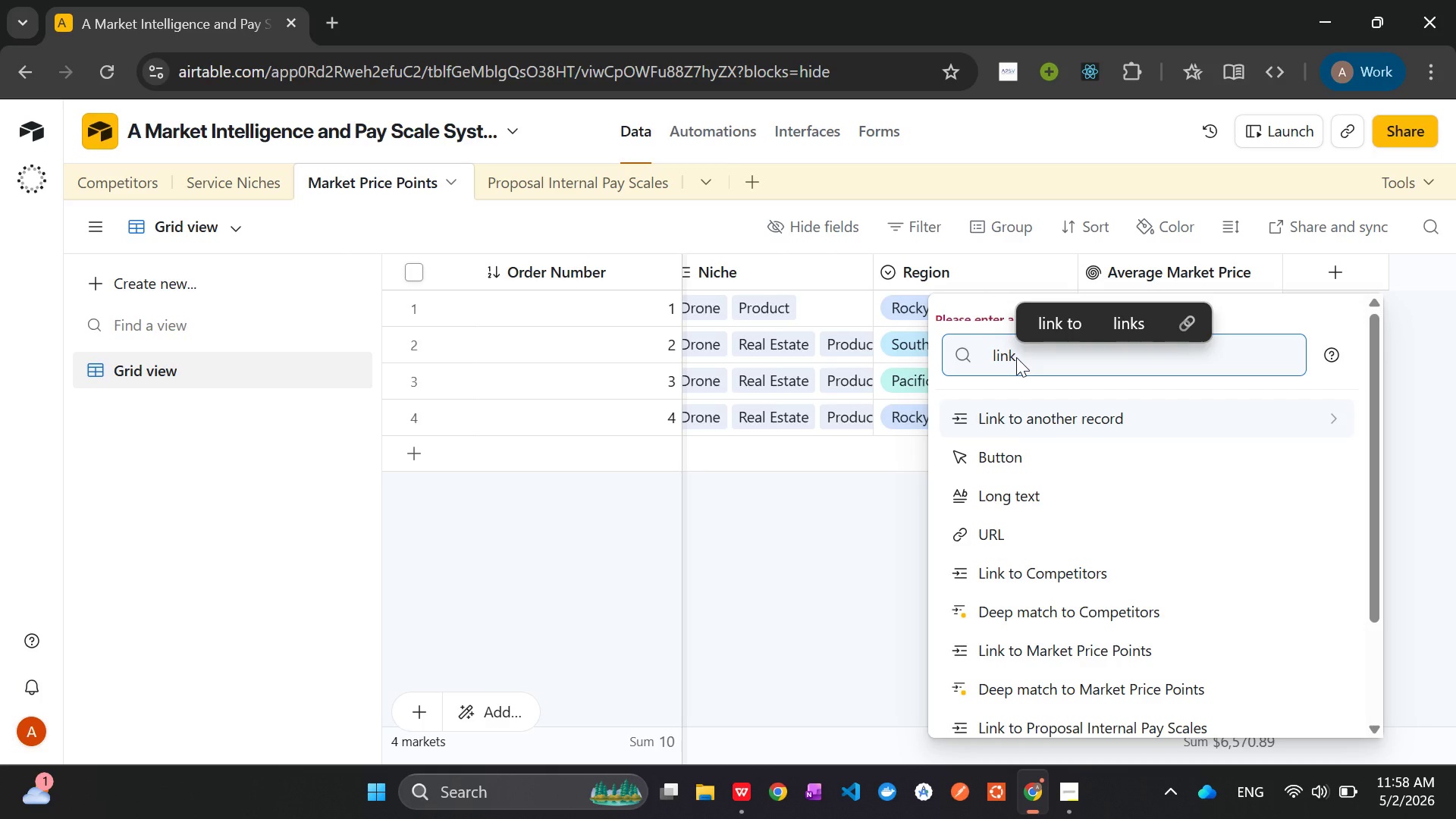 
left_click([1066, 582])
 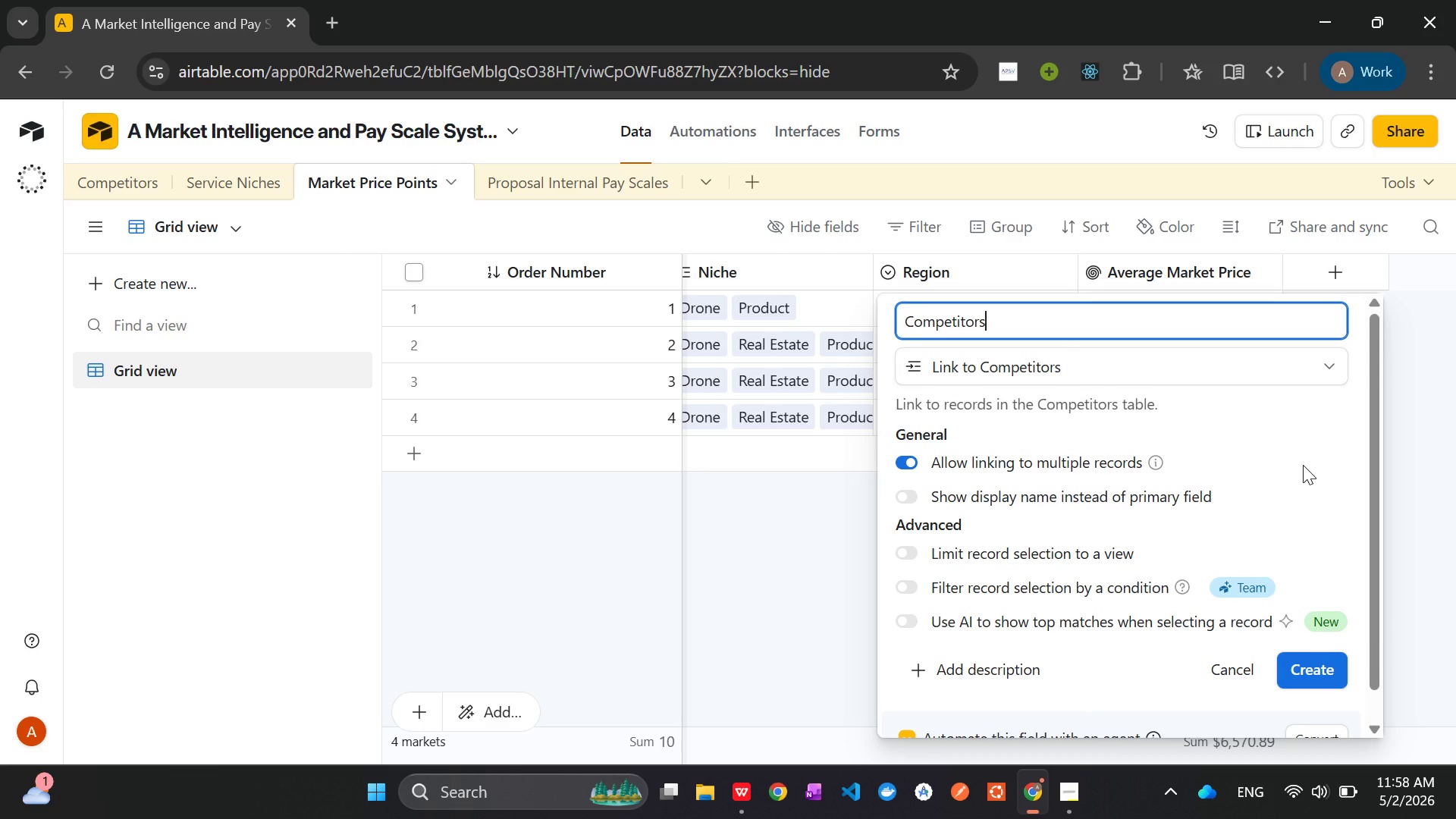 
wait(27.75)
 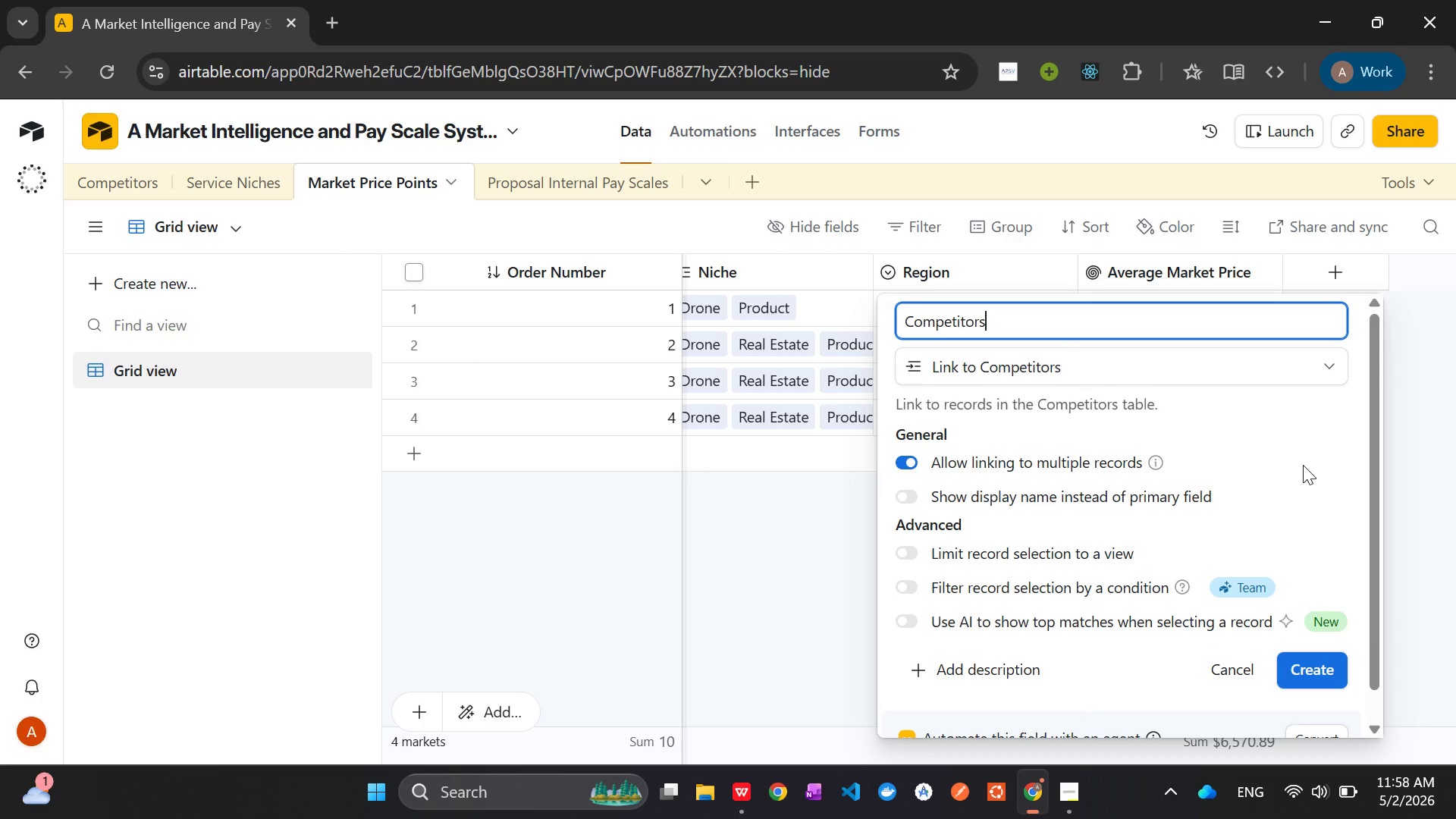 
mouse_move([1210, 462])
 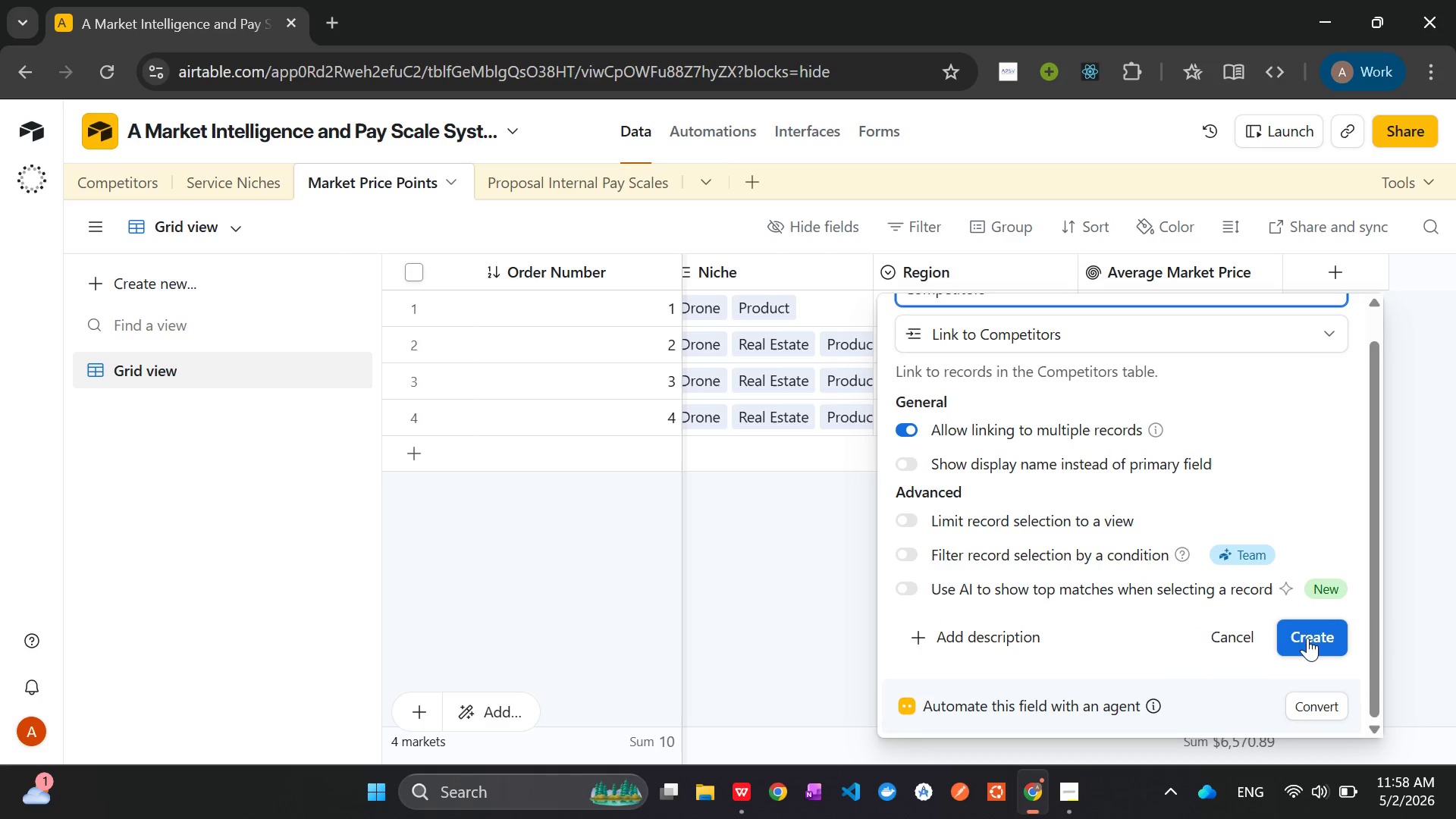 
left_click([1307, 639])
 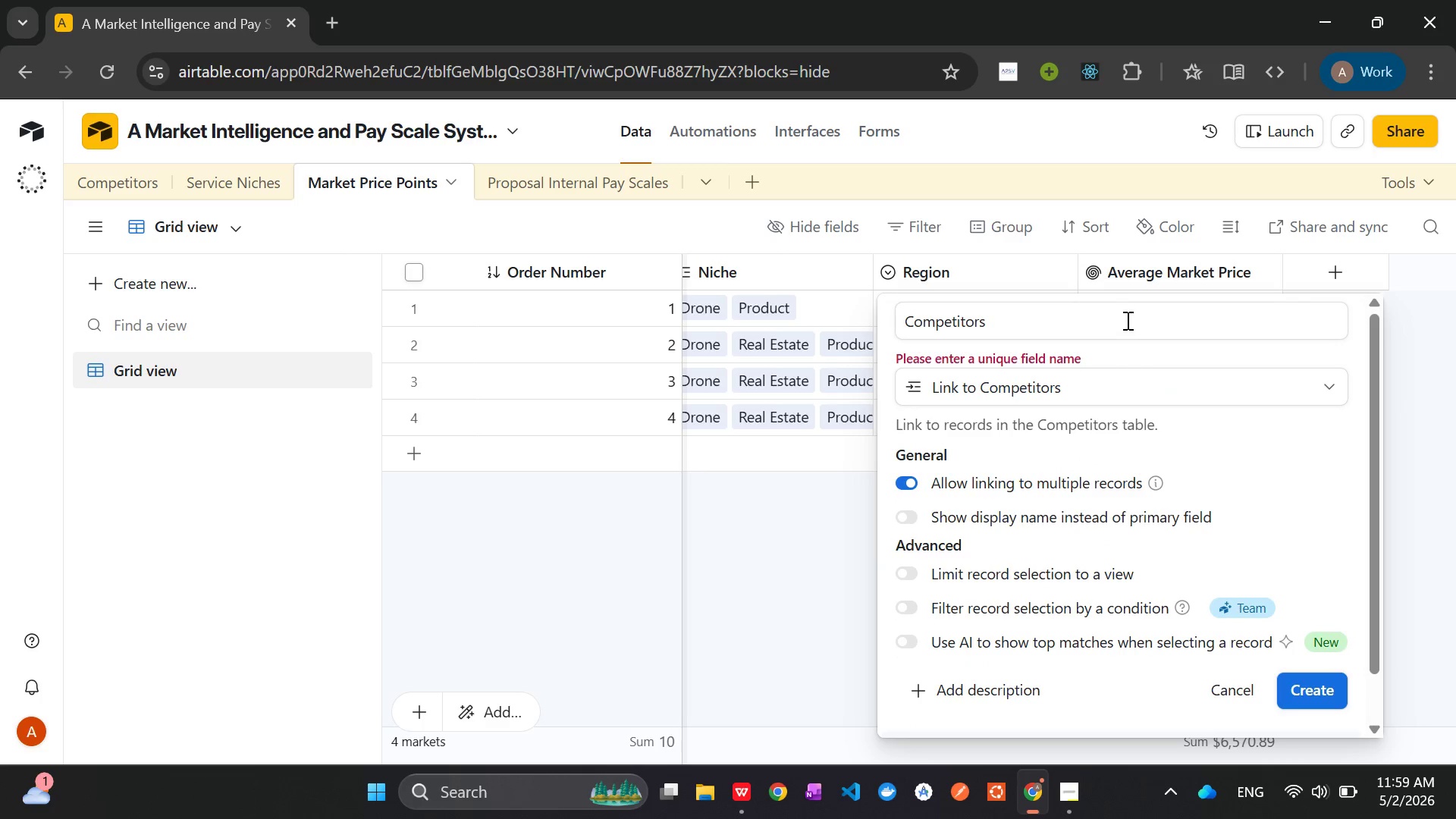 
wait(6.42)
 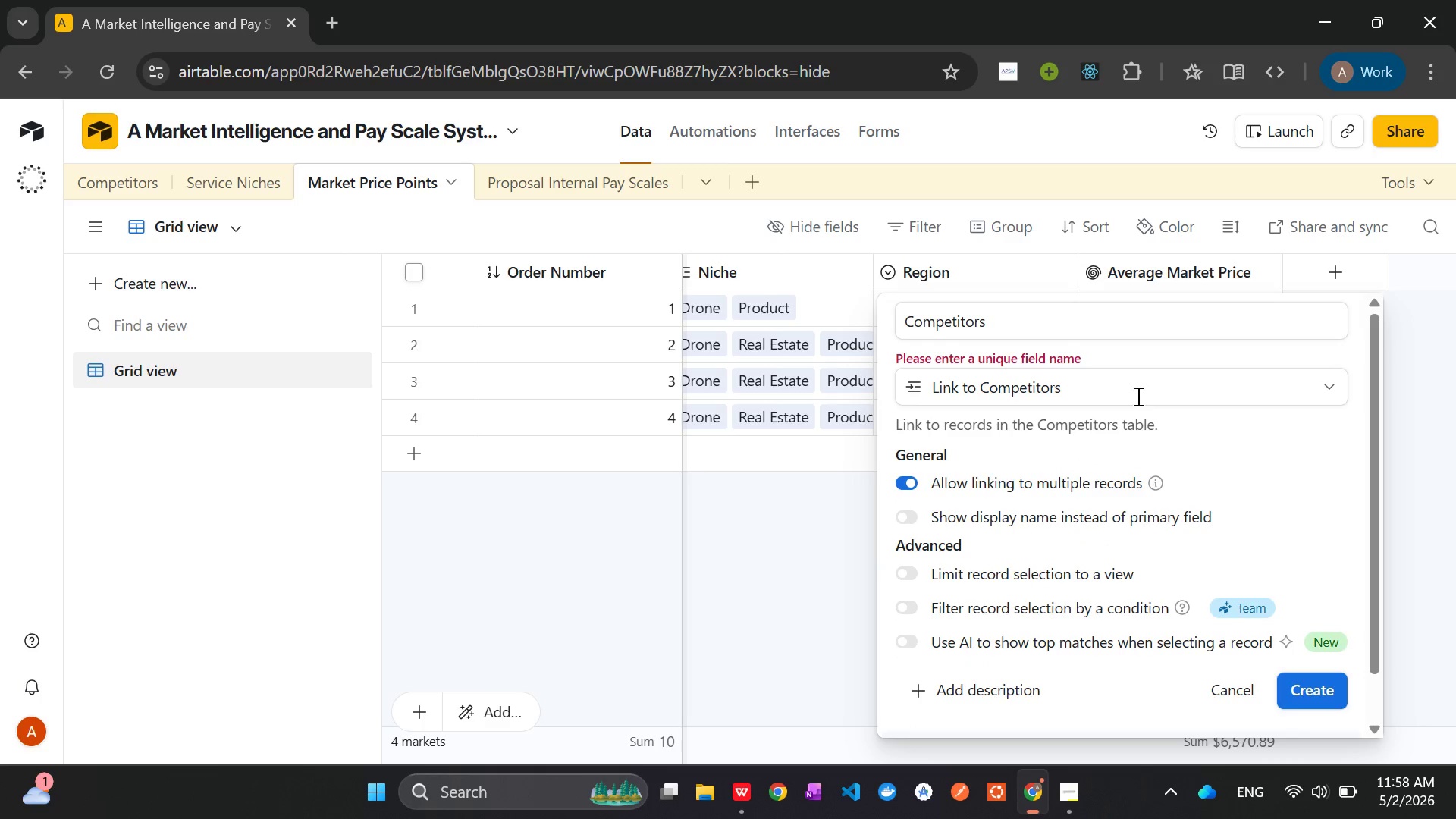 
left_click([1058, 336])
 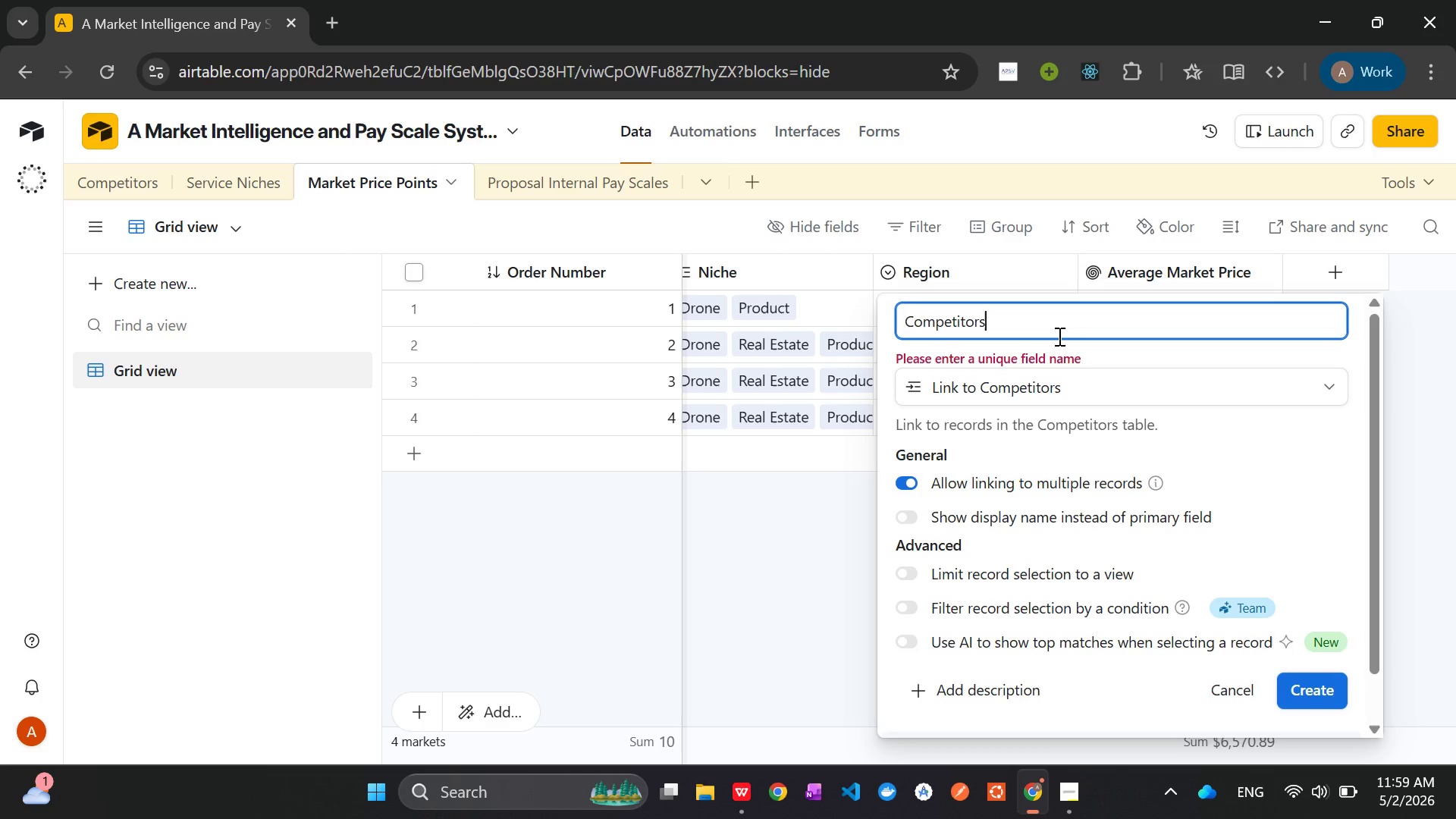 
key(Backspace)
 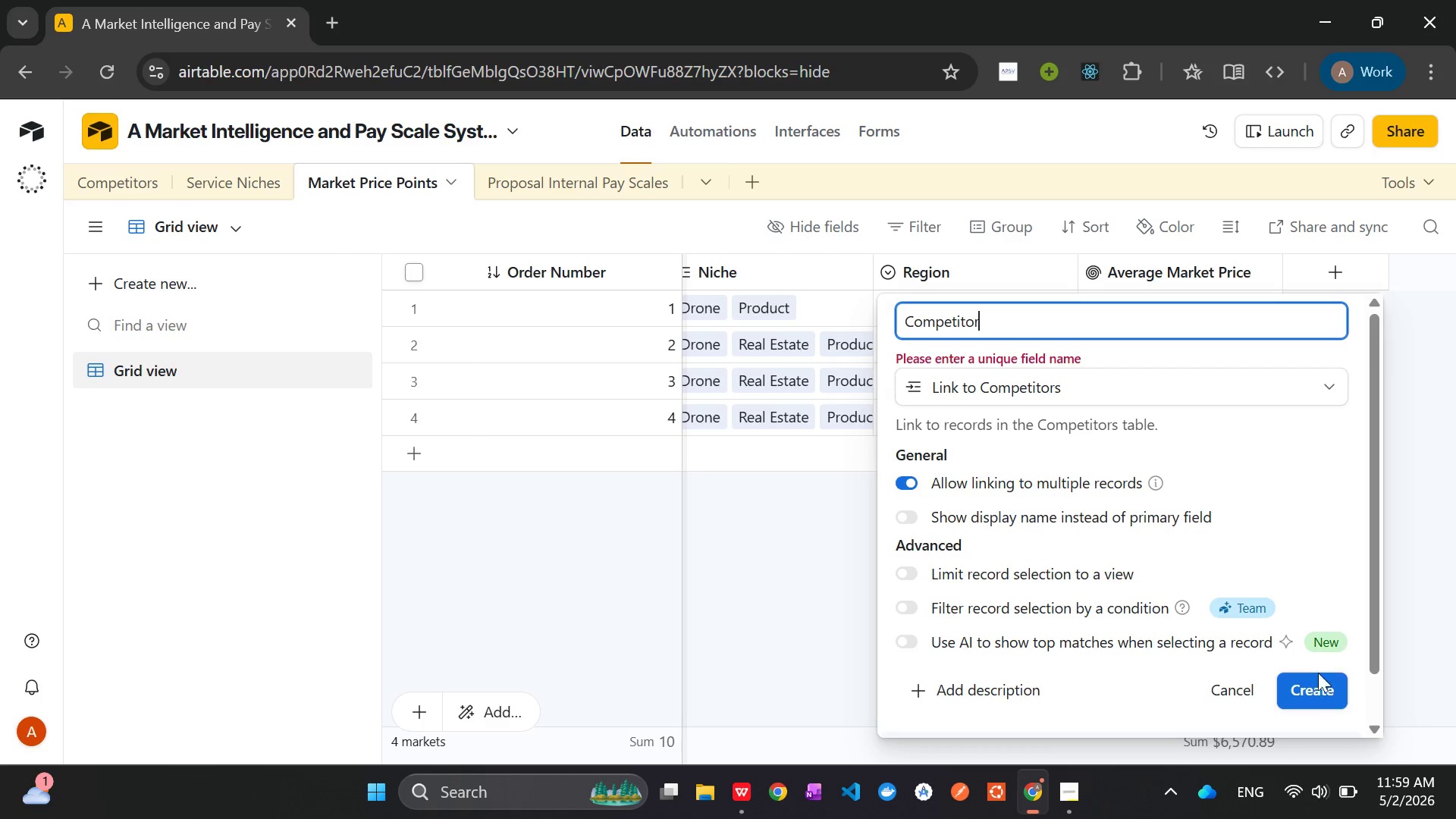 
left_click([1313, 686])
 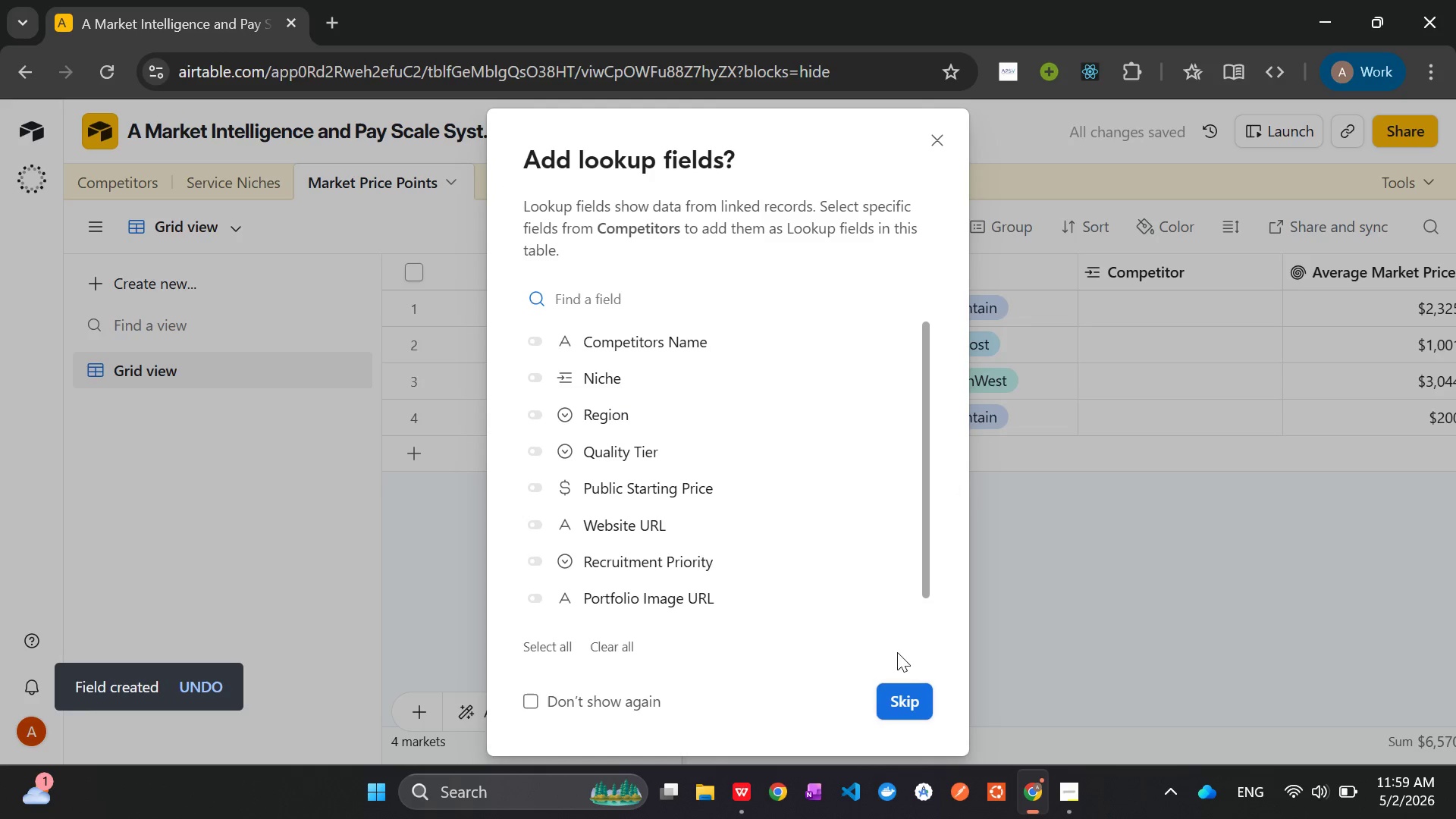 
wait(5.97)
 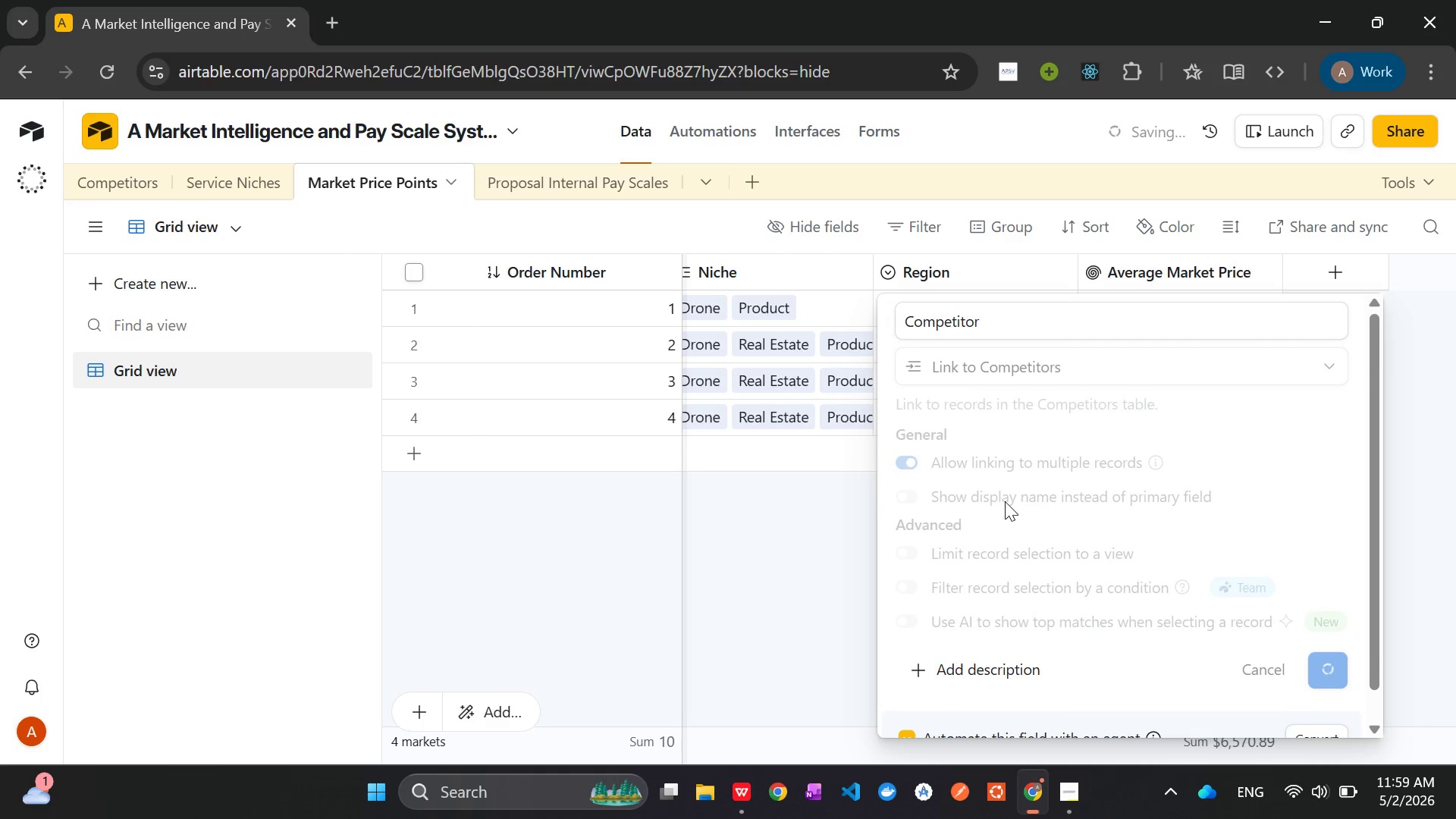 
left_click([932, 137])
 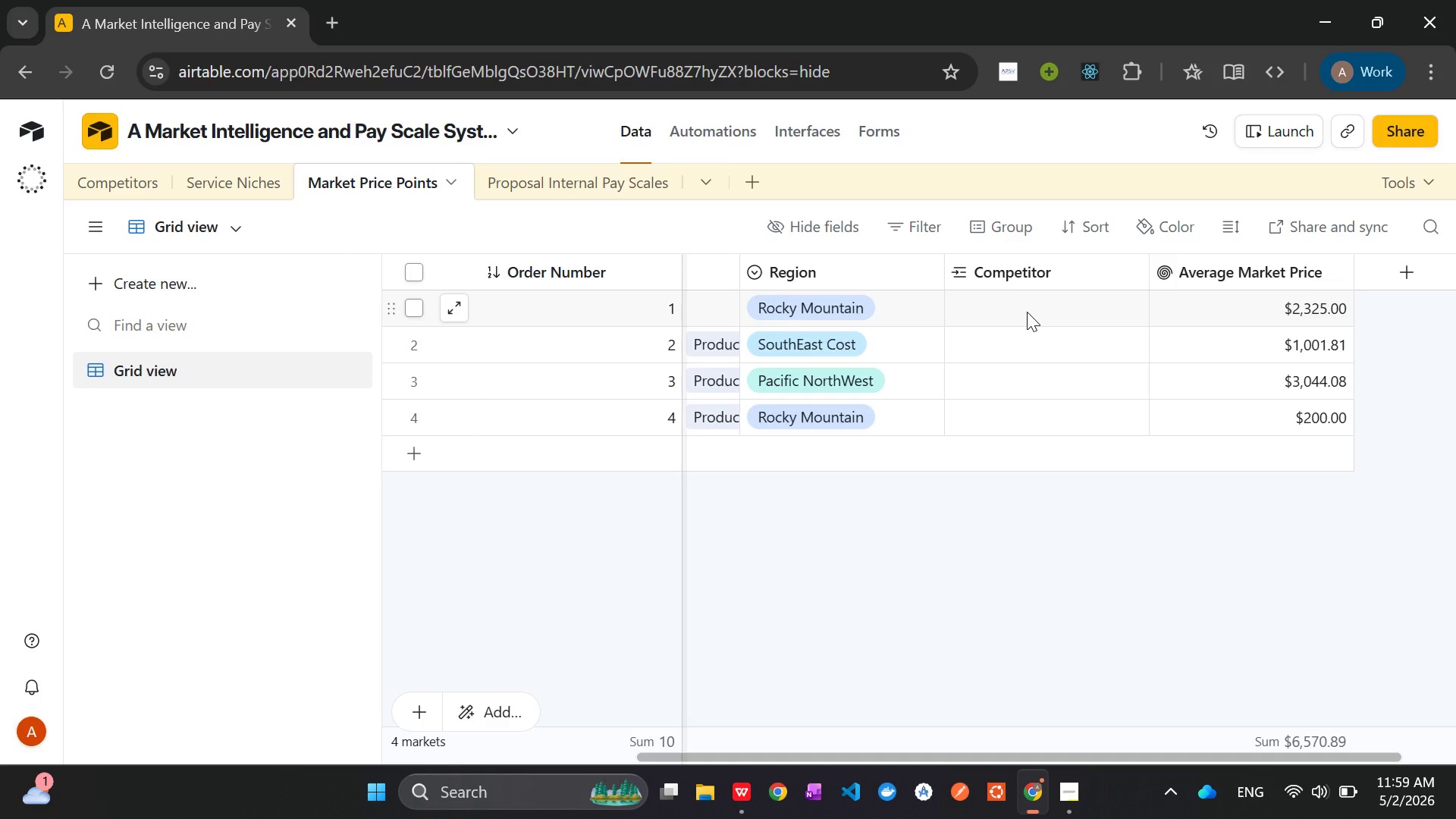 
wait(16.83)
 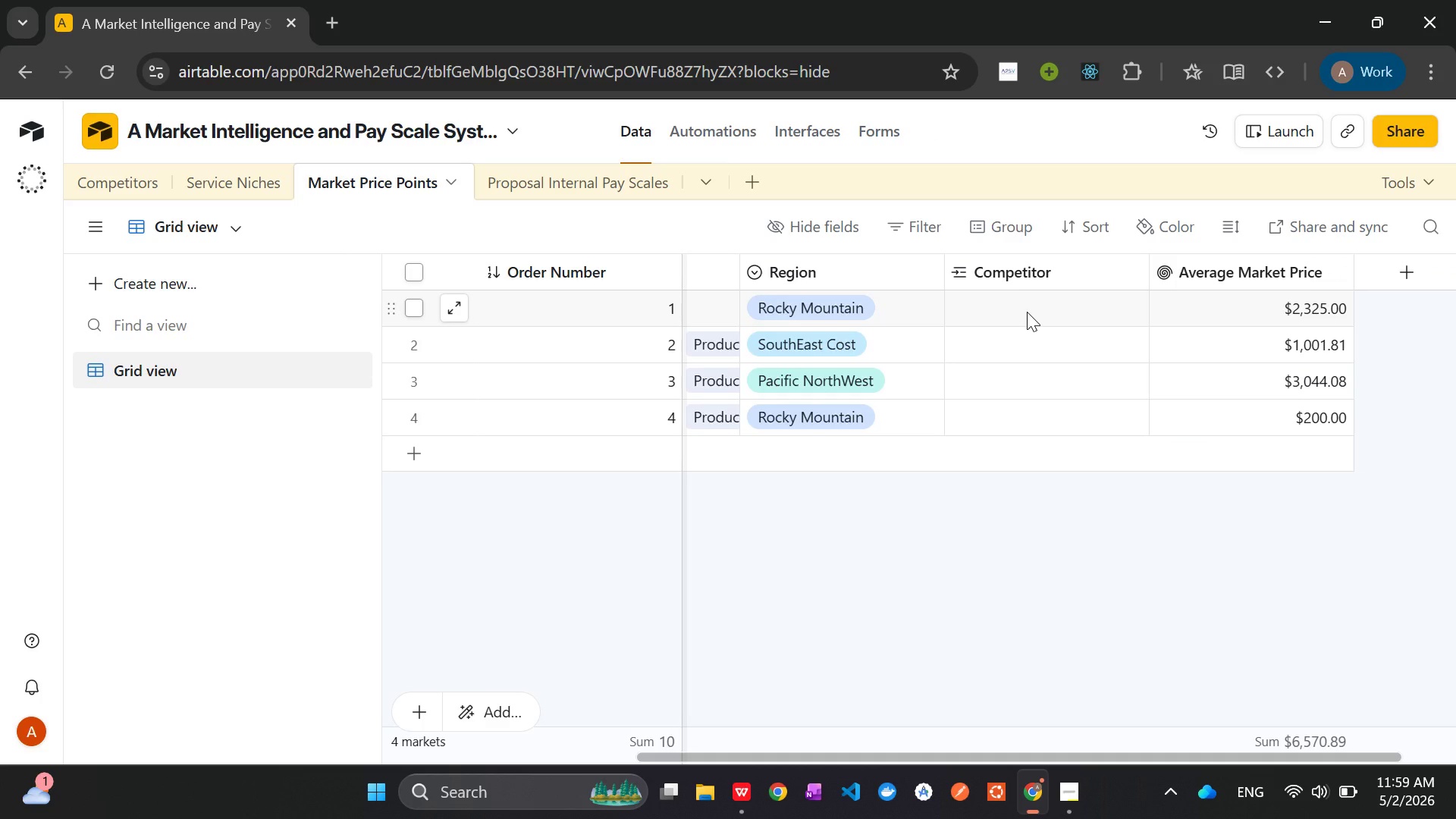 
left_click([1027, 312])
 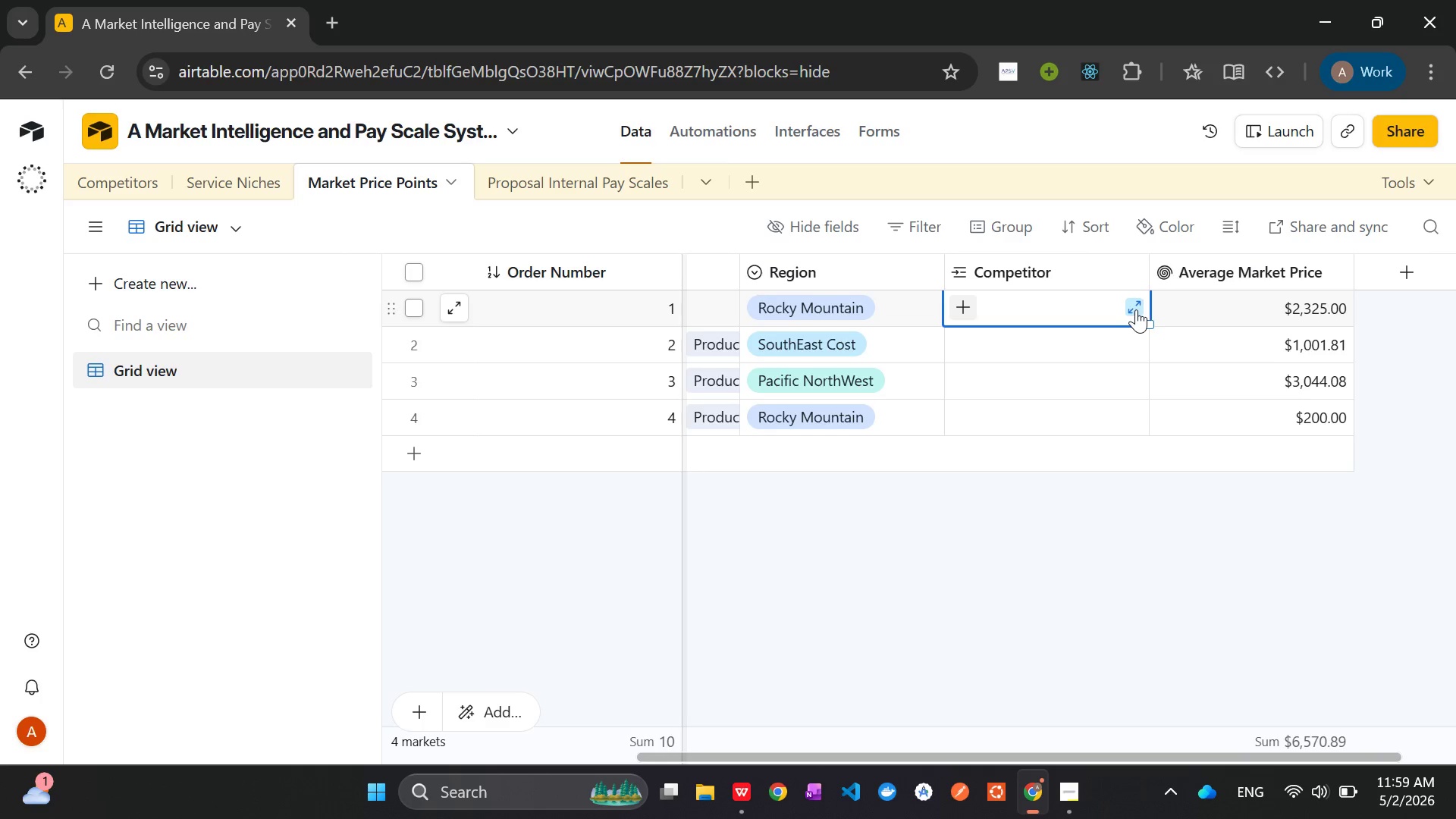 
left_click([1139, 309])
 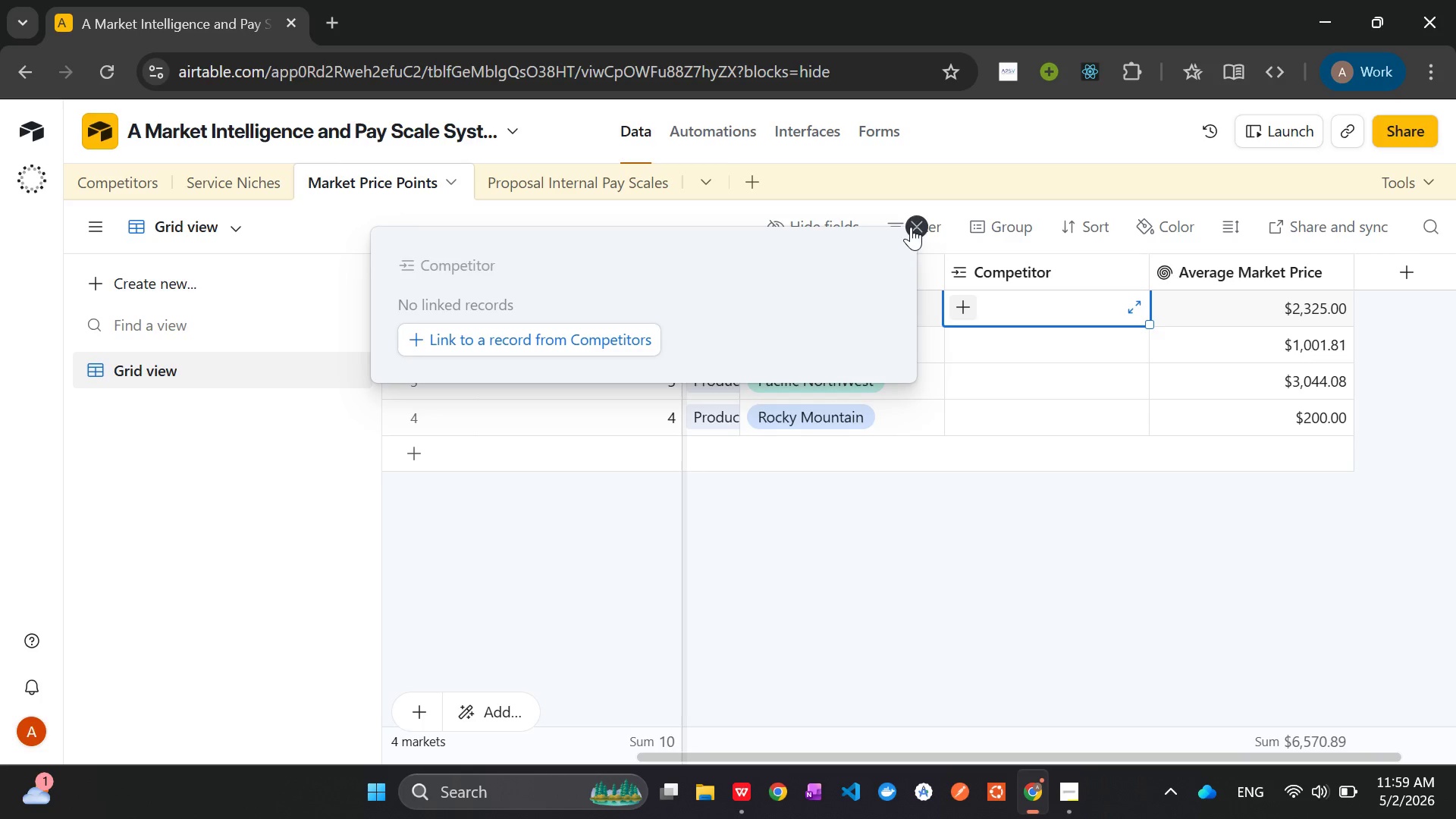 
left_click([916, 227])
 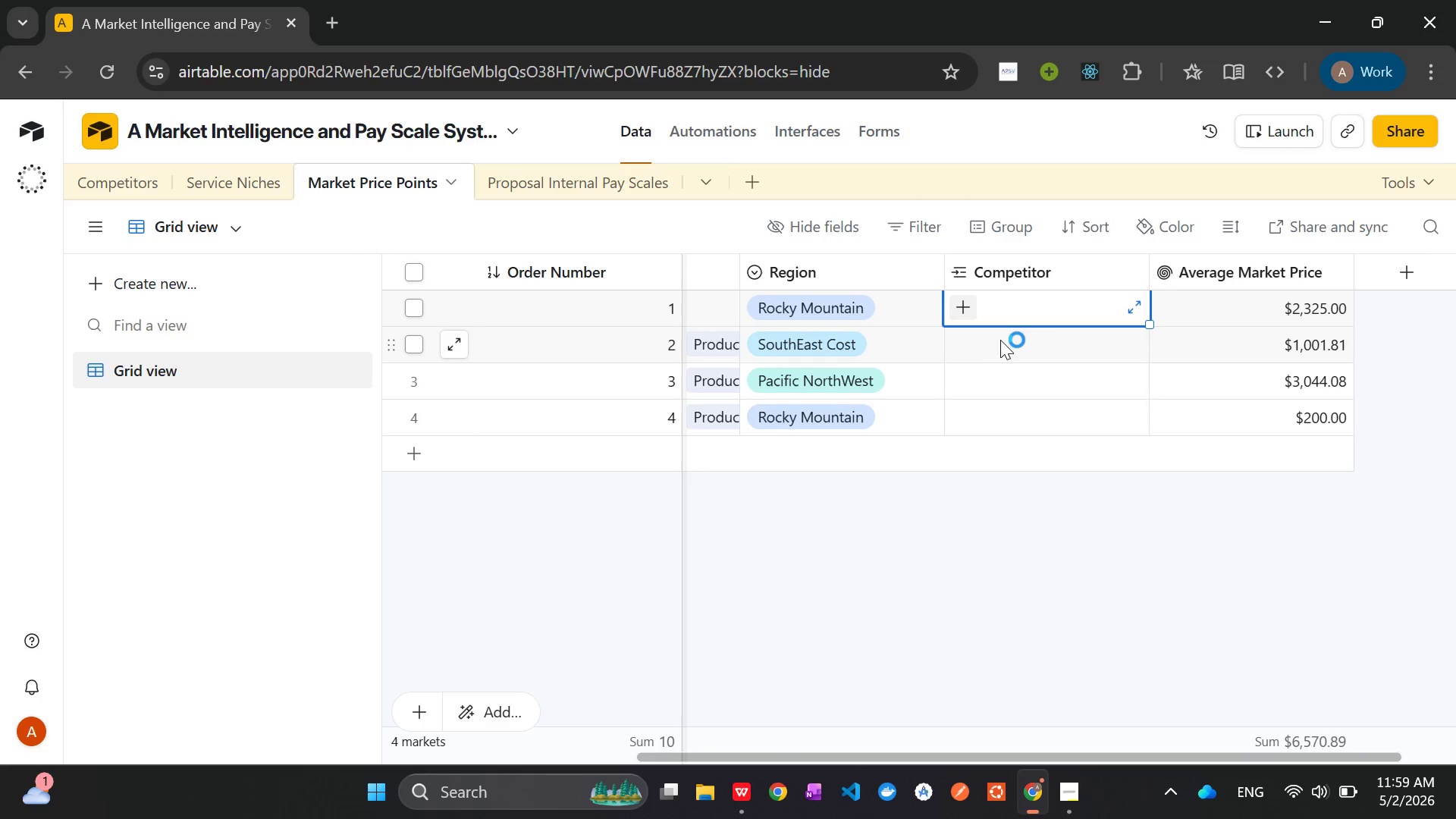 
left_click([1011, 348])
 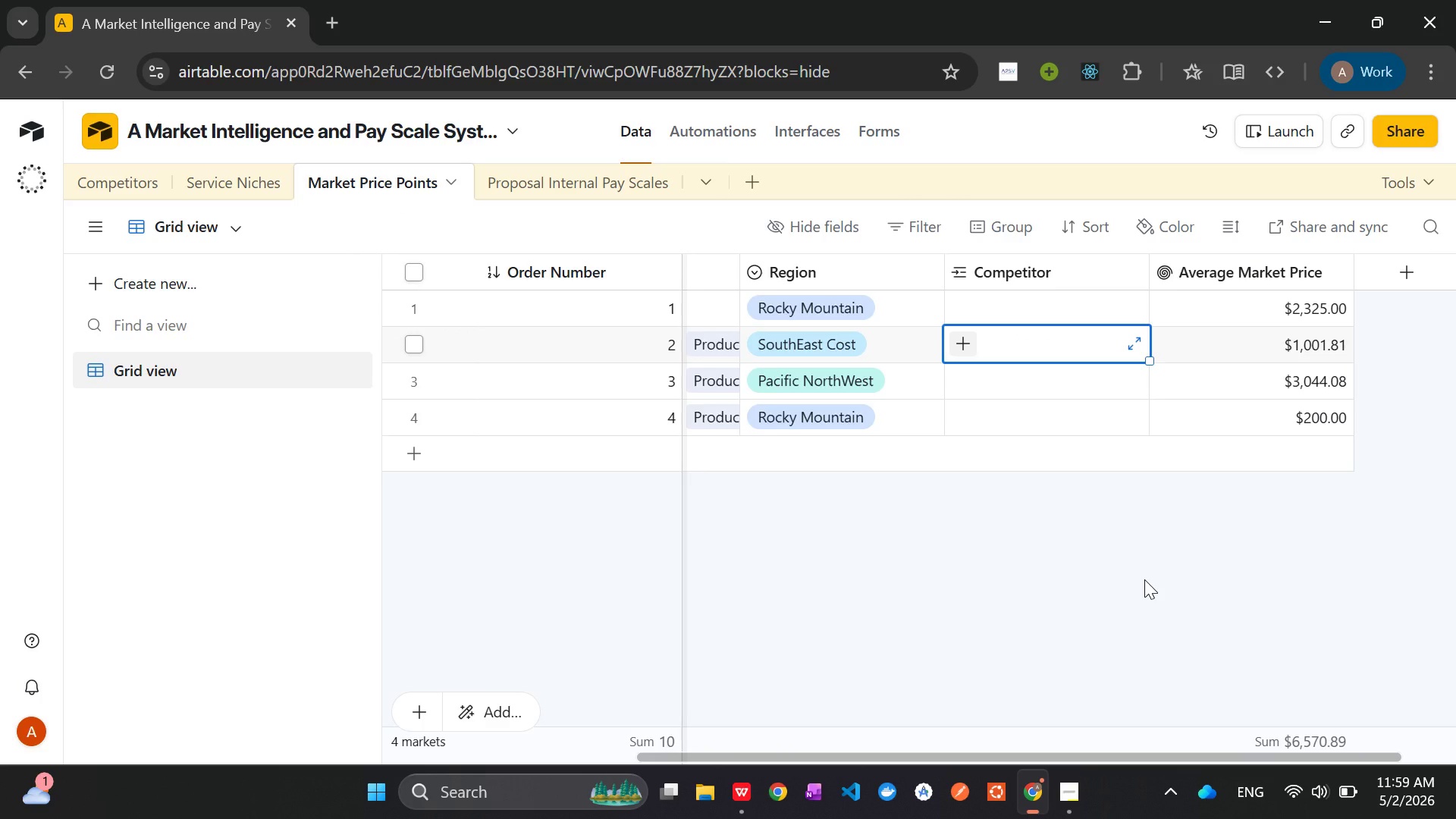 
wait(24.64)
 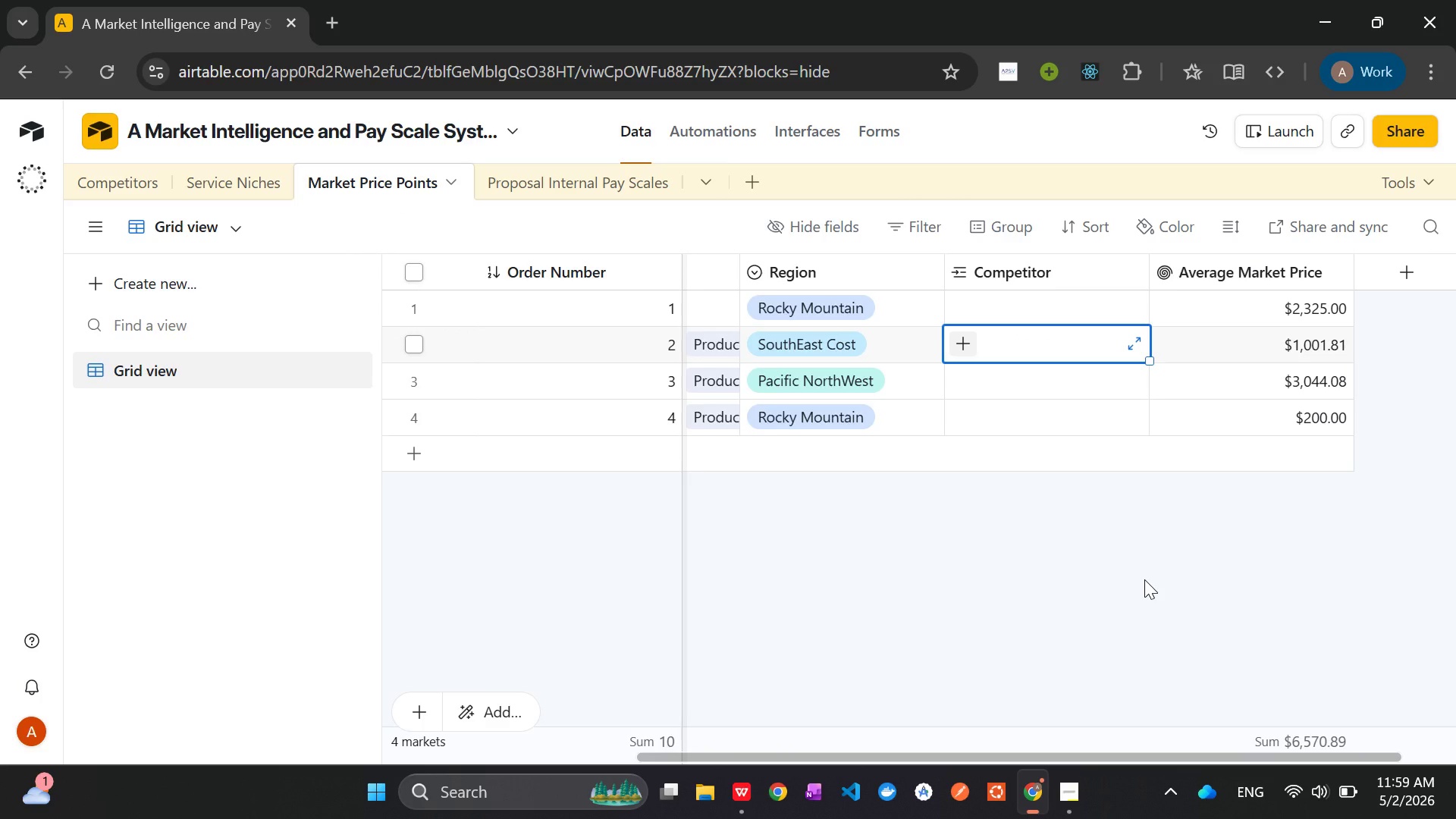 
mouse_move([949, 403])
 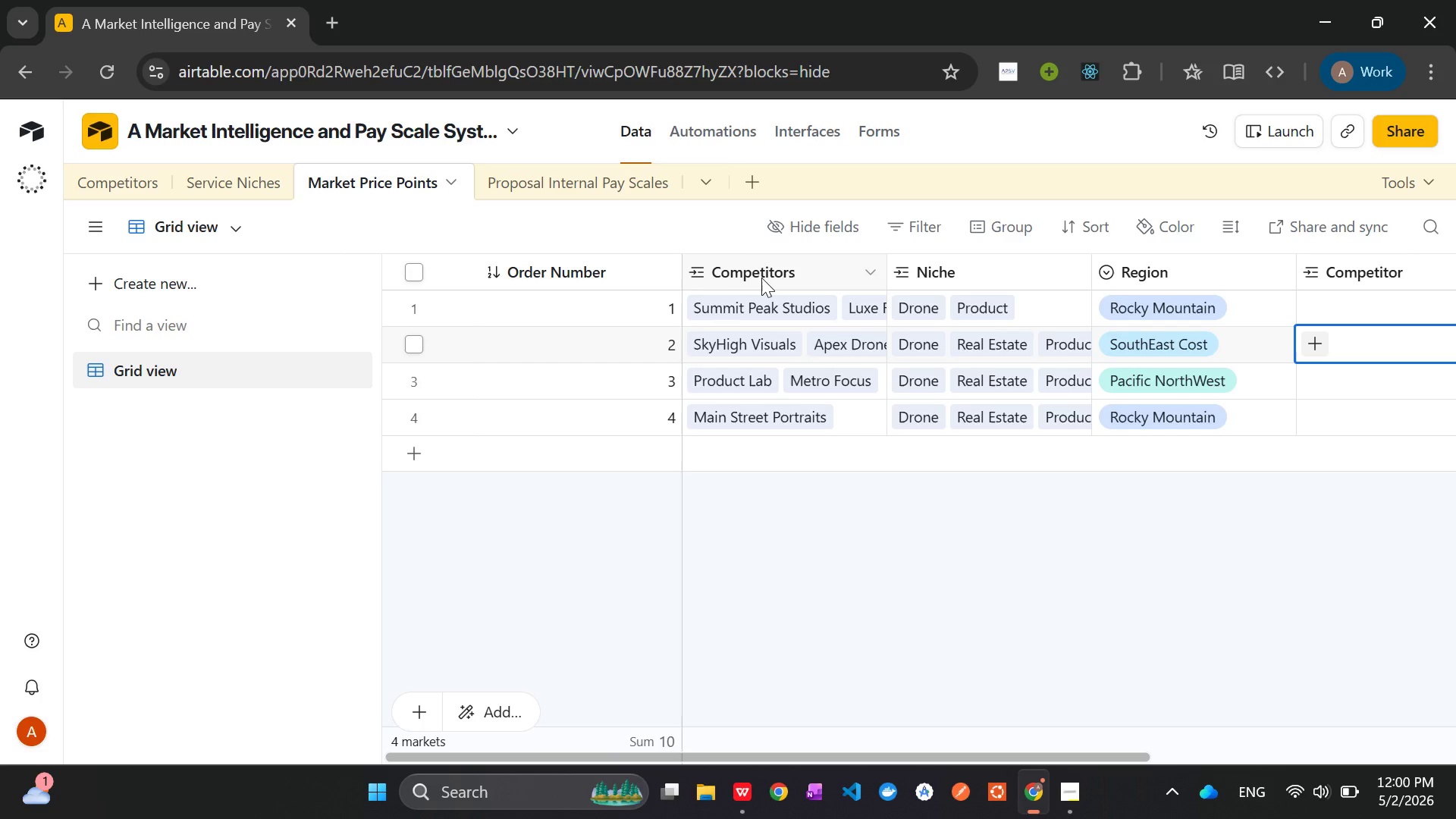 
left_click([756, 272])
 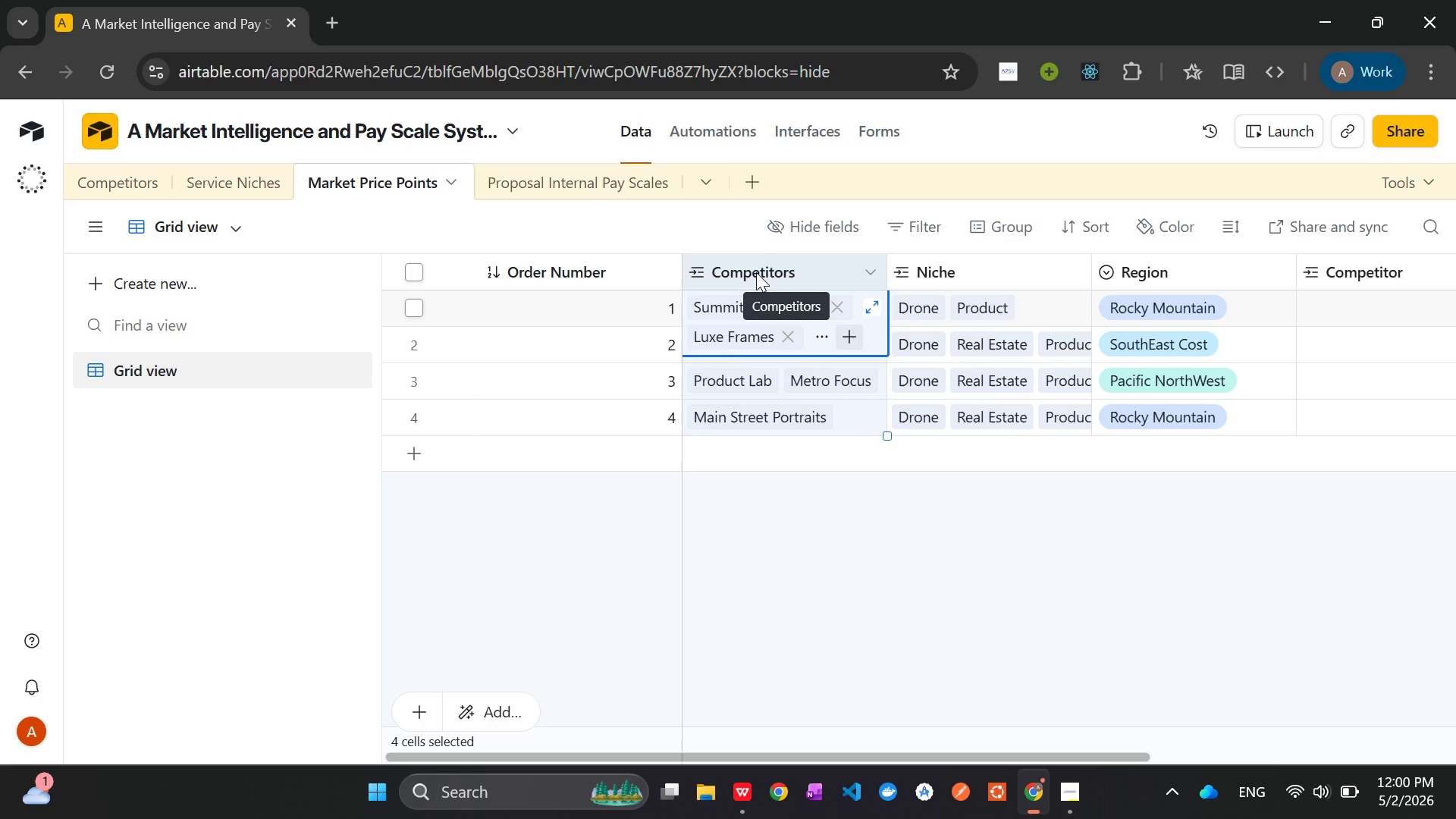 
right_click([756, 272])
 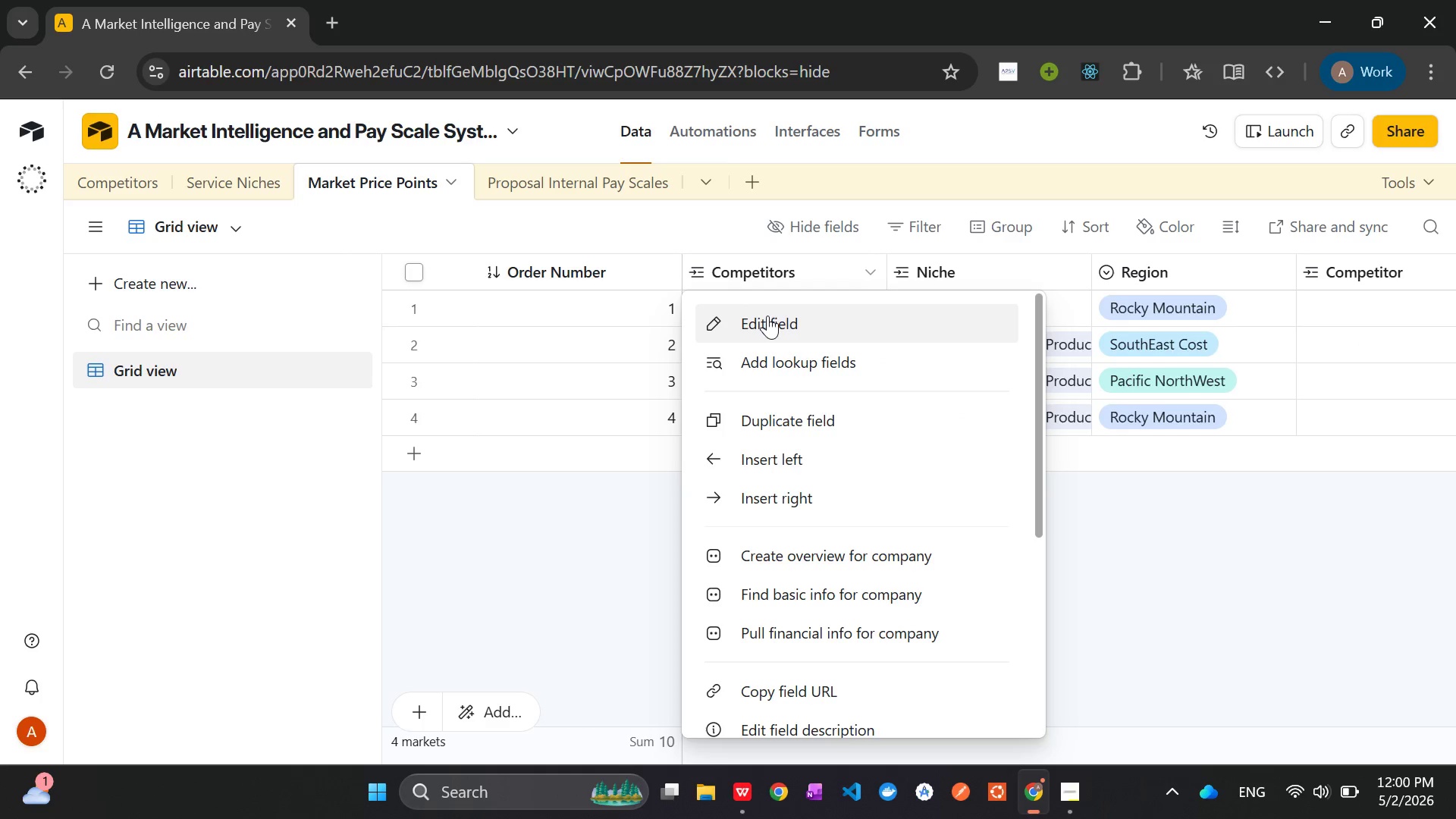 
left_click([771, 318])
 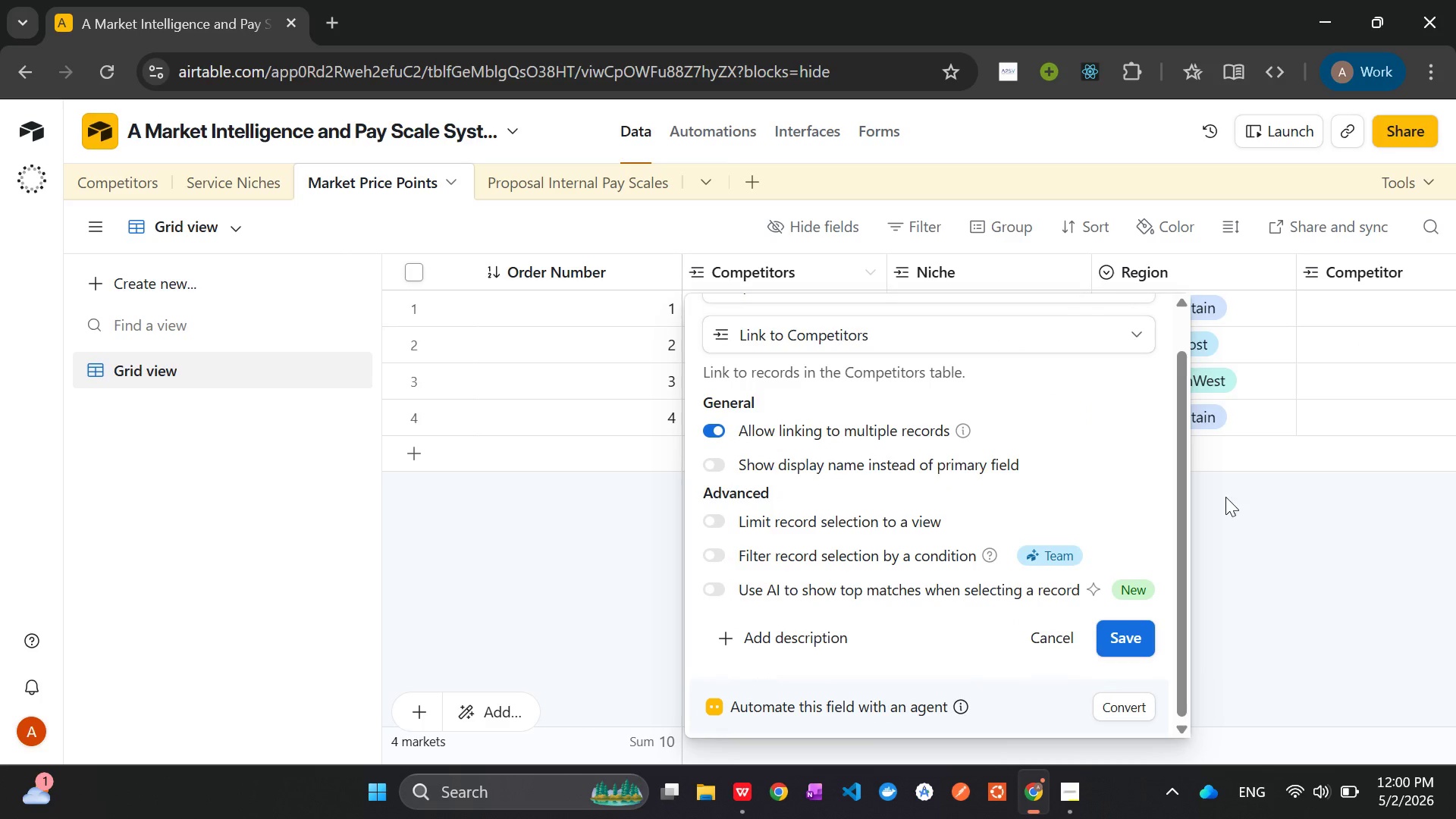 
left_click([1335, 547])
 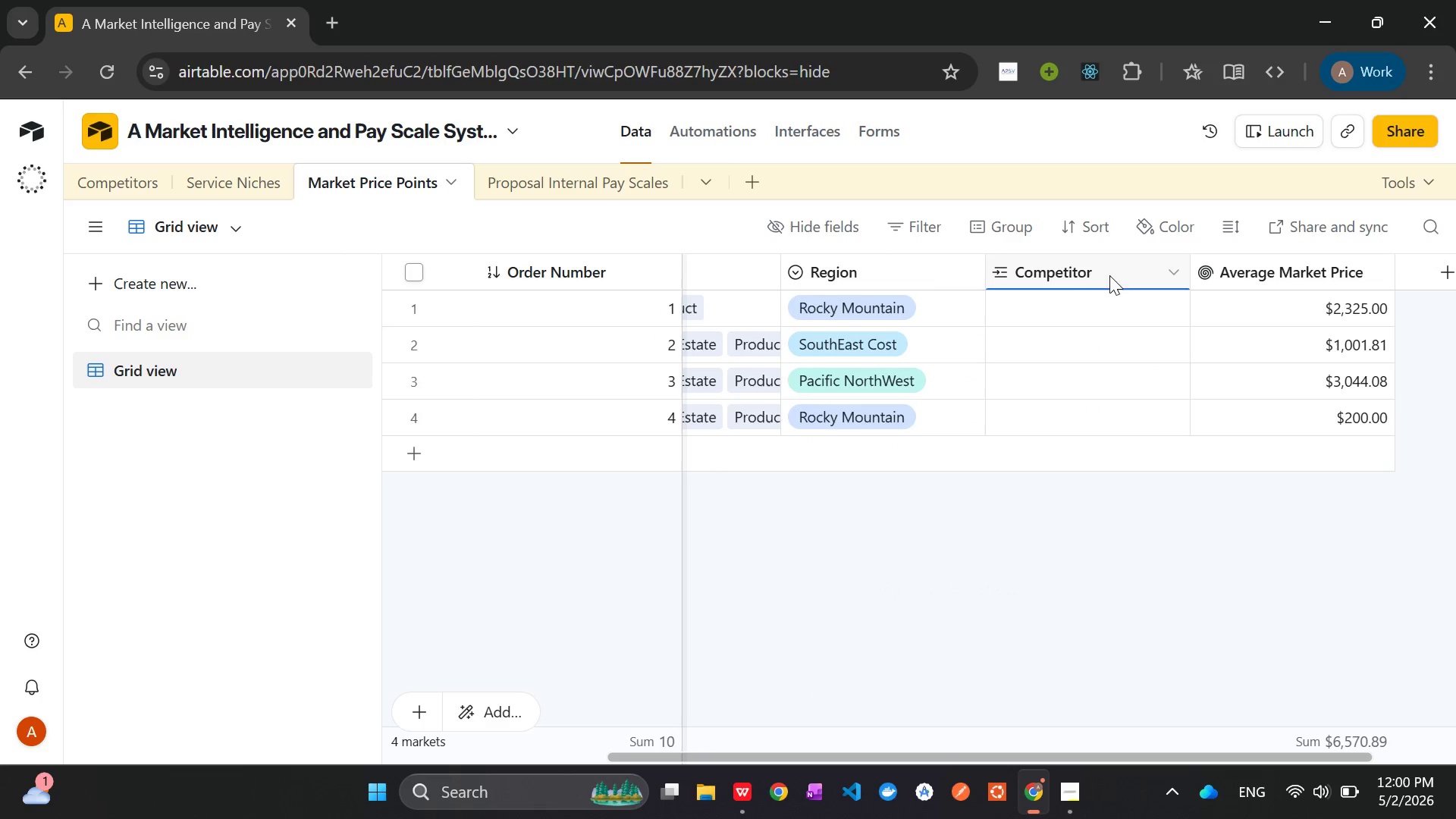 
right_click([1106, 272])
 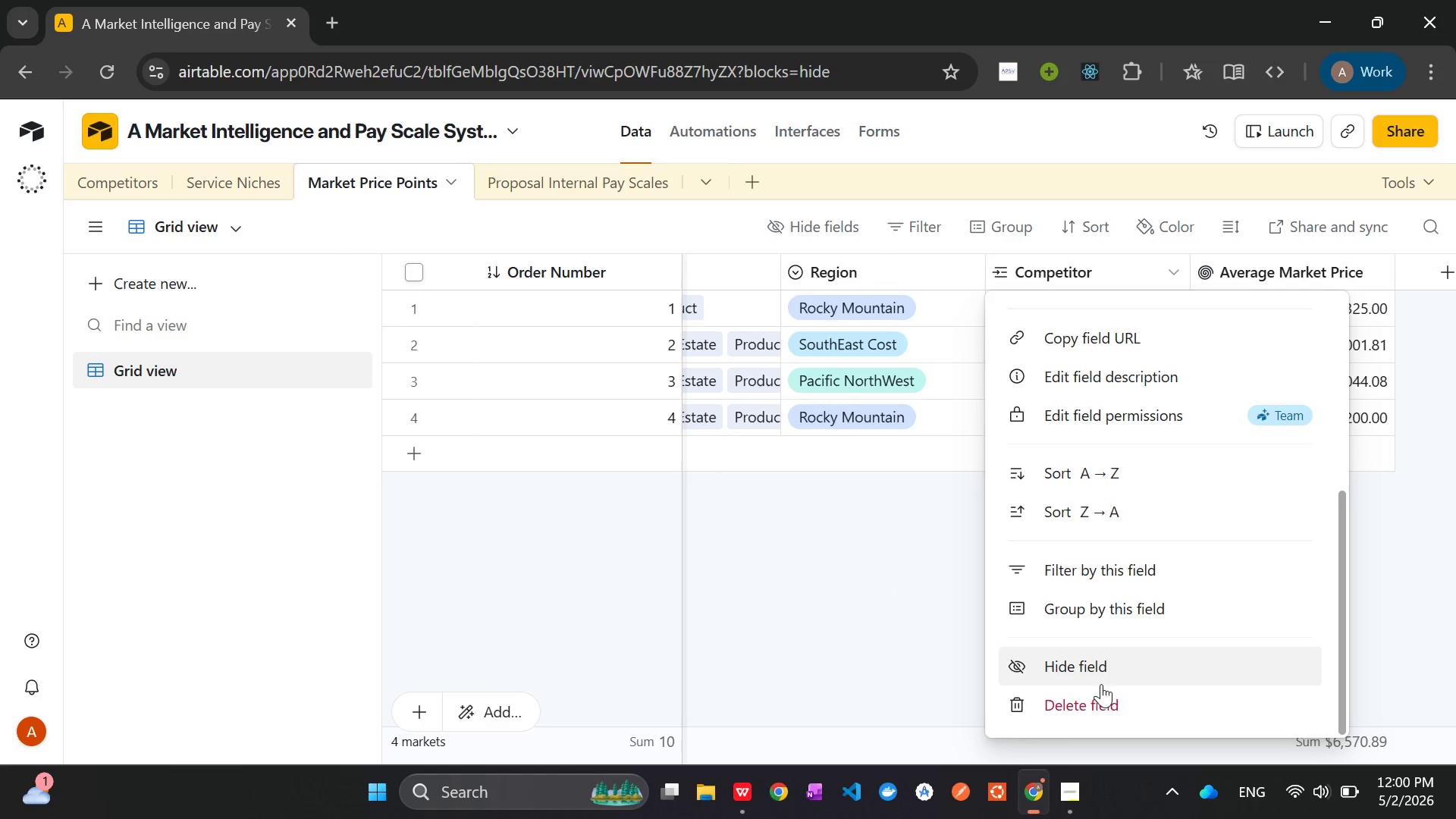 
left_click([1093, 706])
 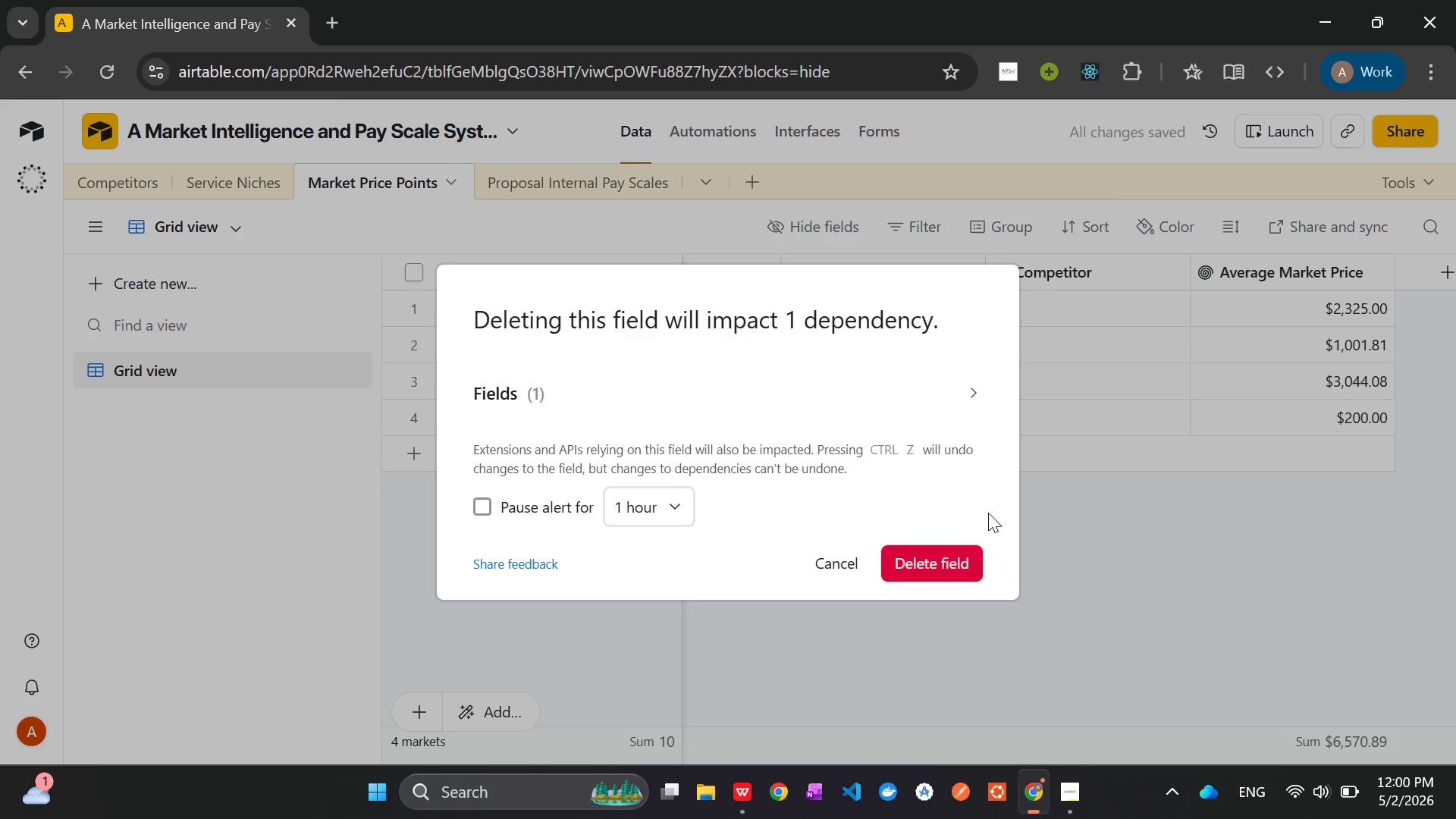 
left_click([937, 565])
 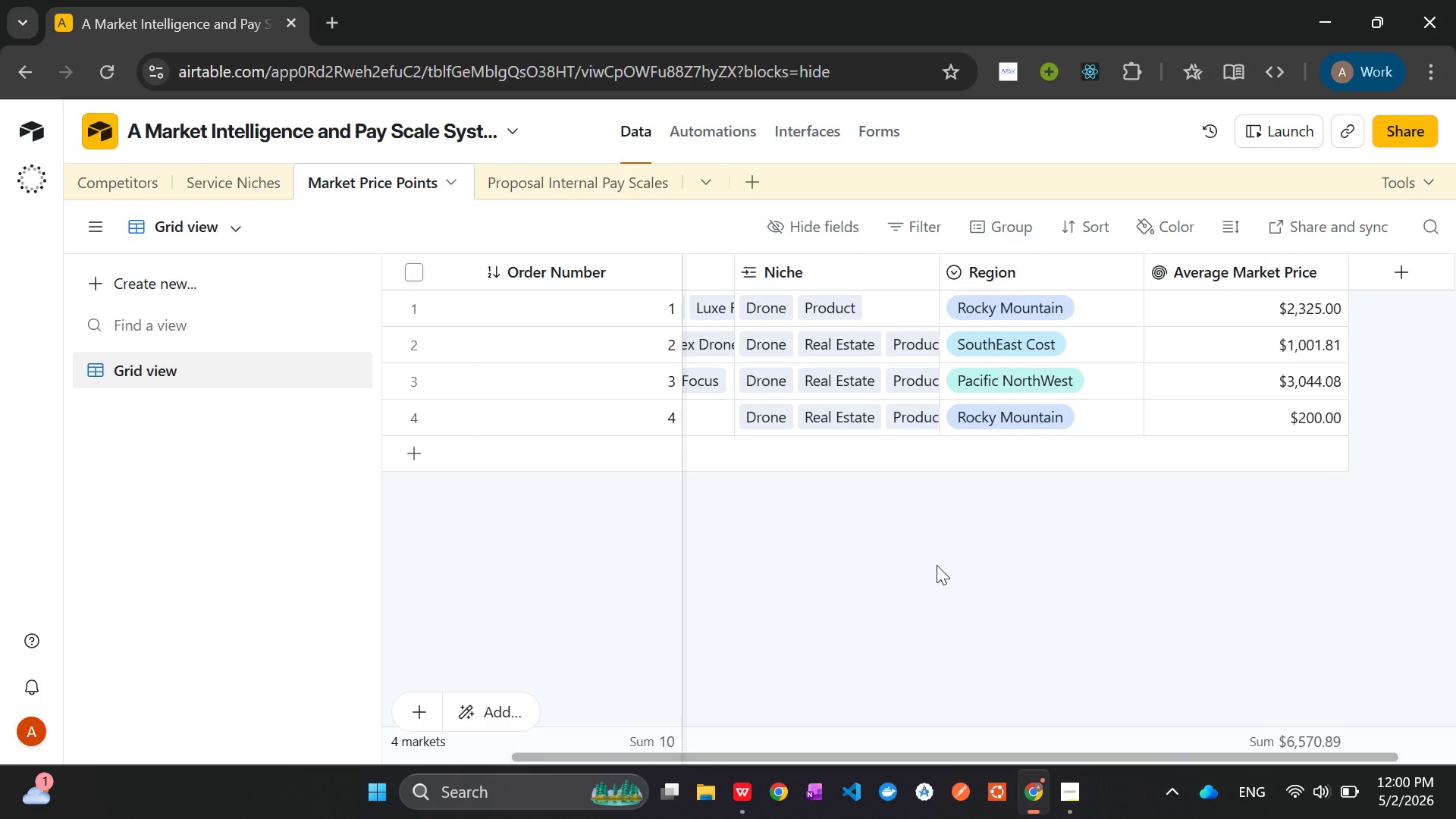 
wait(34.95)
 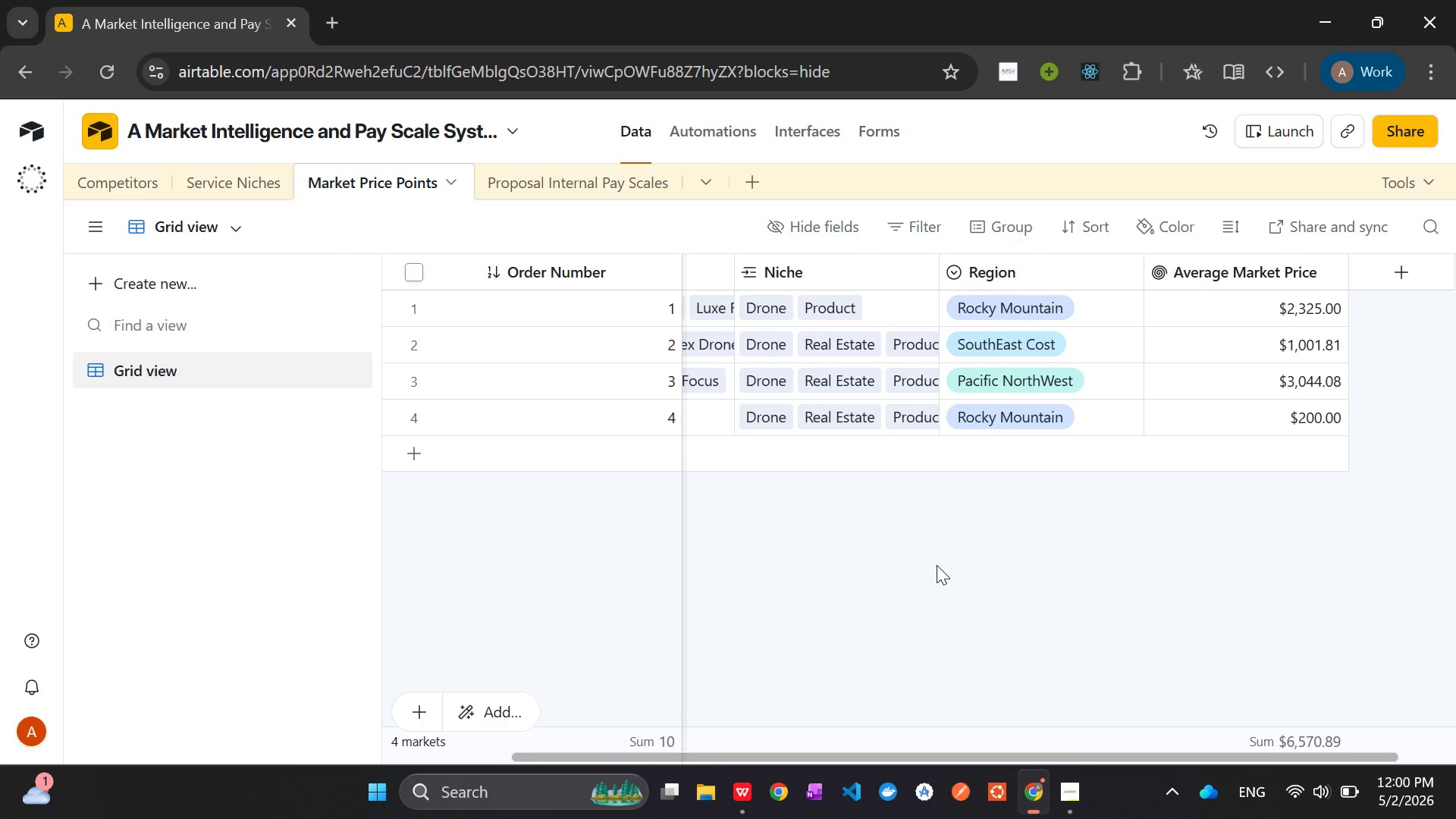 
right_click([849, 276])
 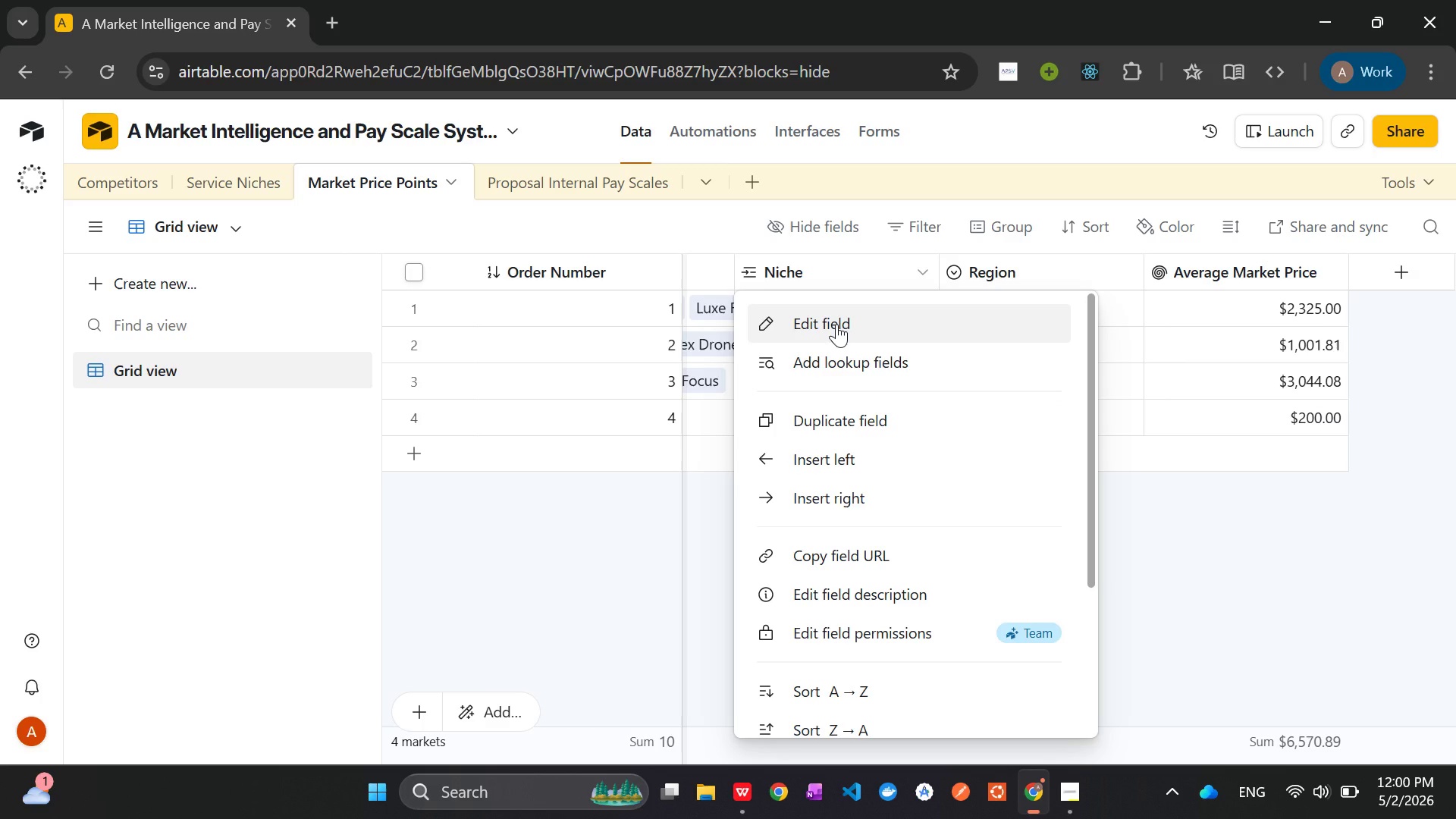 
left_click([836, 324])
 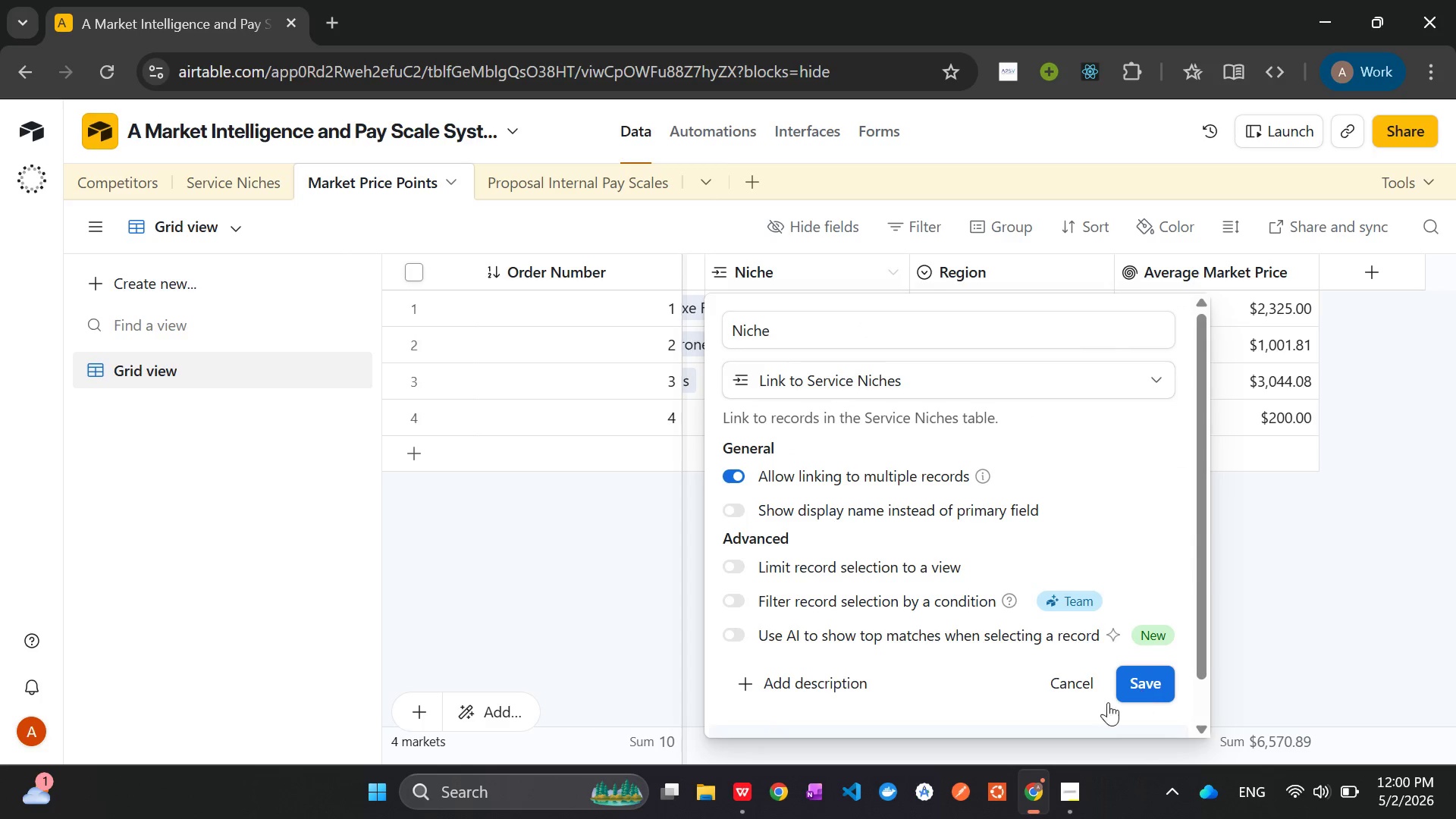 
left_click([1081, 693])
 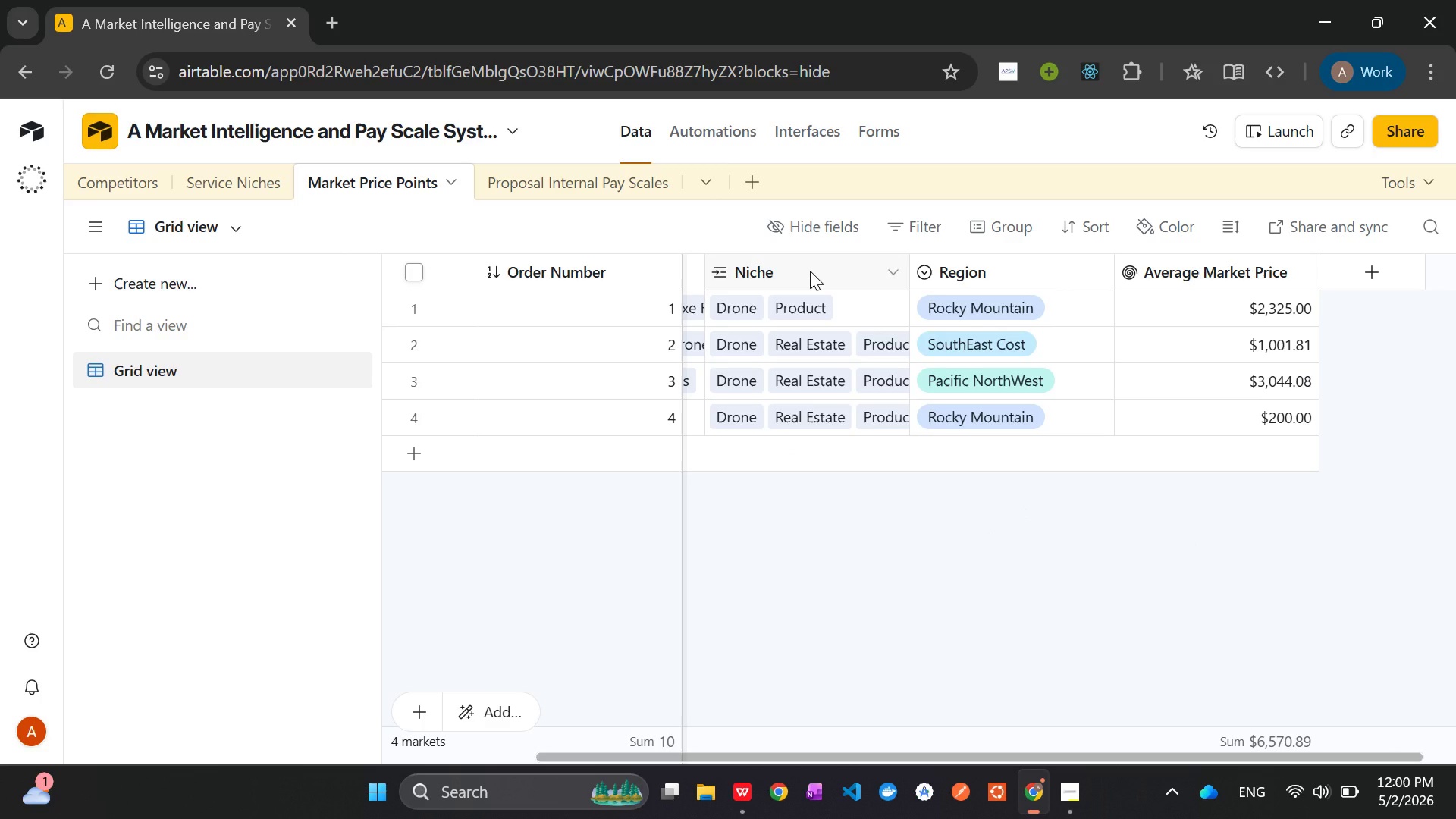 
right_click([810, 271])
 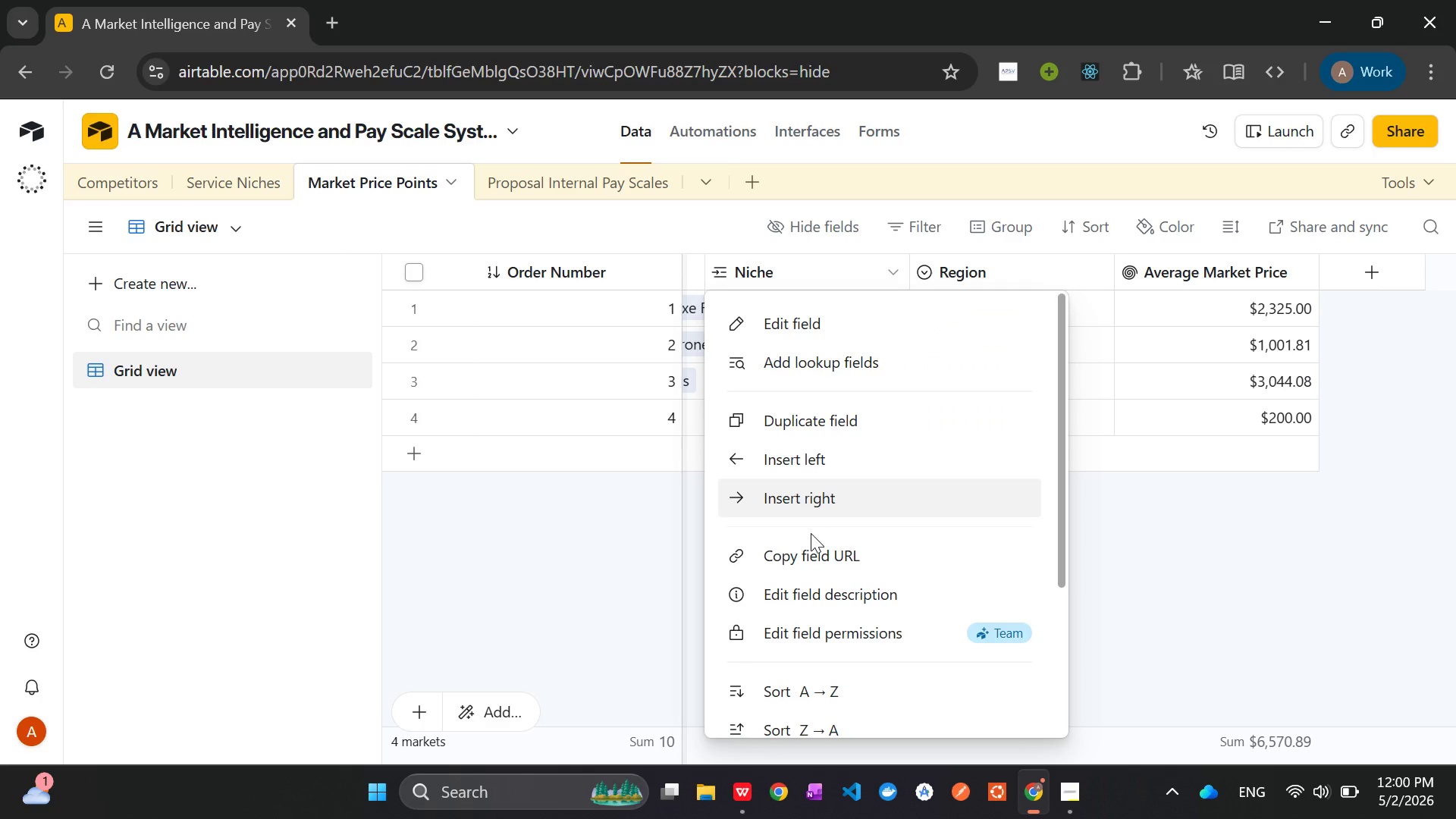 
left_click_drag(start_coordinate=[811, 533], to_coordinate=[830, 491])
 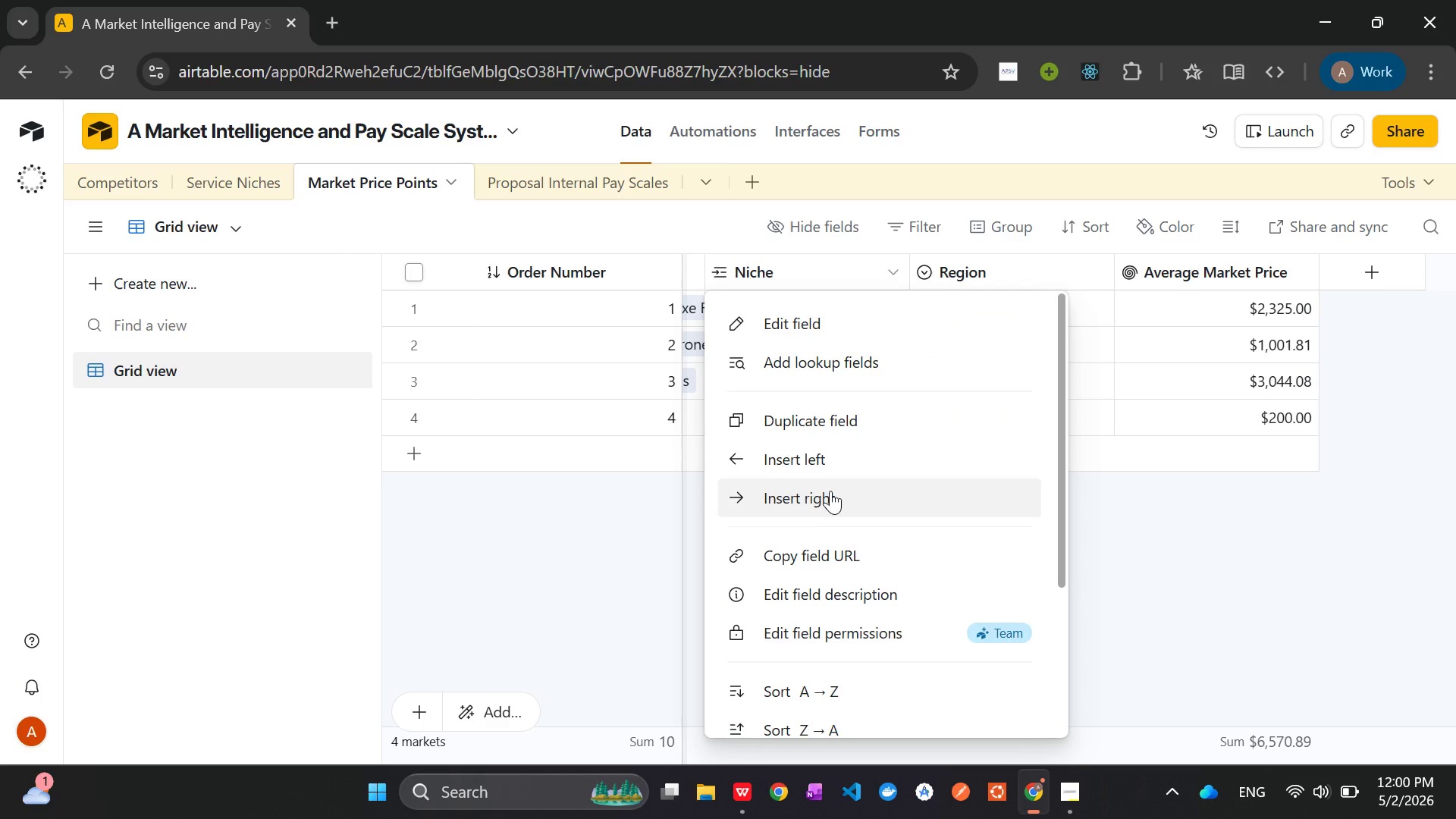 
left_click([830, 491])
 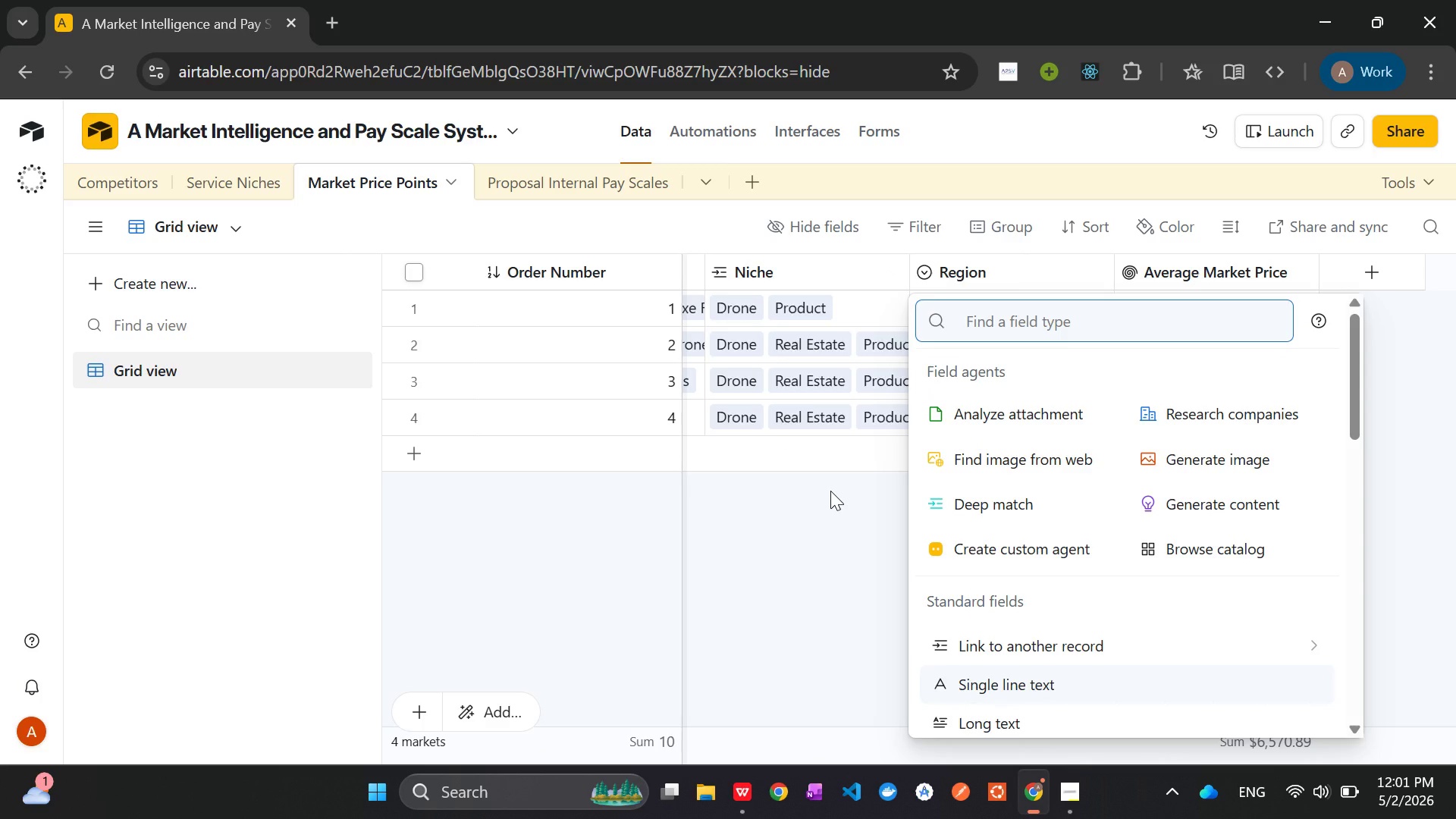 
type(loo)
 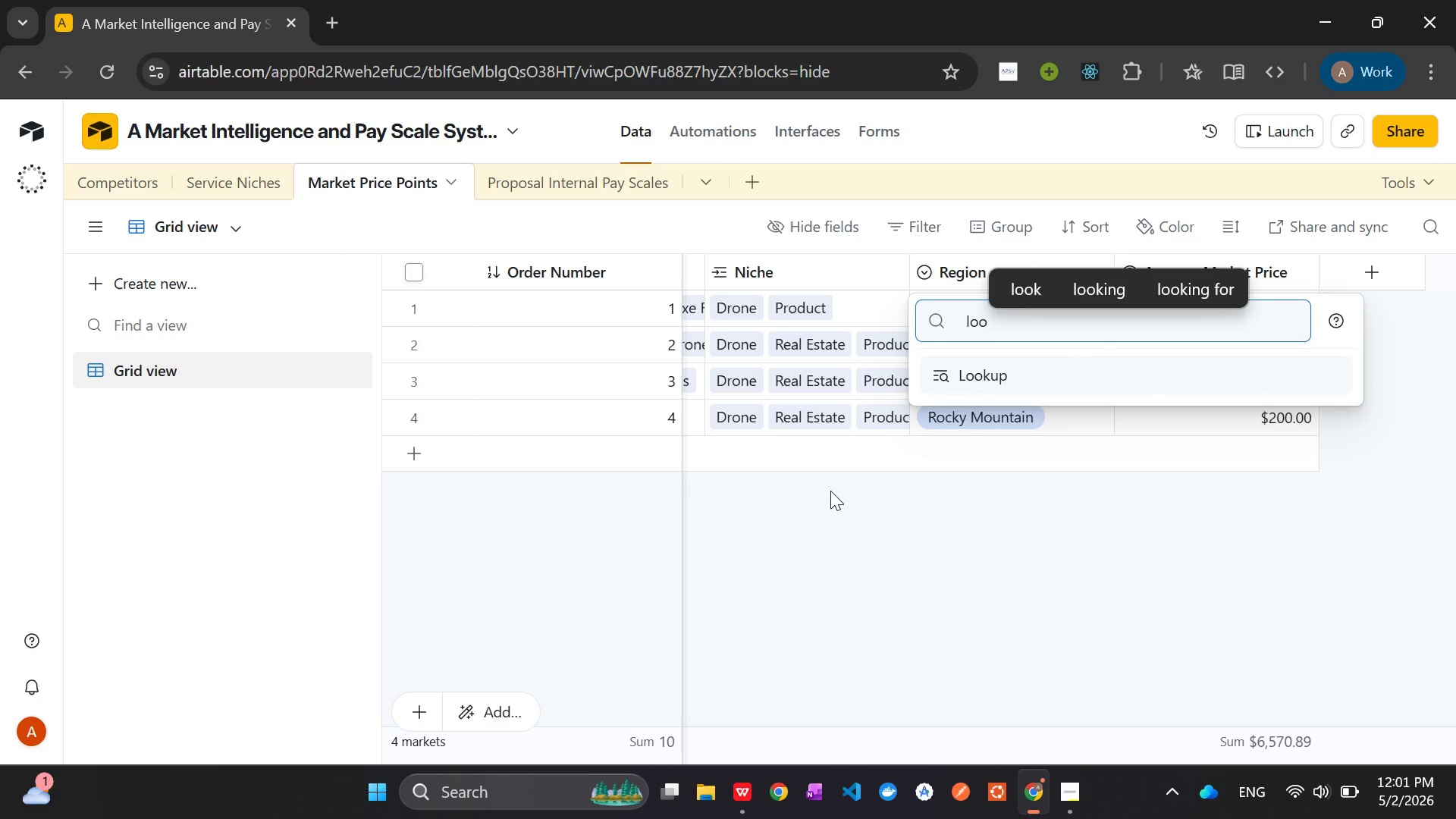 
key(Enter)
 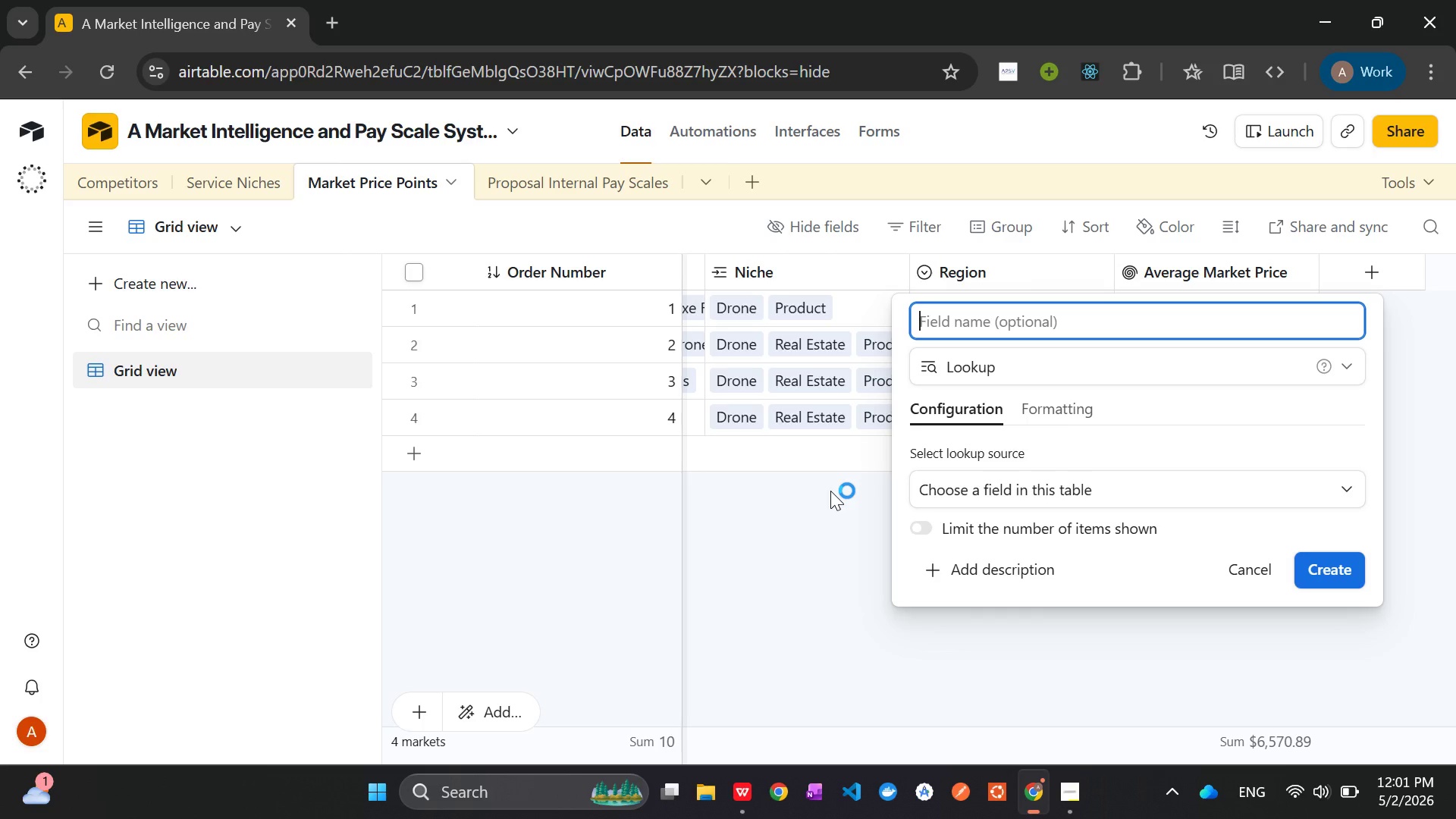 
wait(8.28)
 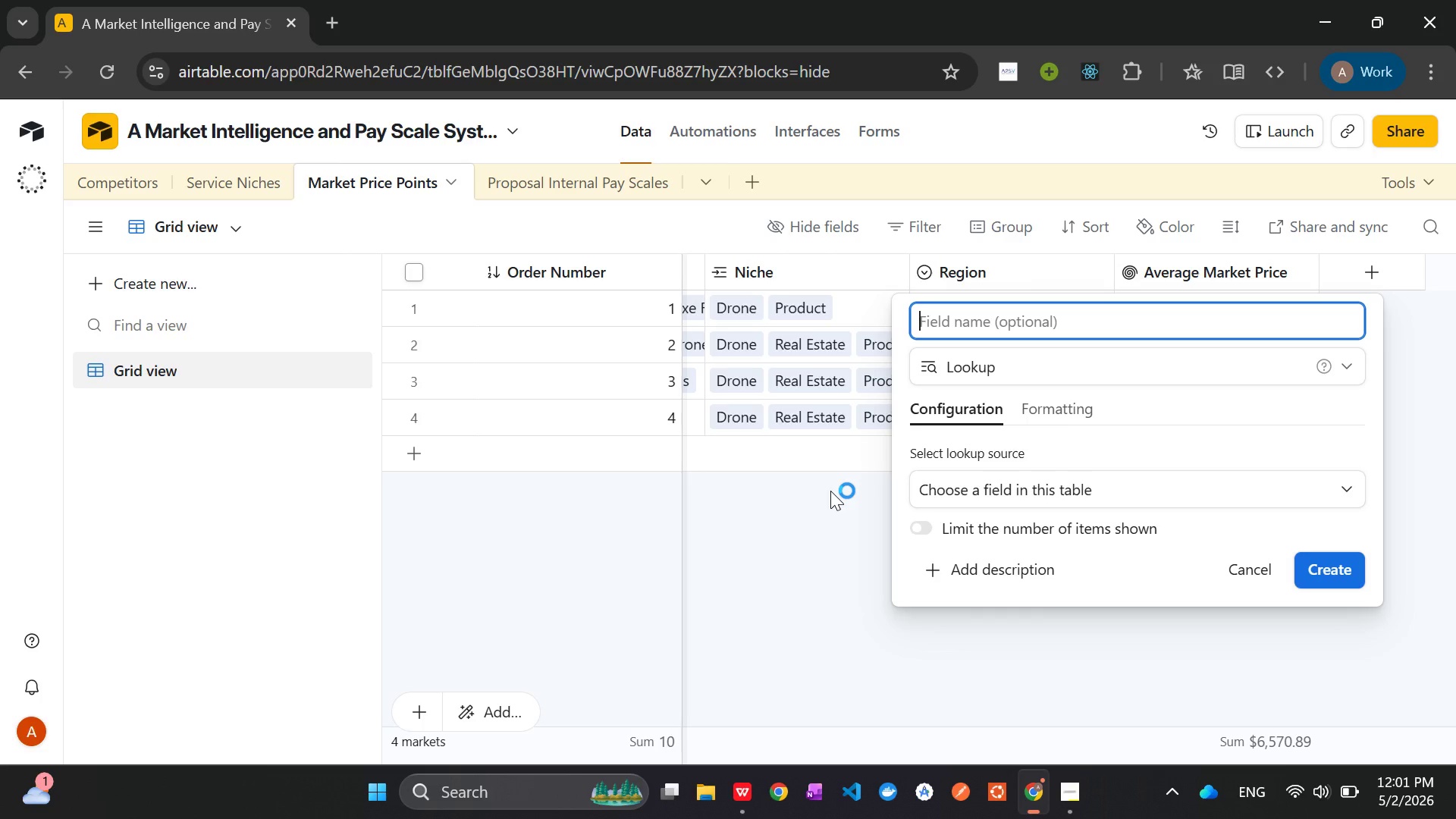 
left_click([1043, 492])
 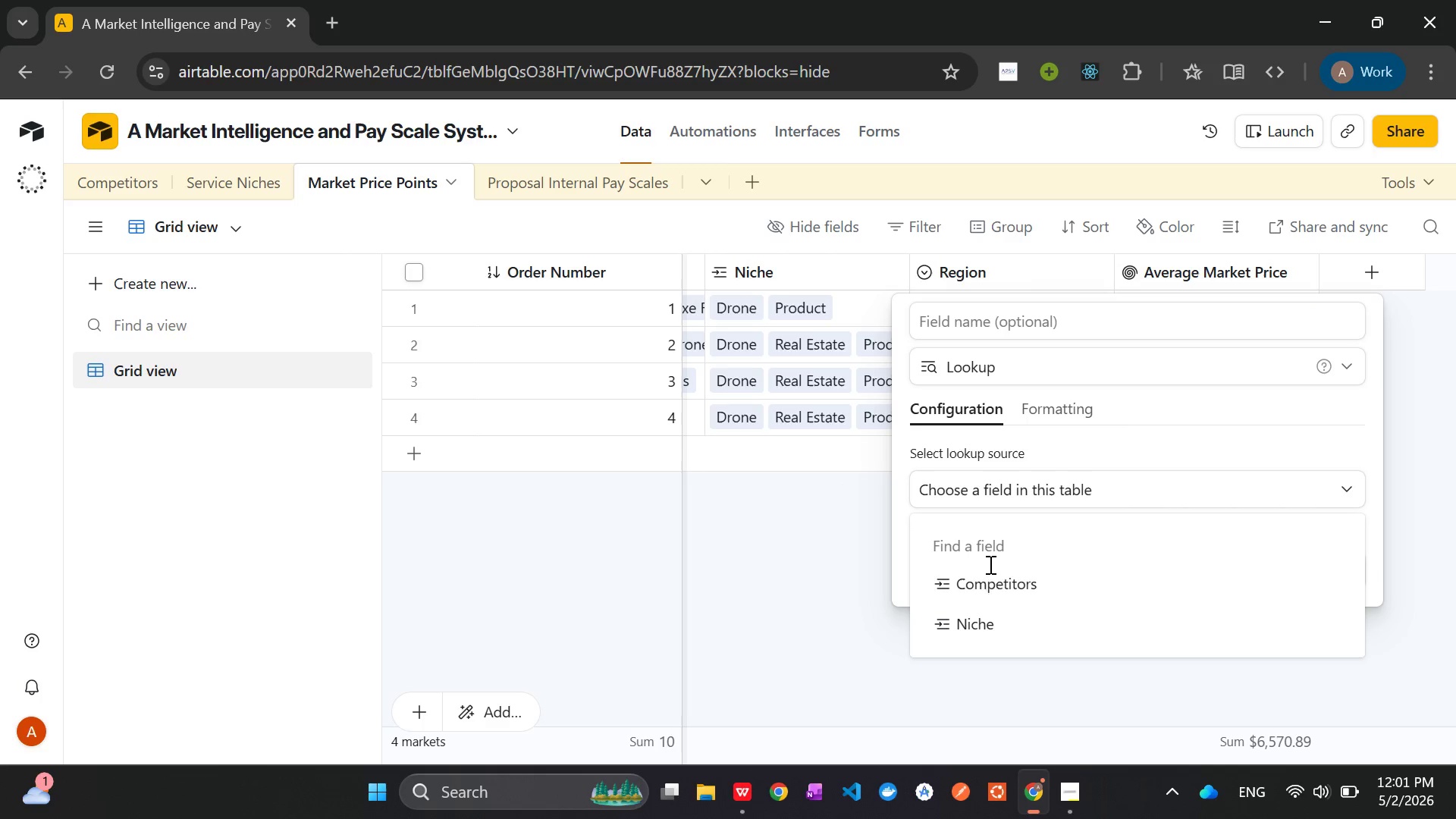 
left_click([993, 588])
 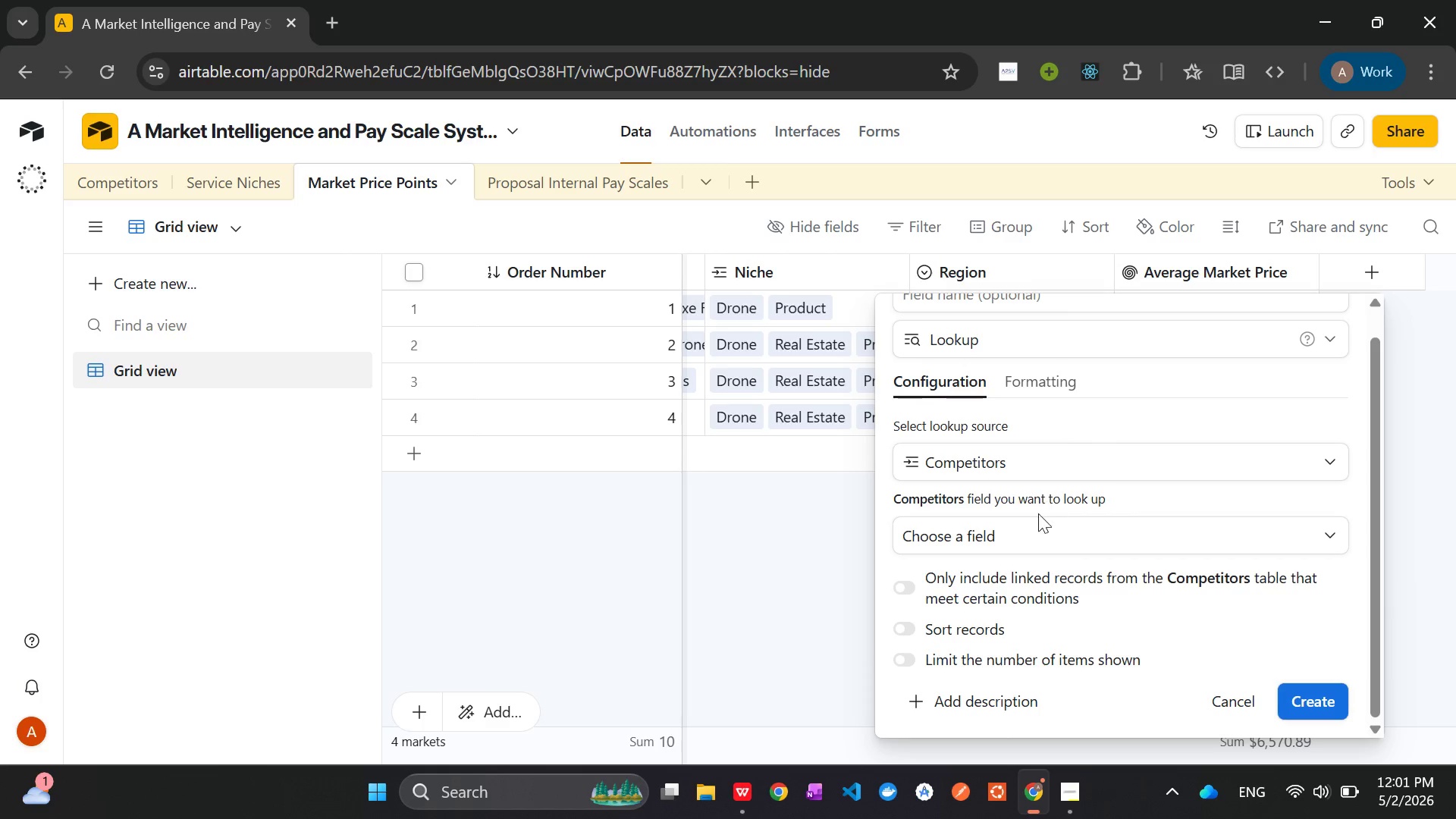 
left_click([1004, 536])
 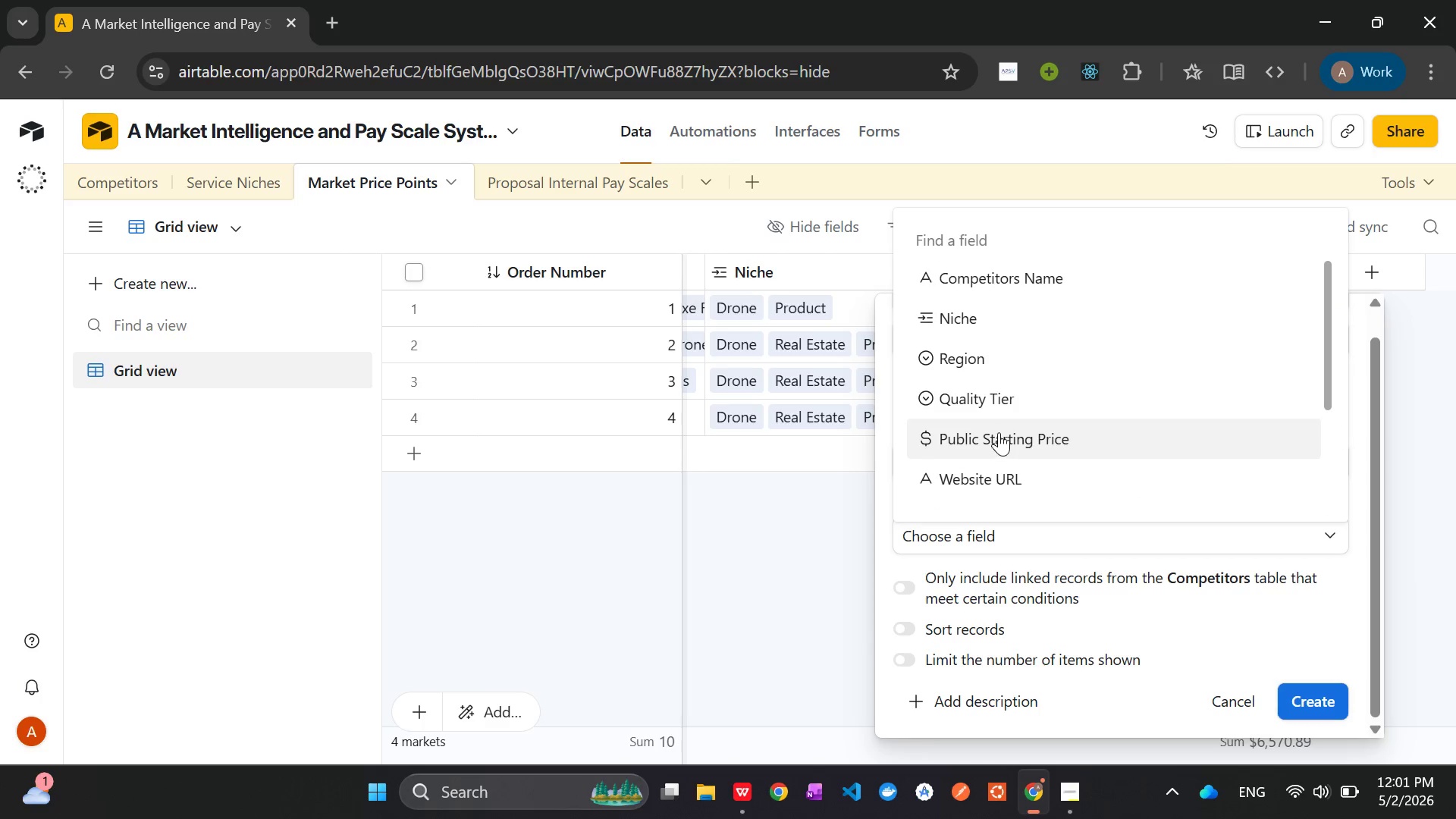 
left_click([999, 431])
 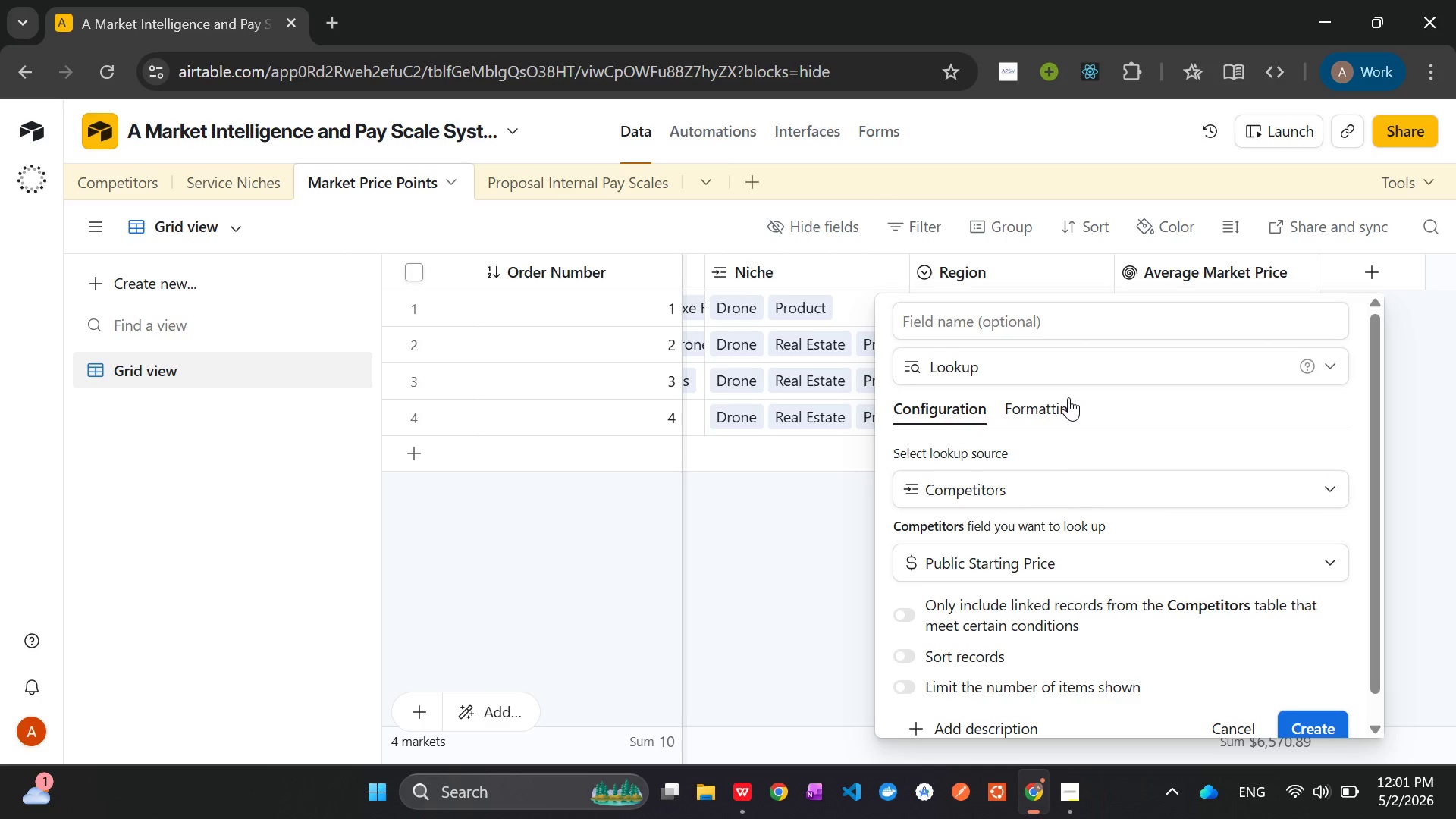 
left_click([990, 325])
 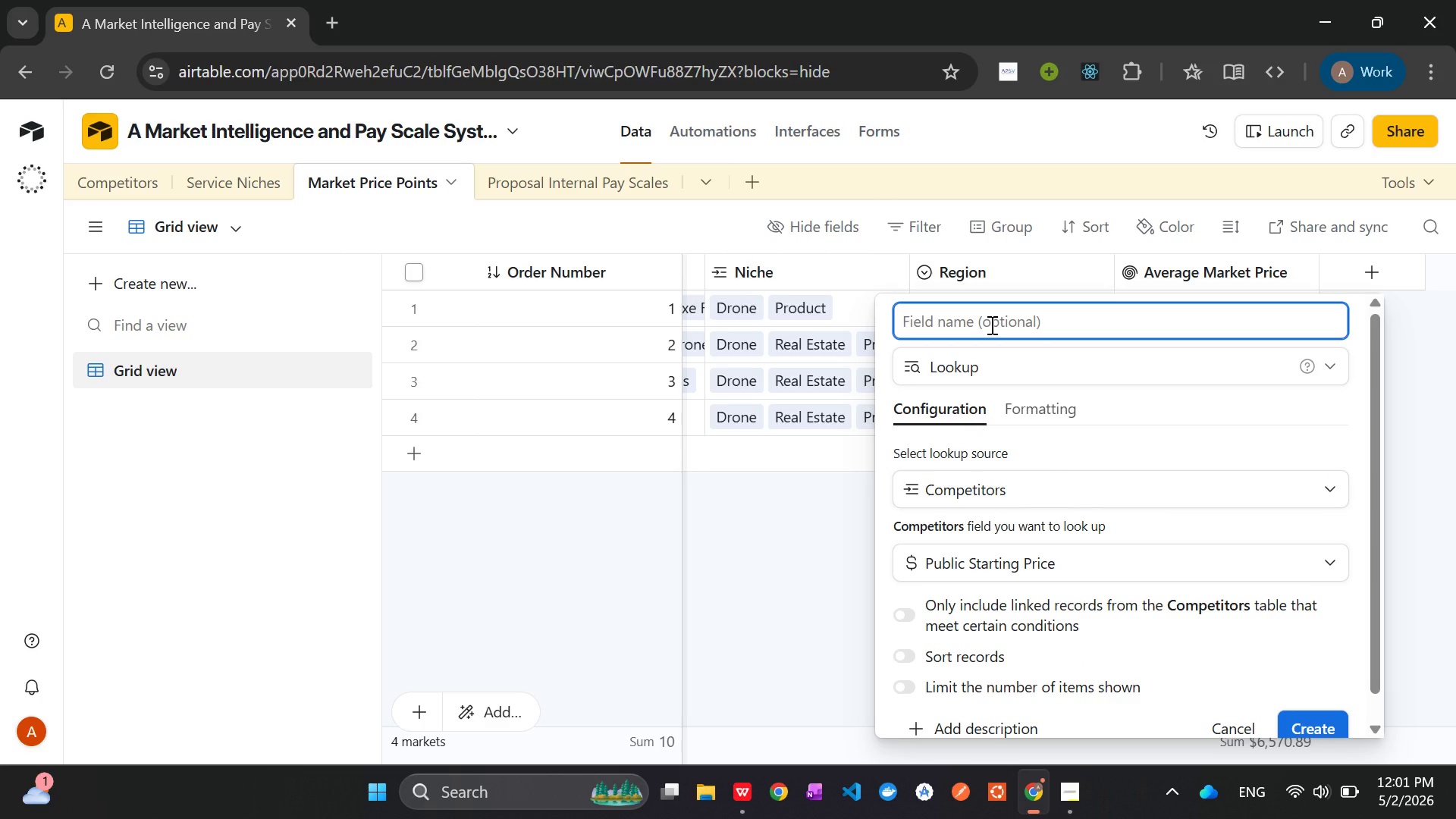 
type(Public Starting Prices)
 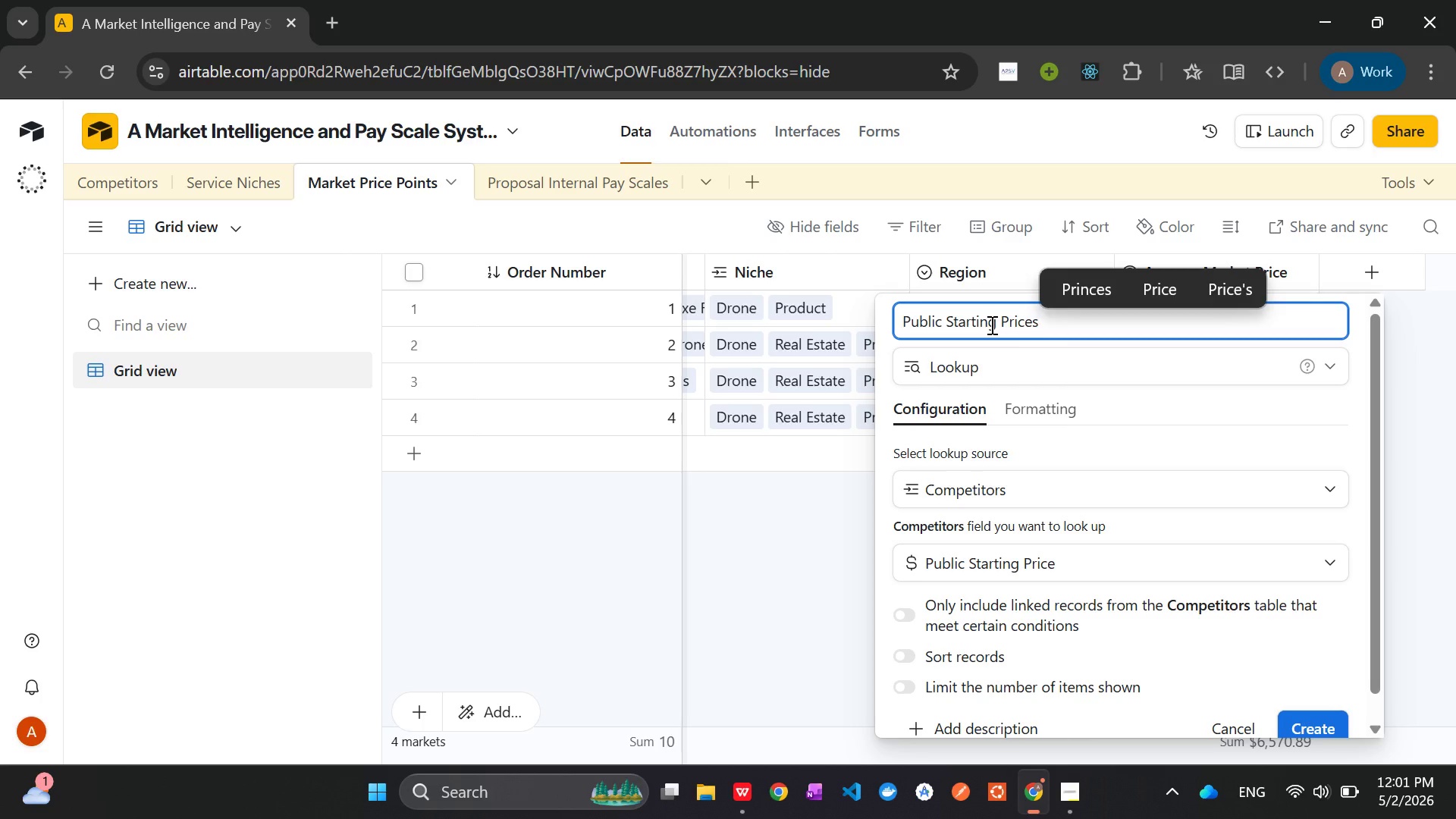 
wait(5.03)
 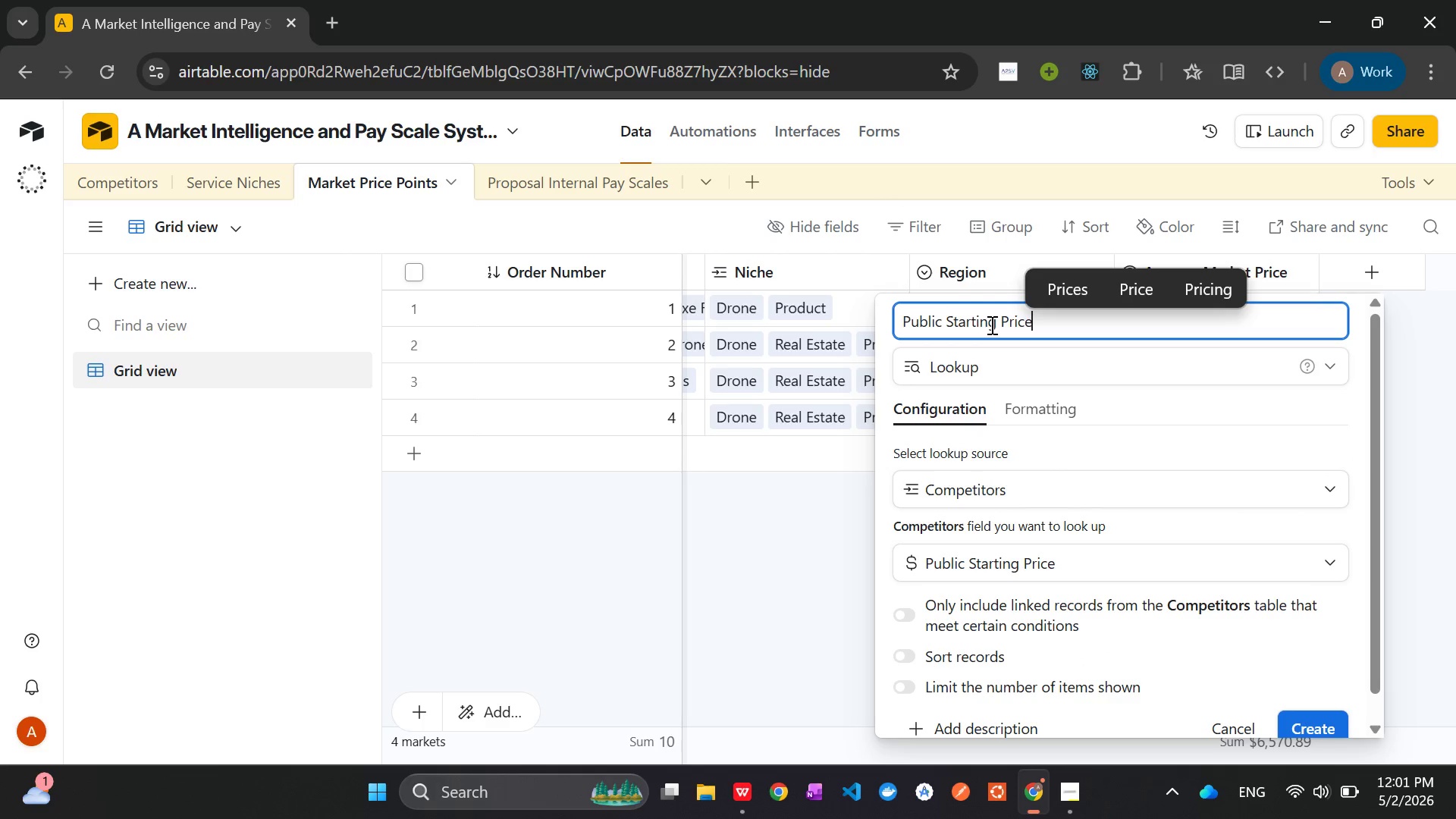 
left_click([1308, 716])
 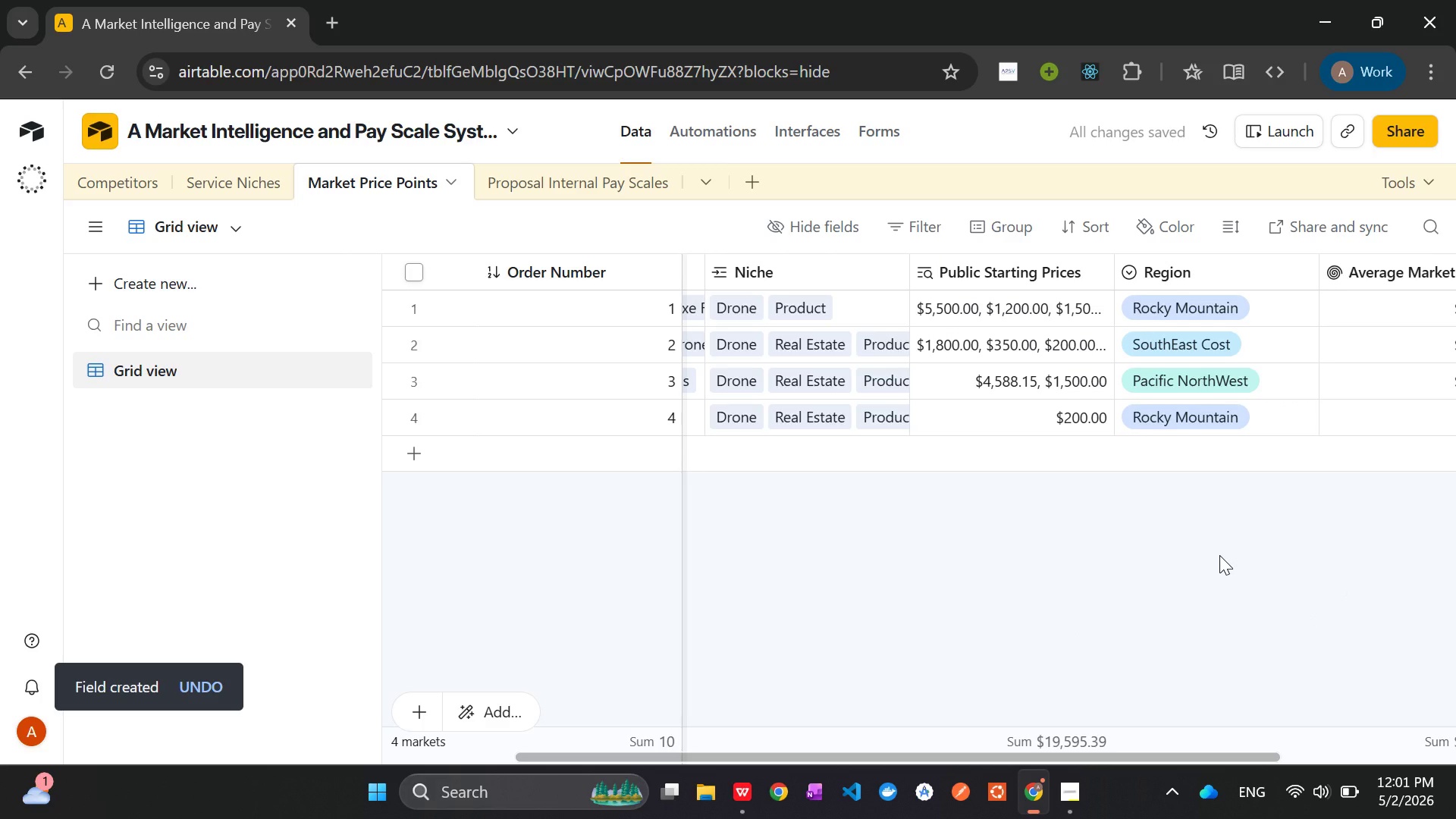 
wait(6.11)
 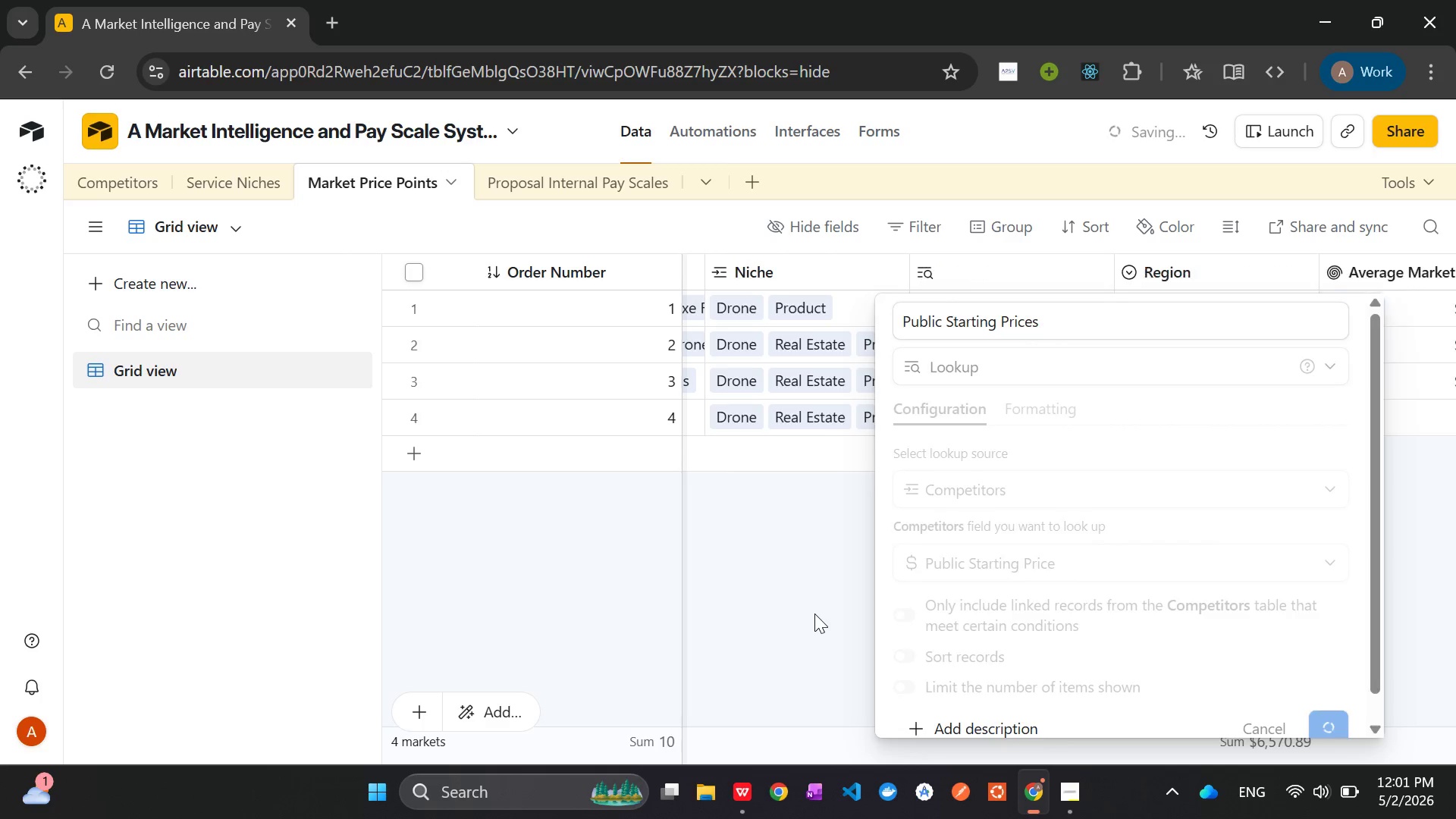 
left_click([996, 271])
 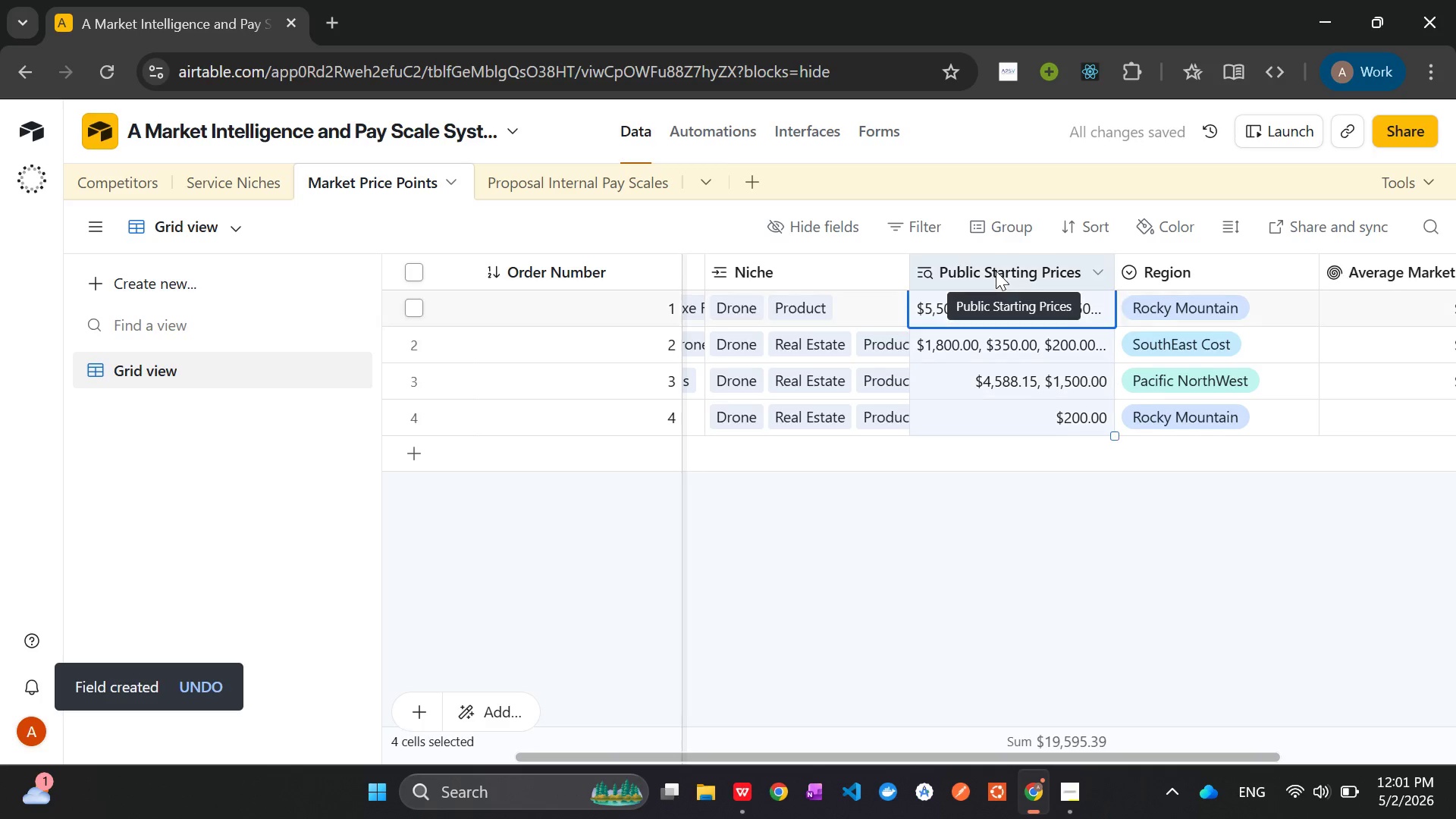 
right_click([996, 271])
 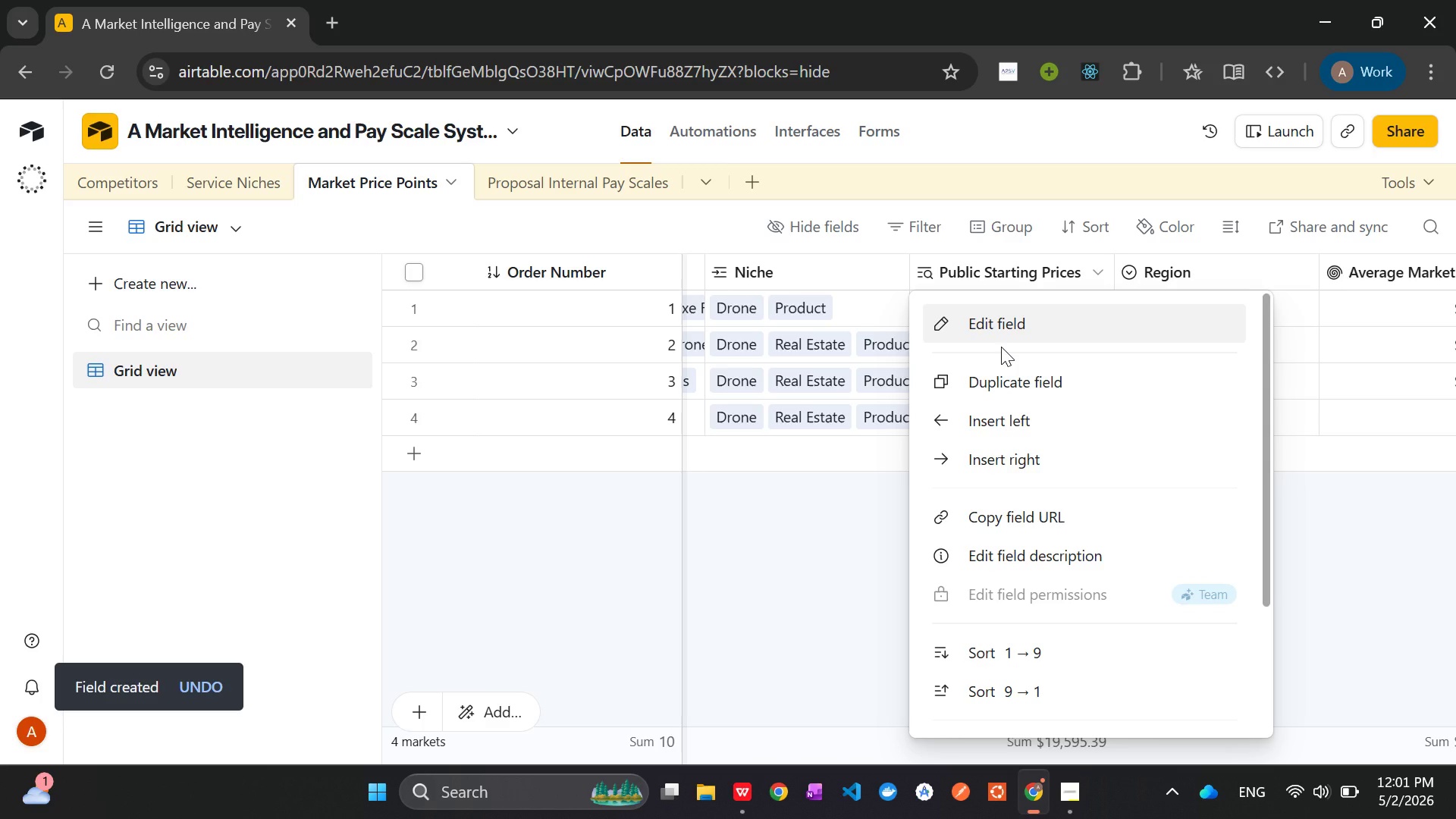 
left_click([1001, 347])
 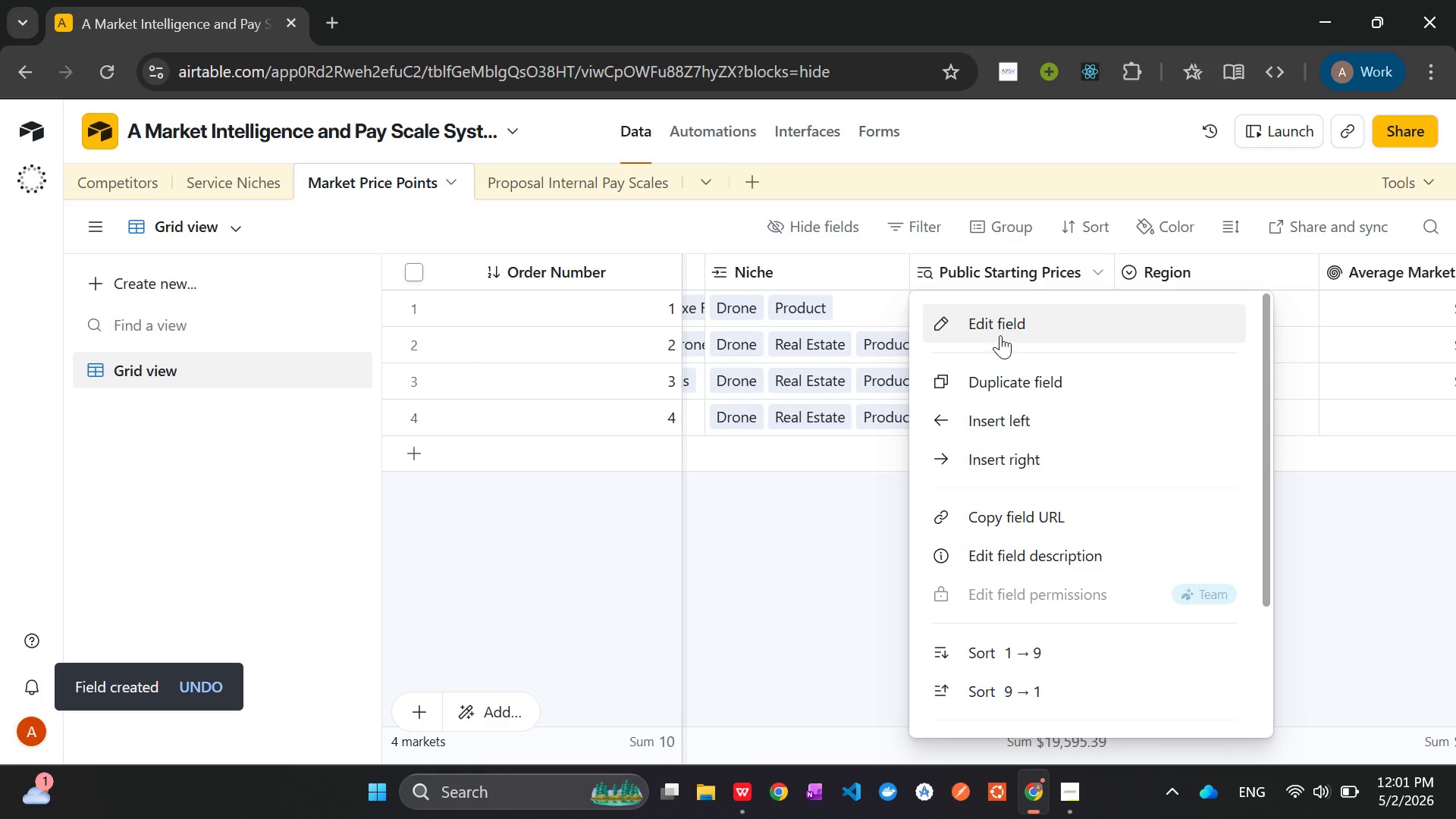 
left_click([999, 334])
 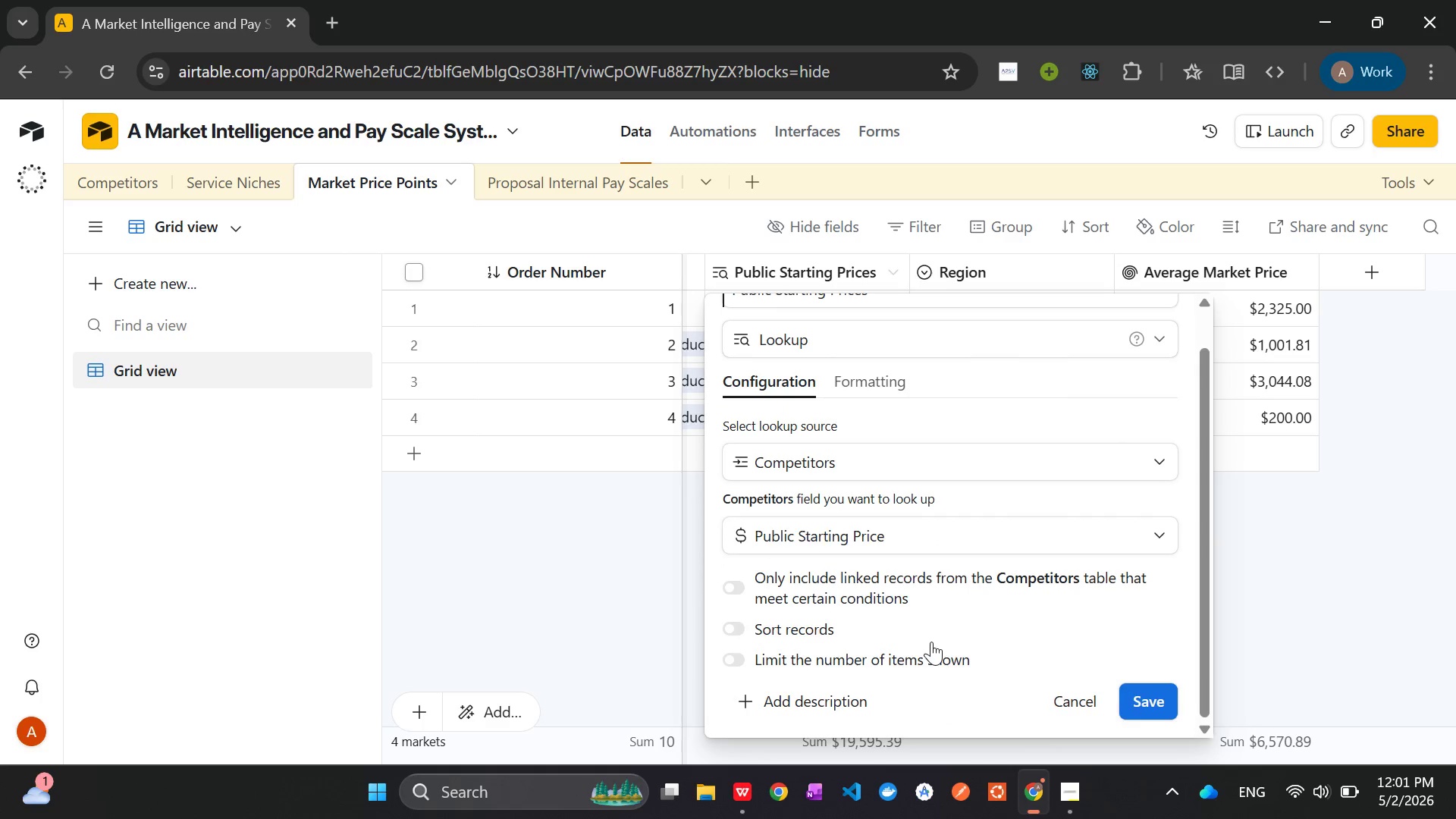 
wait(13.23)
 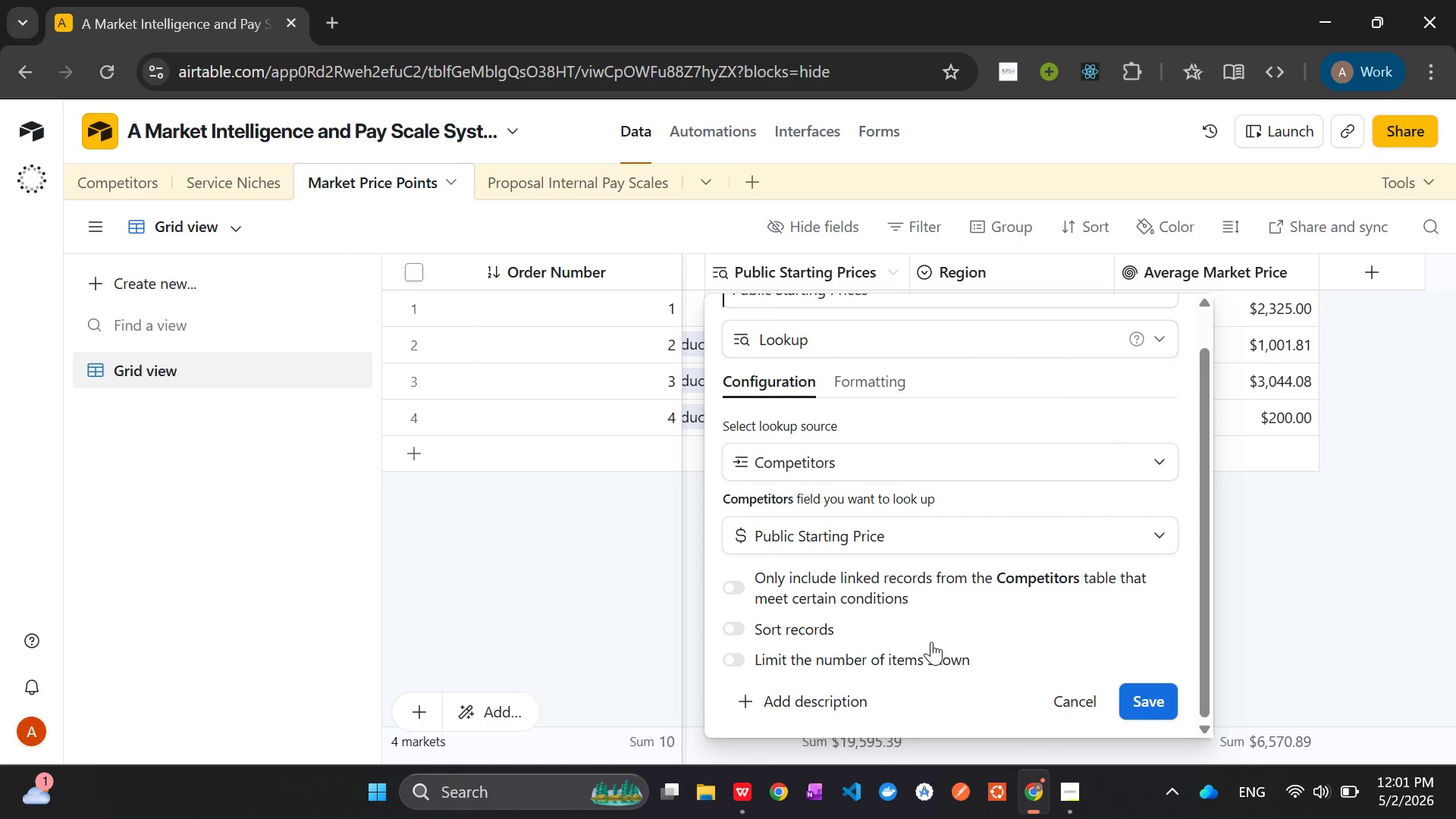 
left_click([740, 586])
 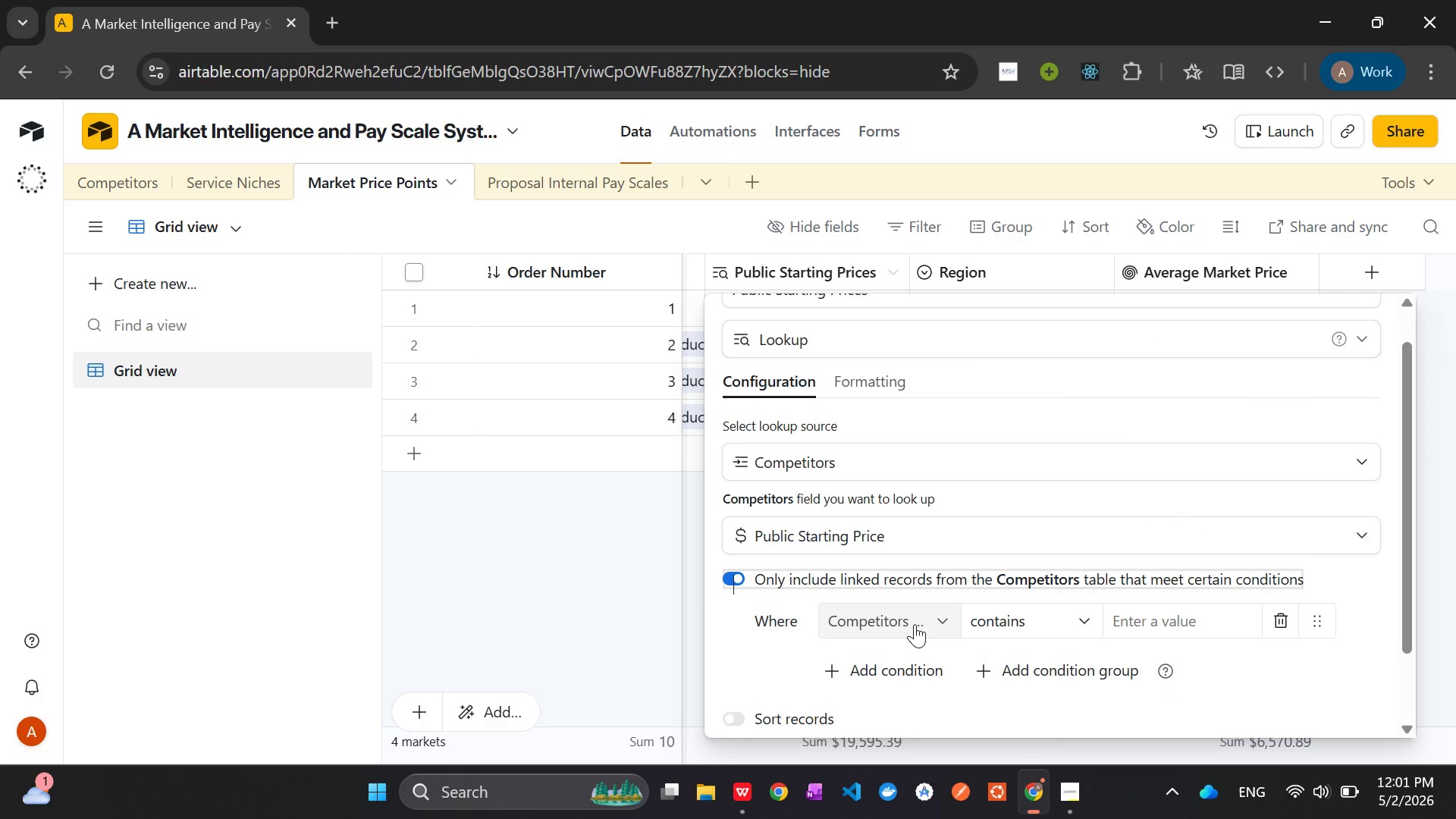 
left_click([737, 579])
 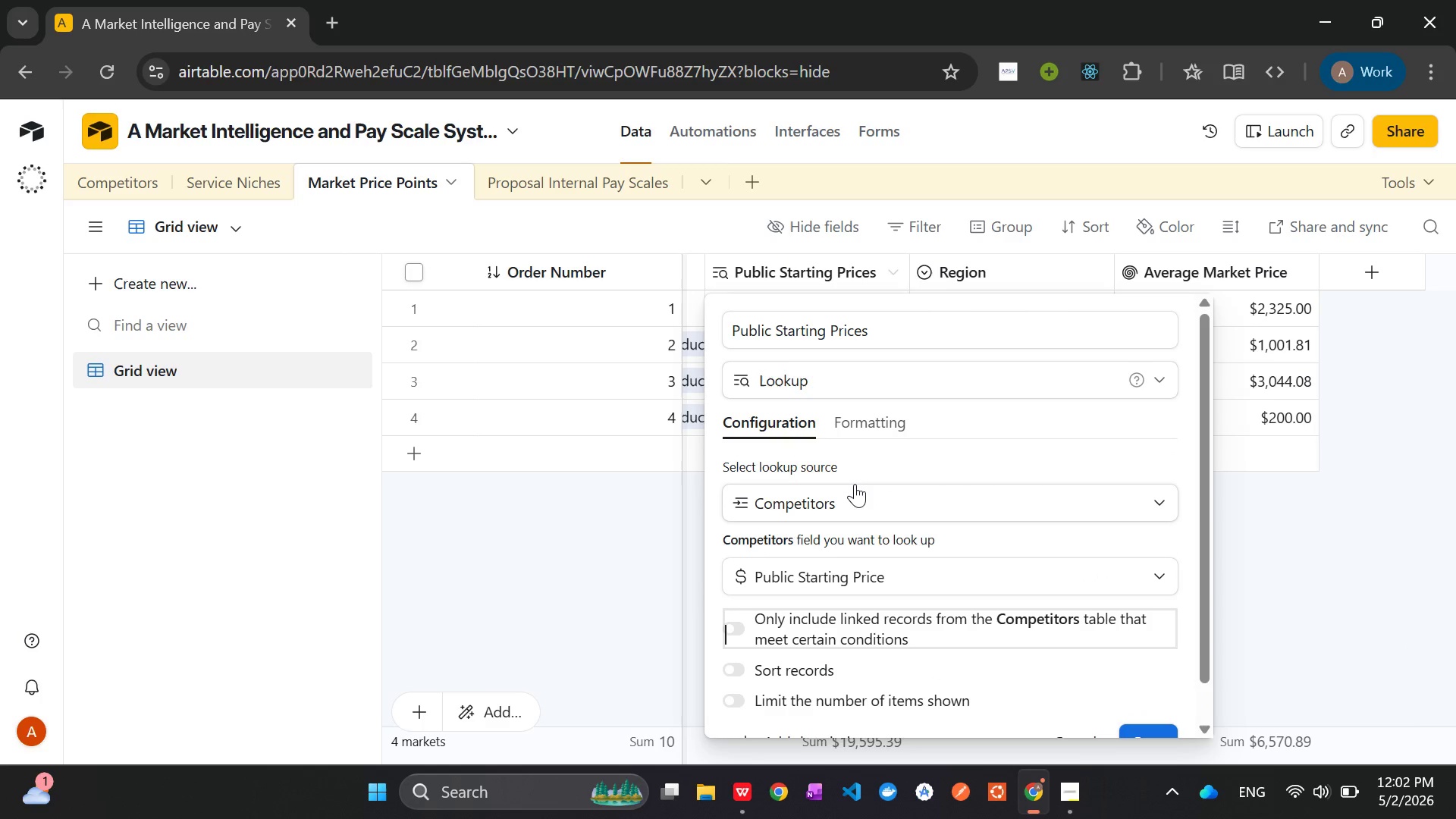 
wait(5.86)
 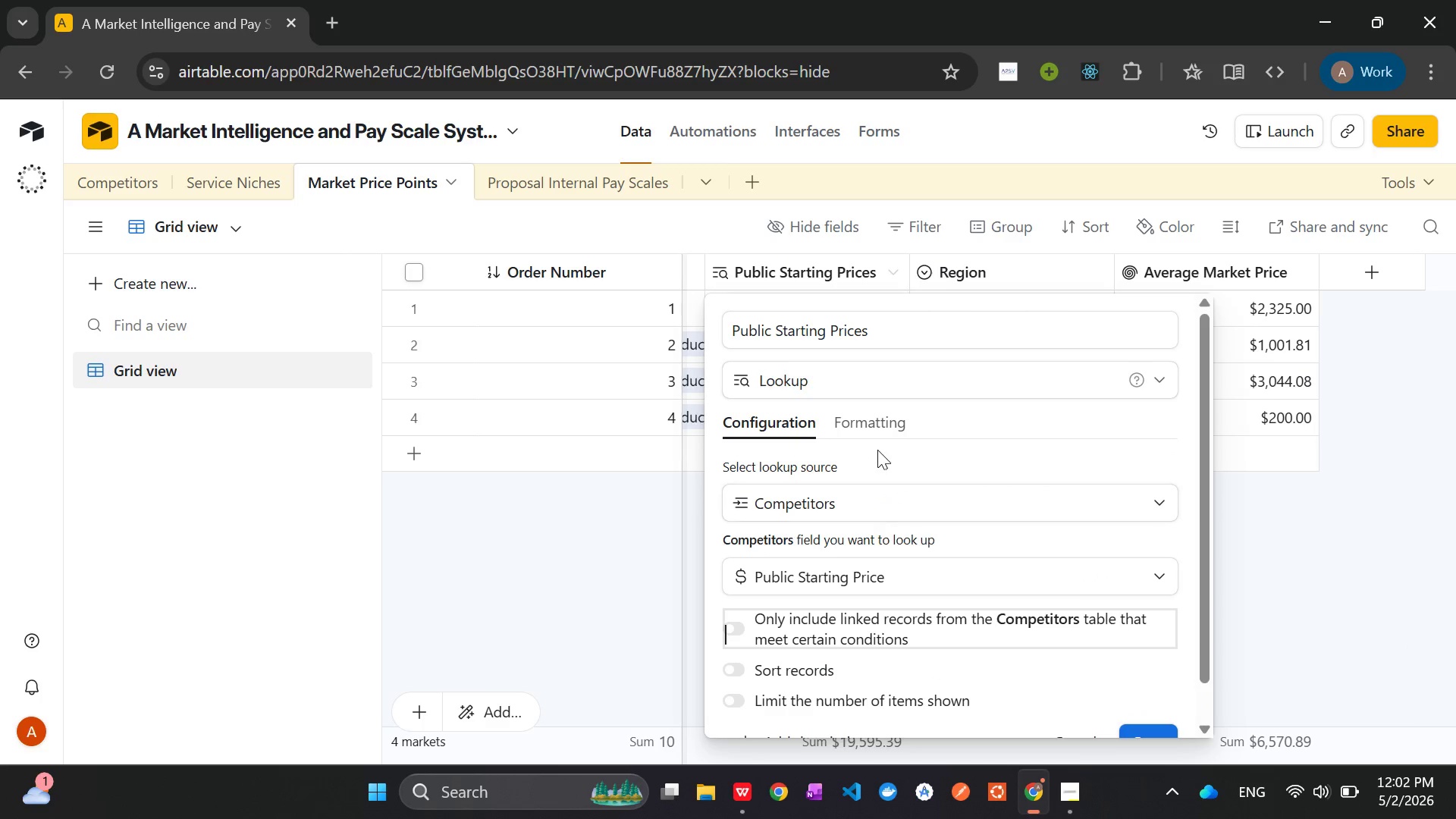 
left_click([833, 510])
 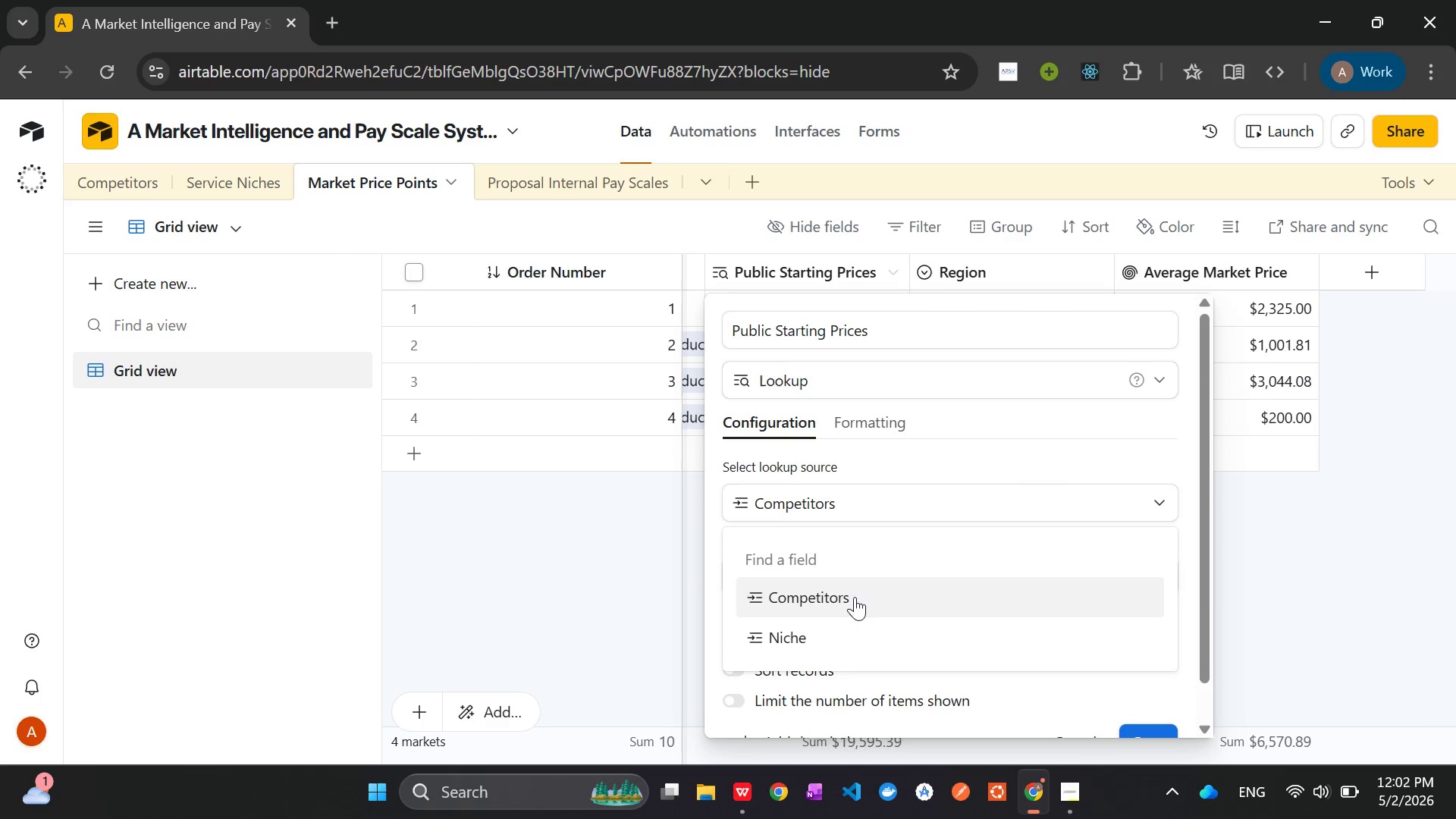 
left_click([853, 604])
 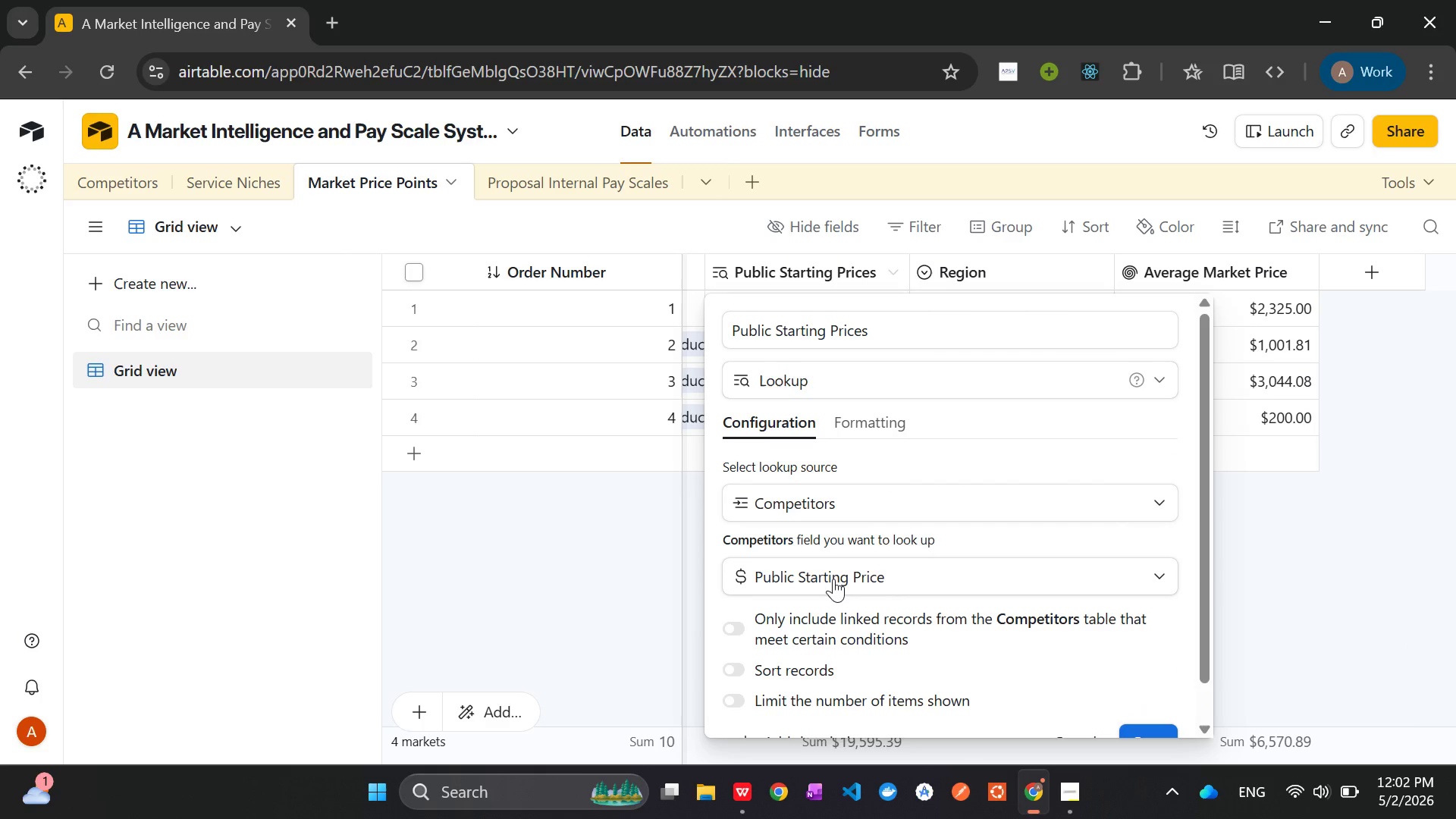 
left_click([833, 578])
 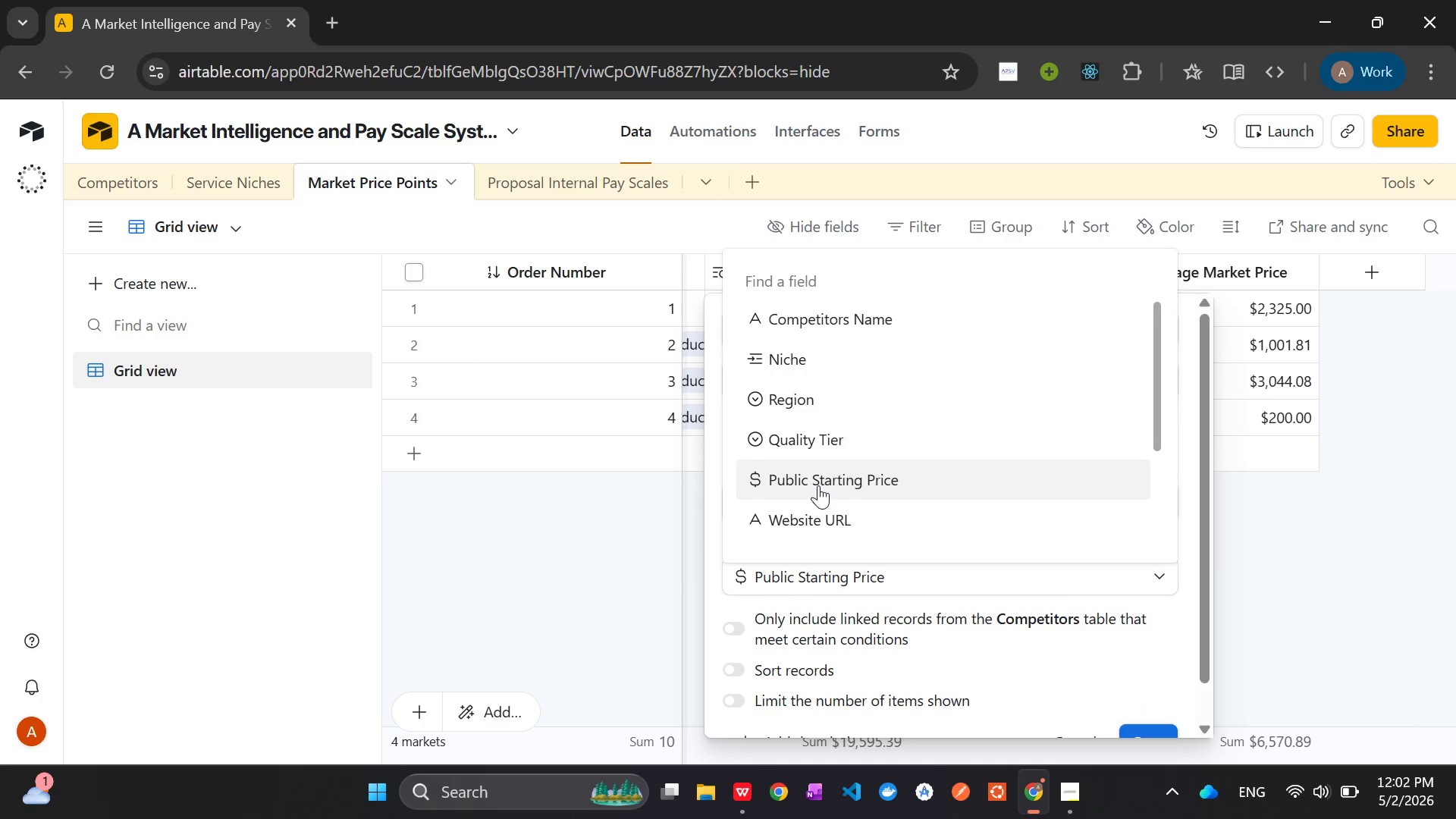 
left_click([817, 485])
 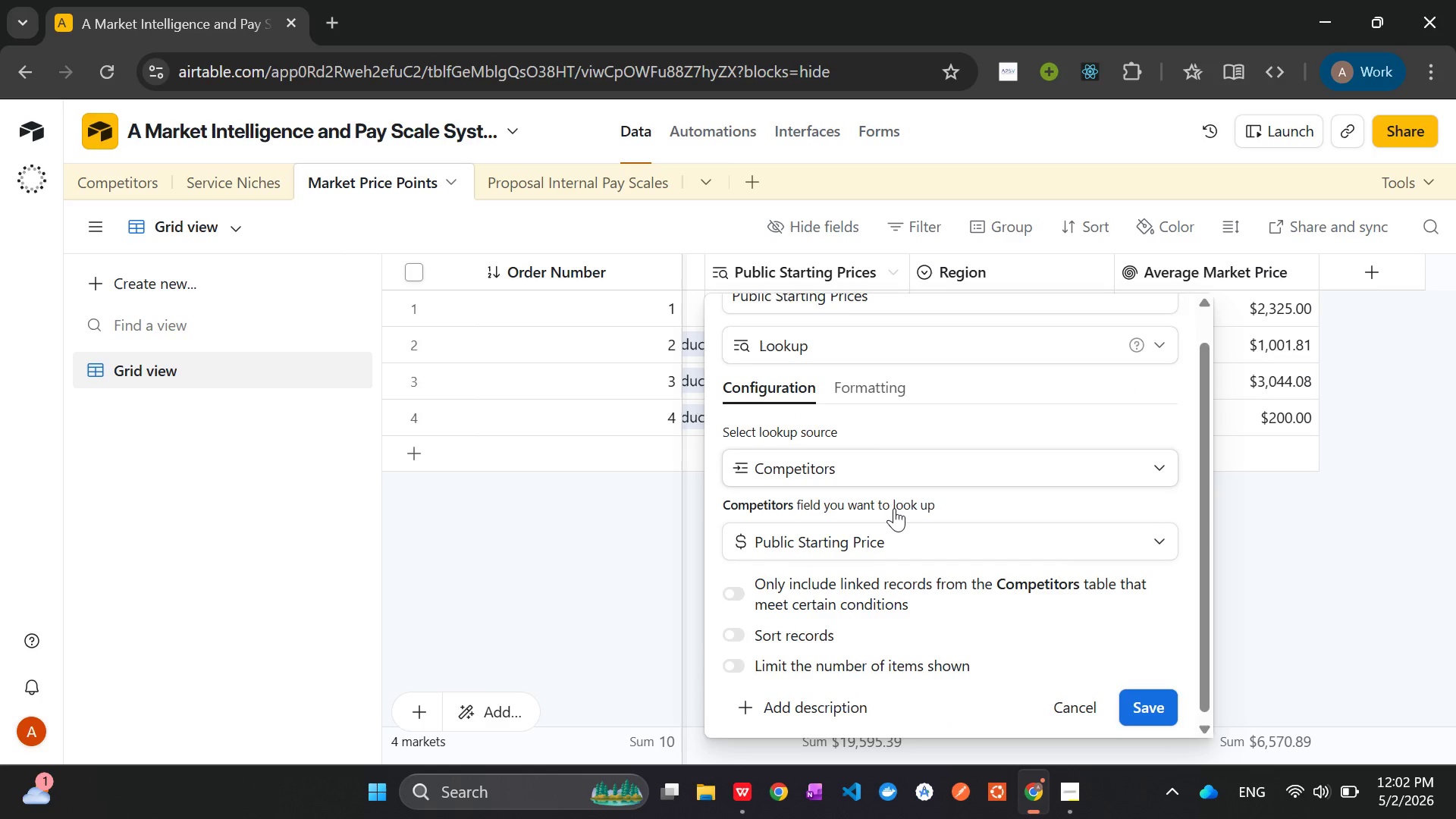 
wait(6.81)
 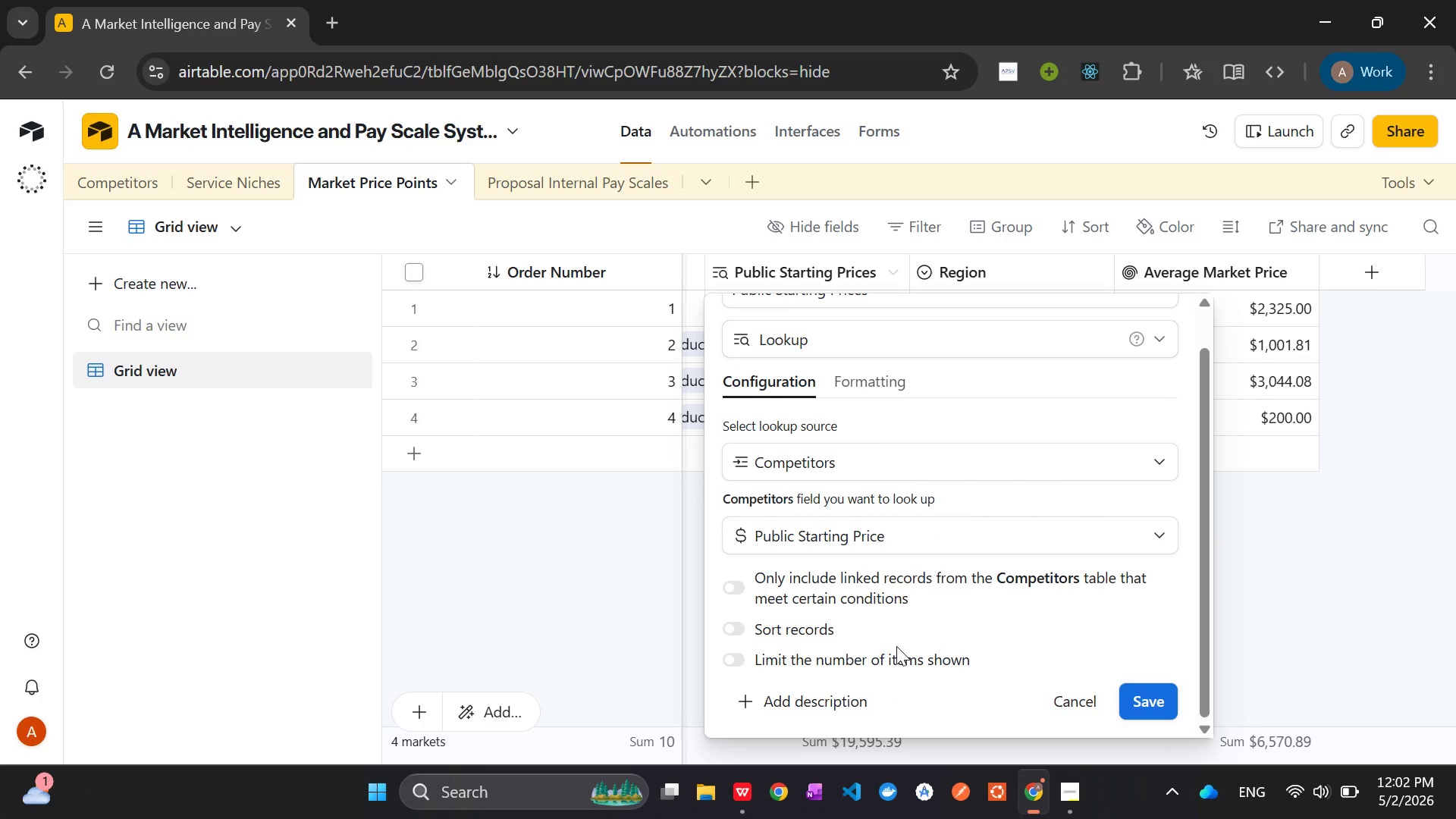 
left_click([1038, 386])
 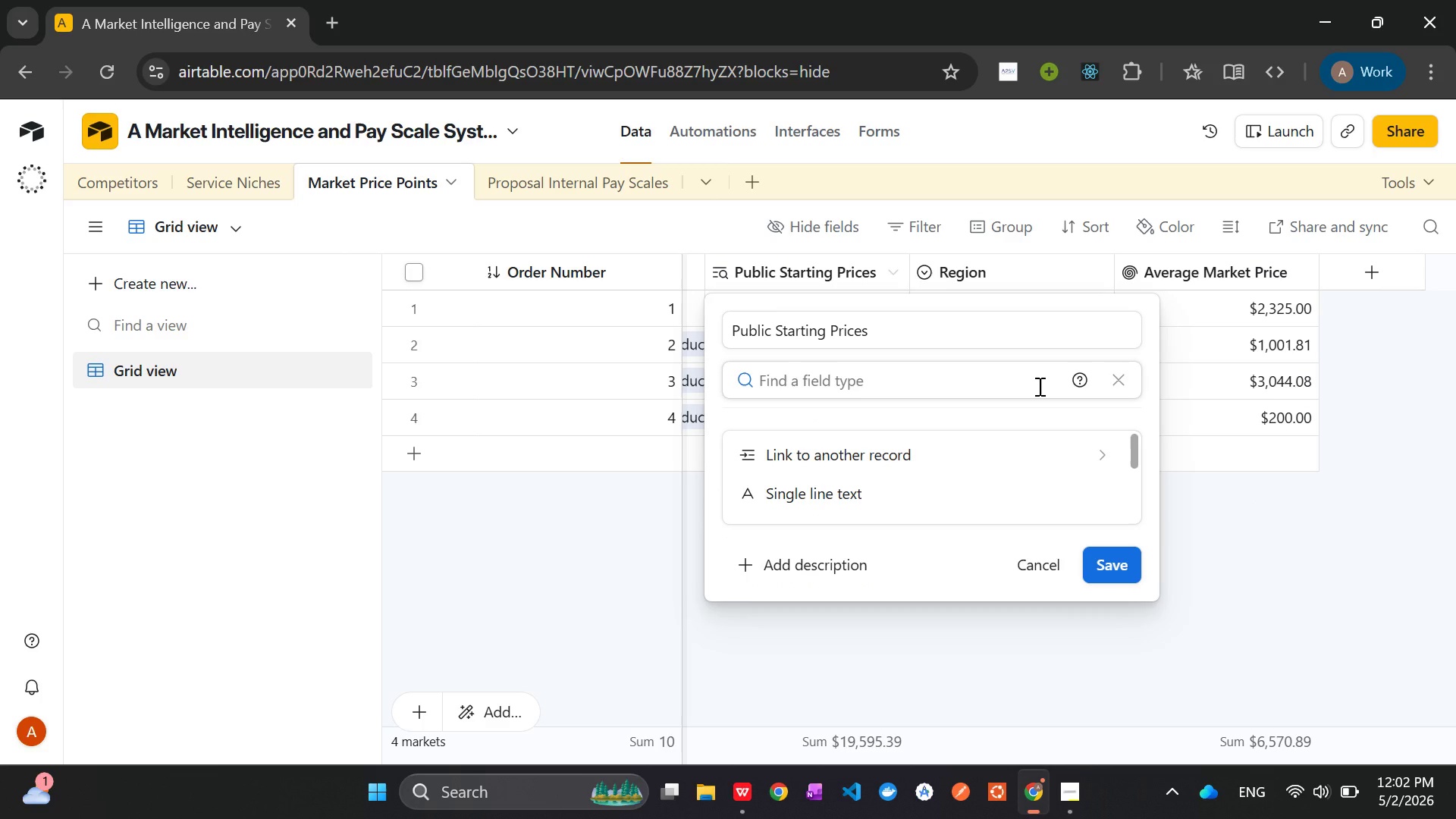 
left_click([1038, 386])
 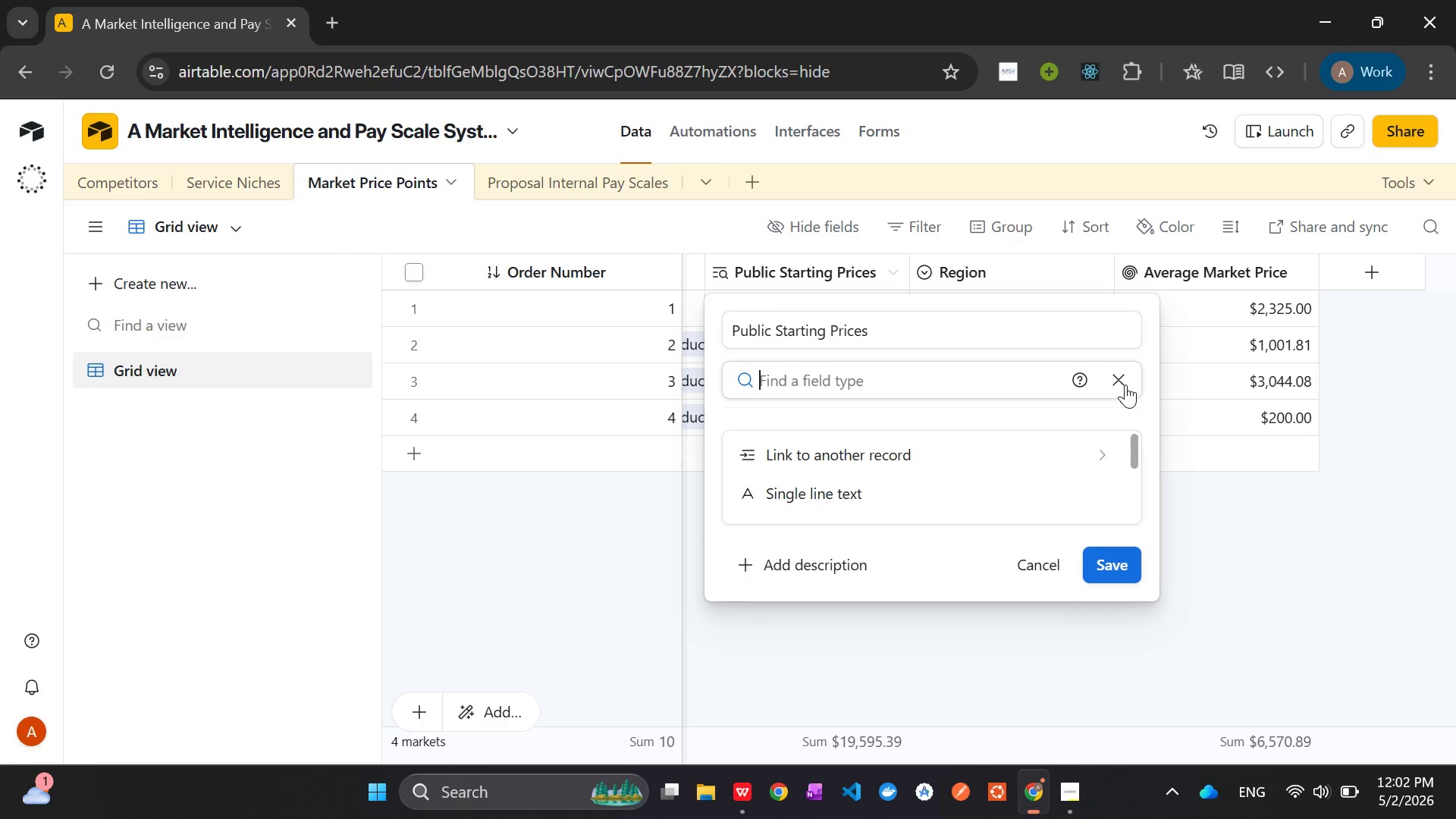 
left_click([1123, 384])
 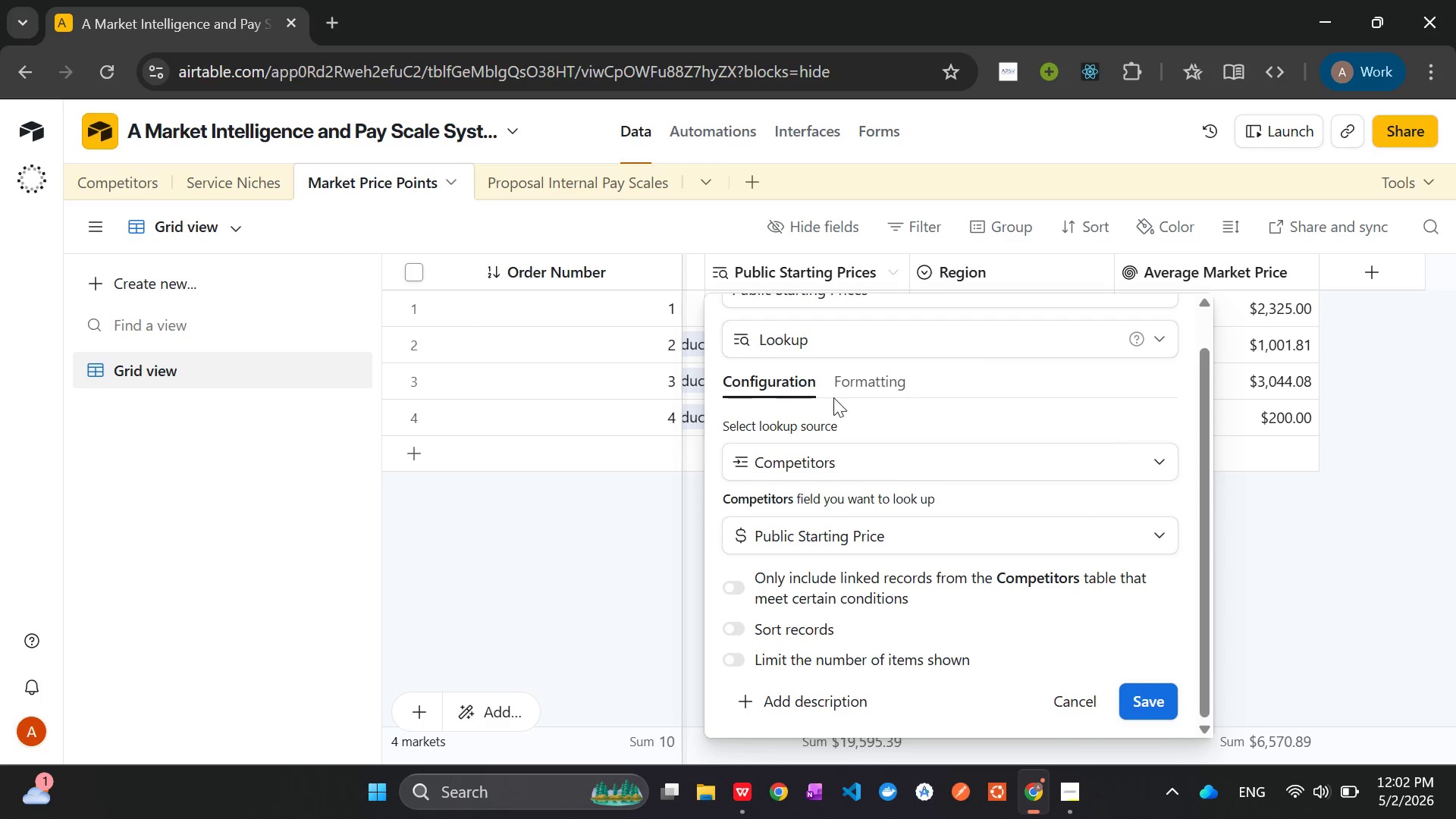 
left_click([857, 384])
 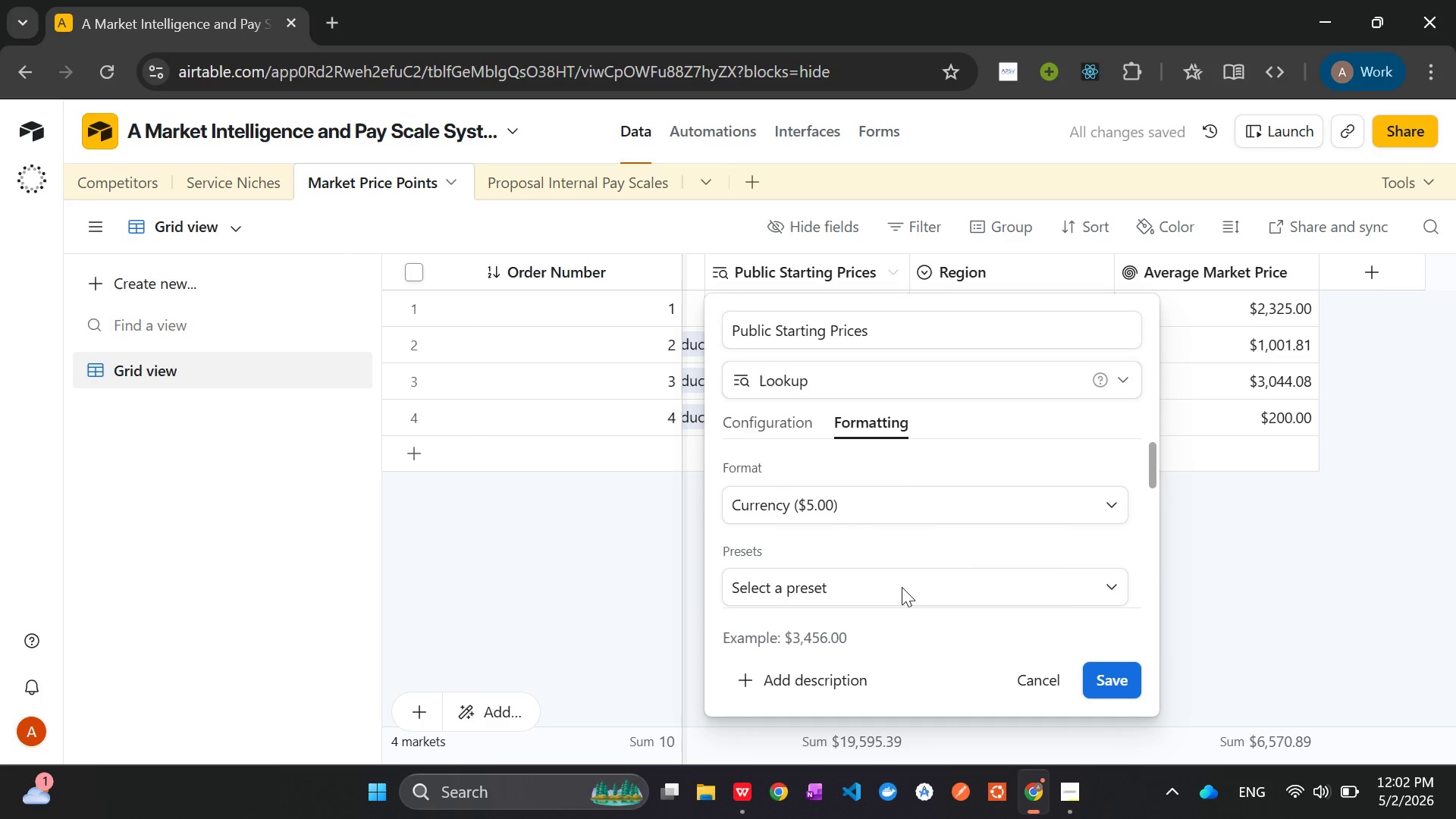 
wait(6.19)
 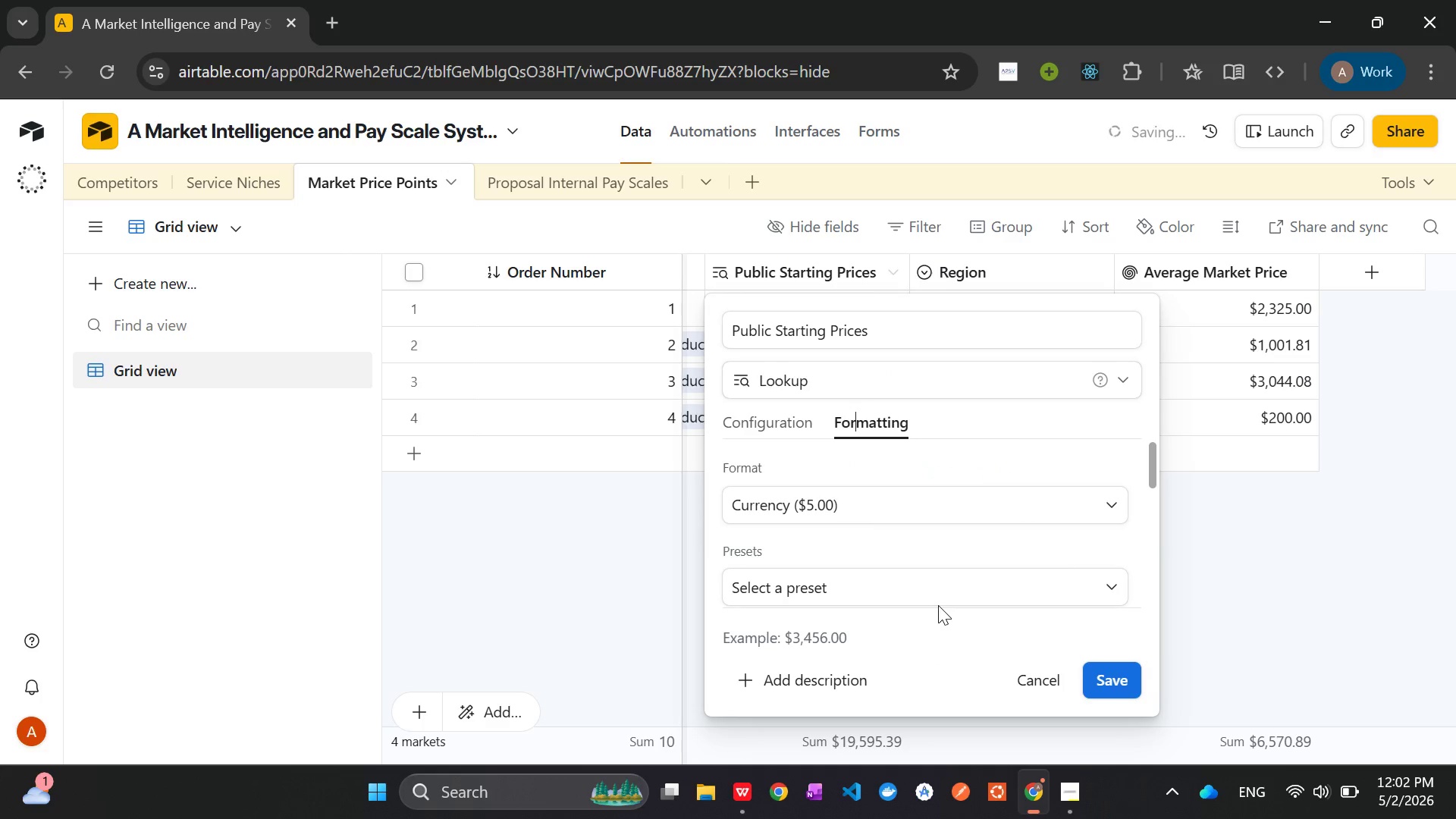 
left_click([1039, 679])
 